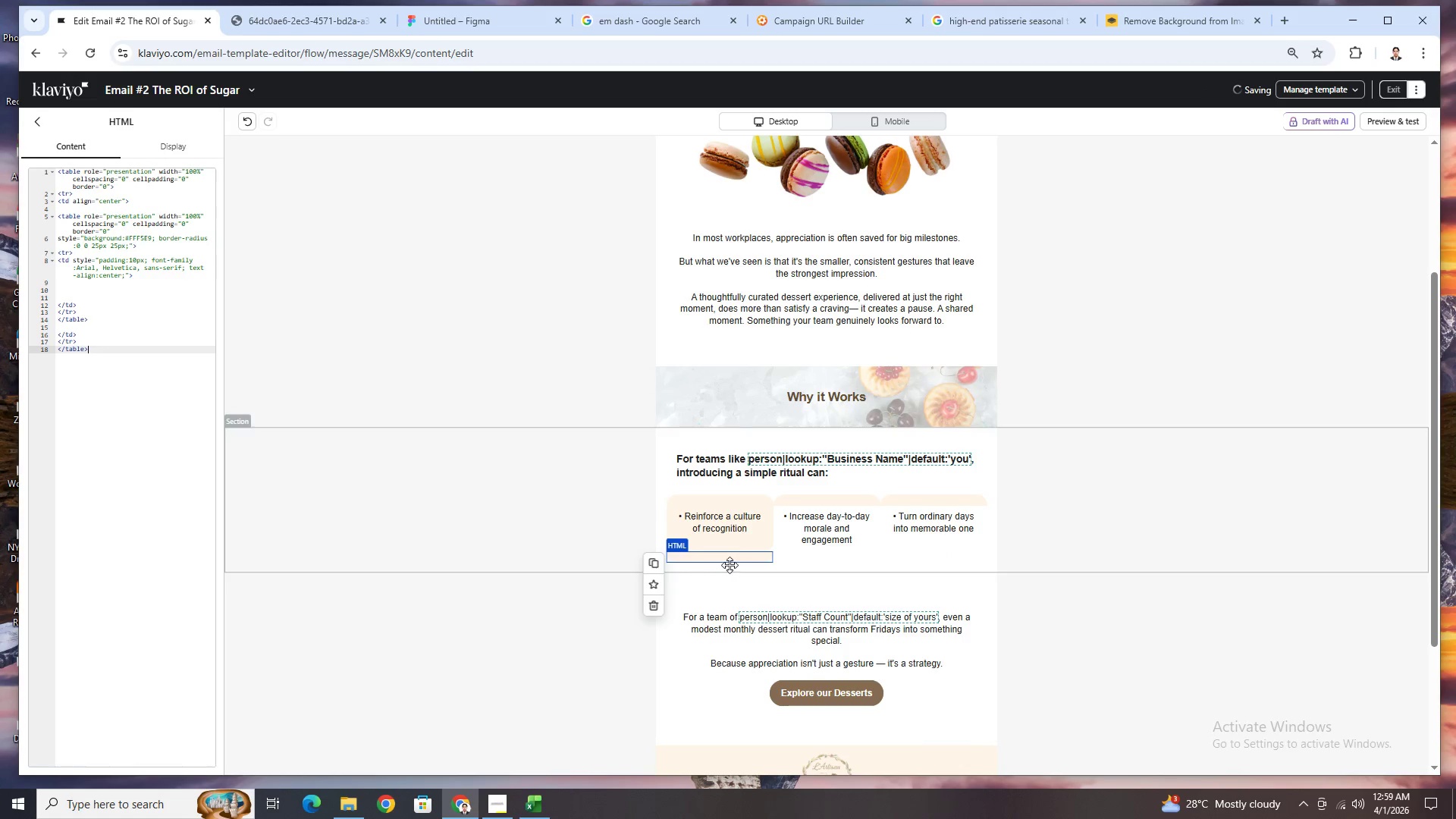 
left_click_drag(start_coordinate=[730, 557], to_coordinate=[844, 550])
 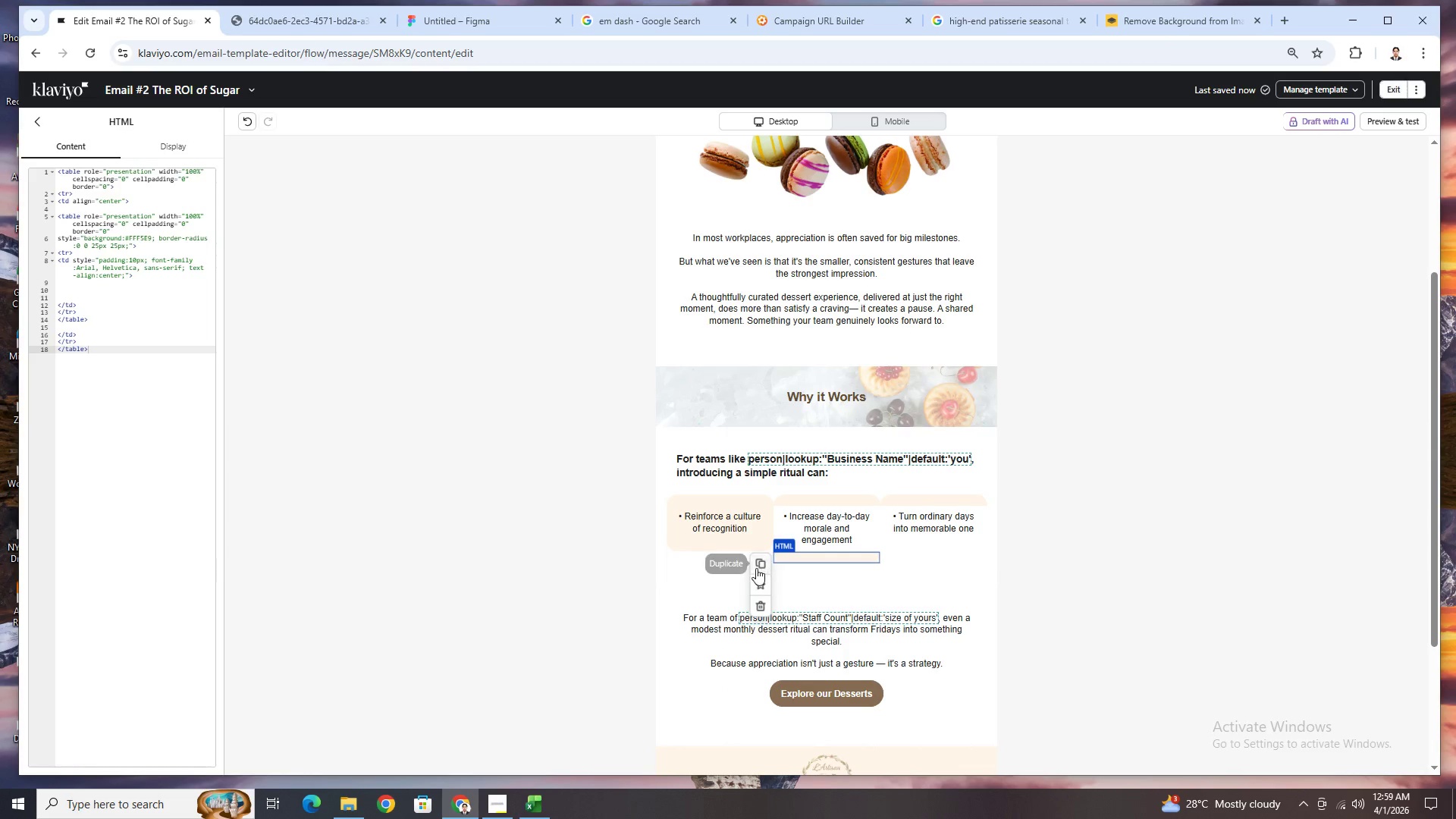 
left_click([760, 563])
 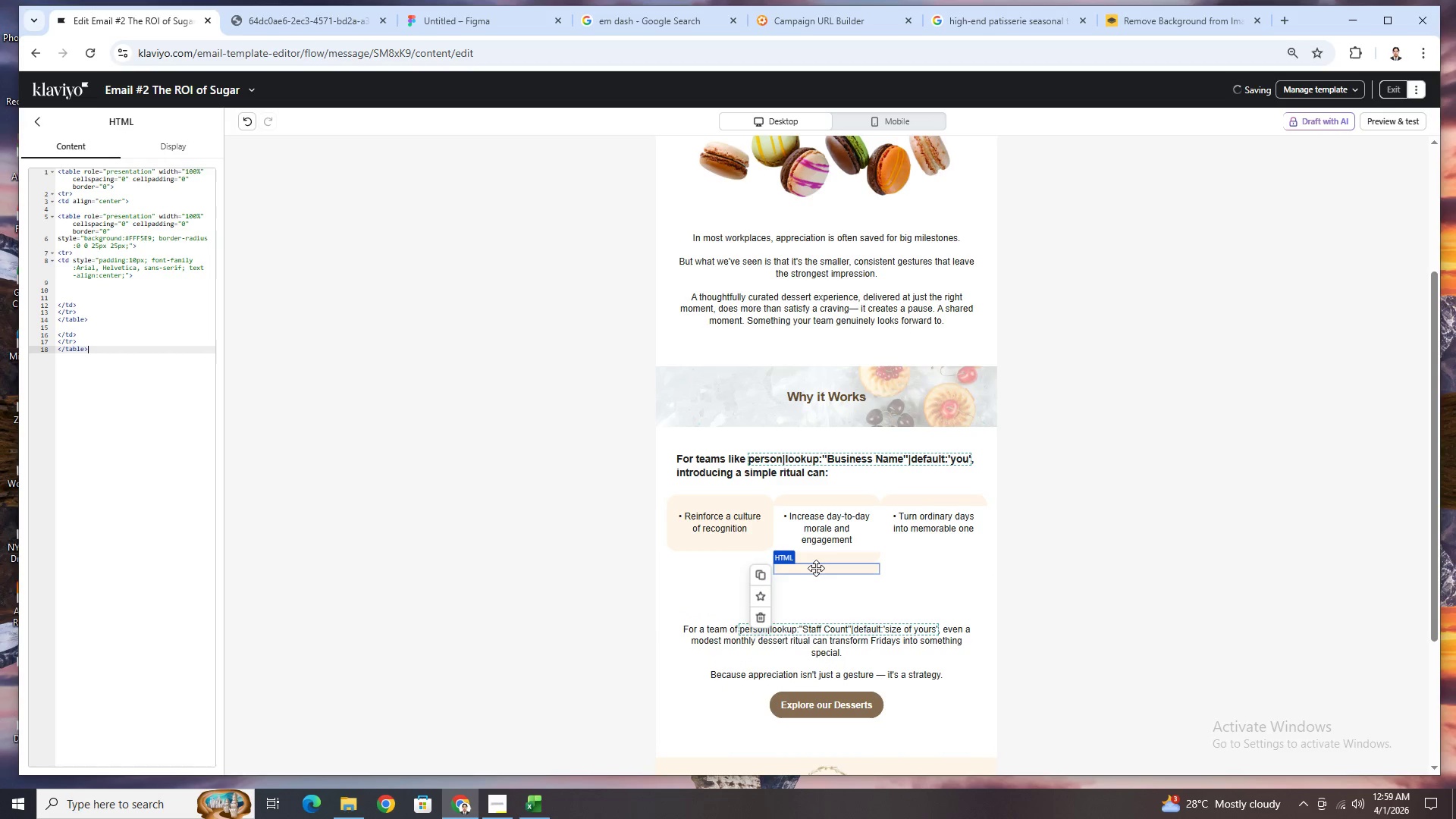 
left_click_drag(start_coordinate=[817, 568], to_coordinate=[933, 560])
 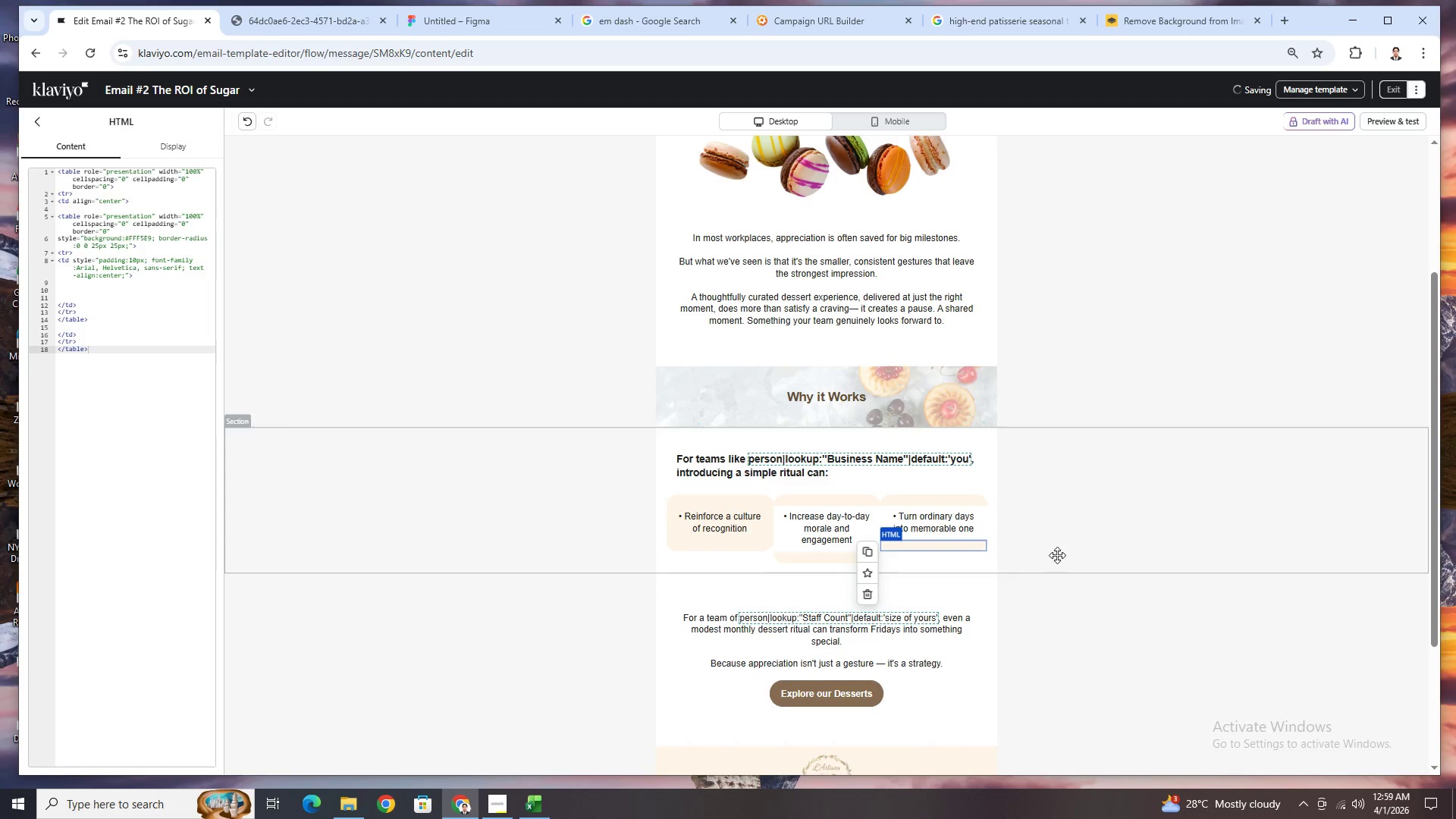 
left_click([1072, 551])
 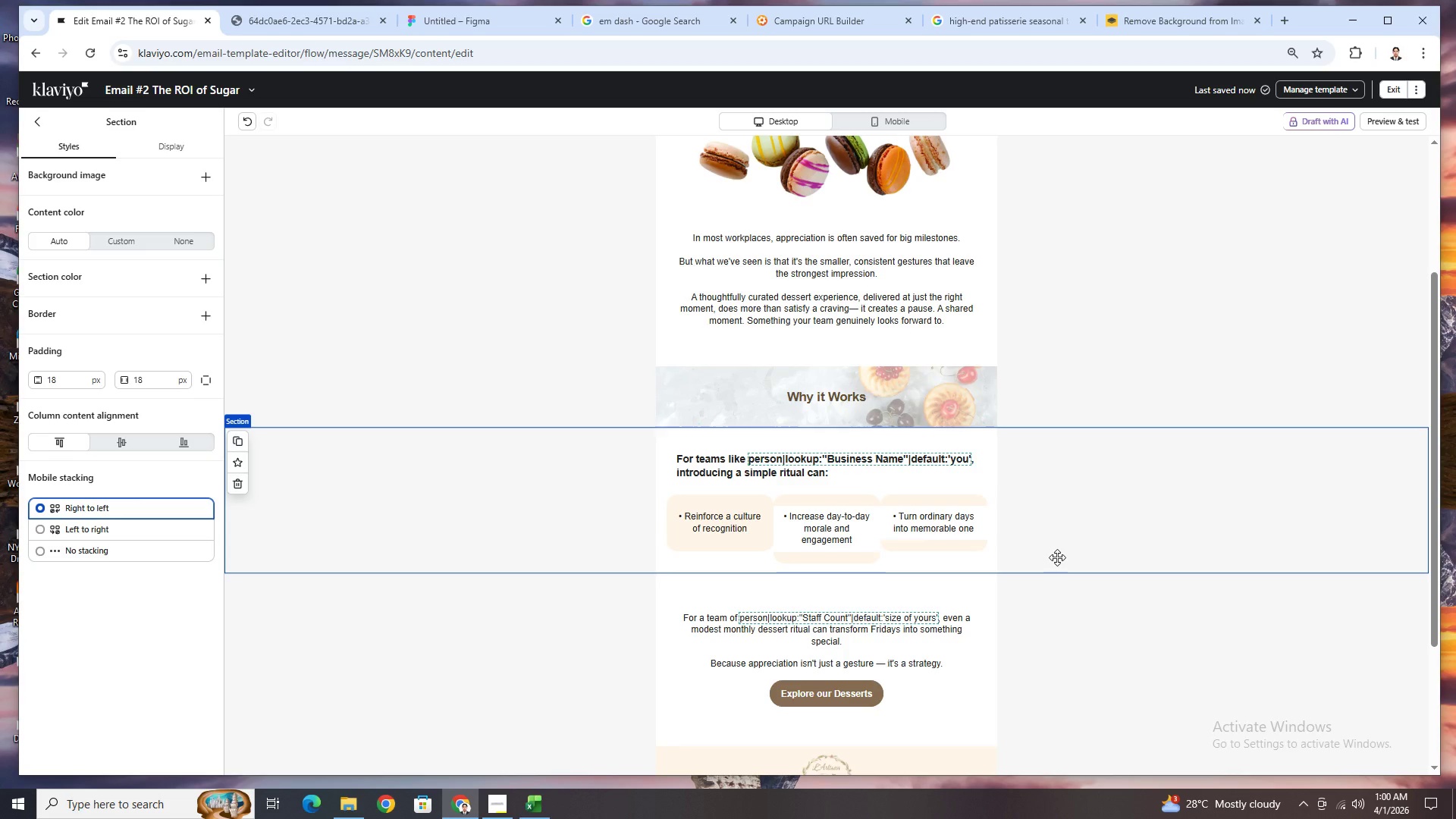 
wait(10.91)
 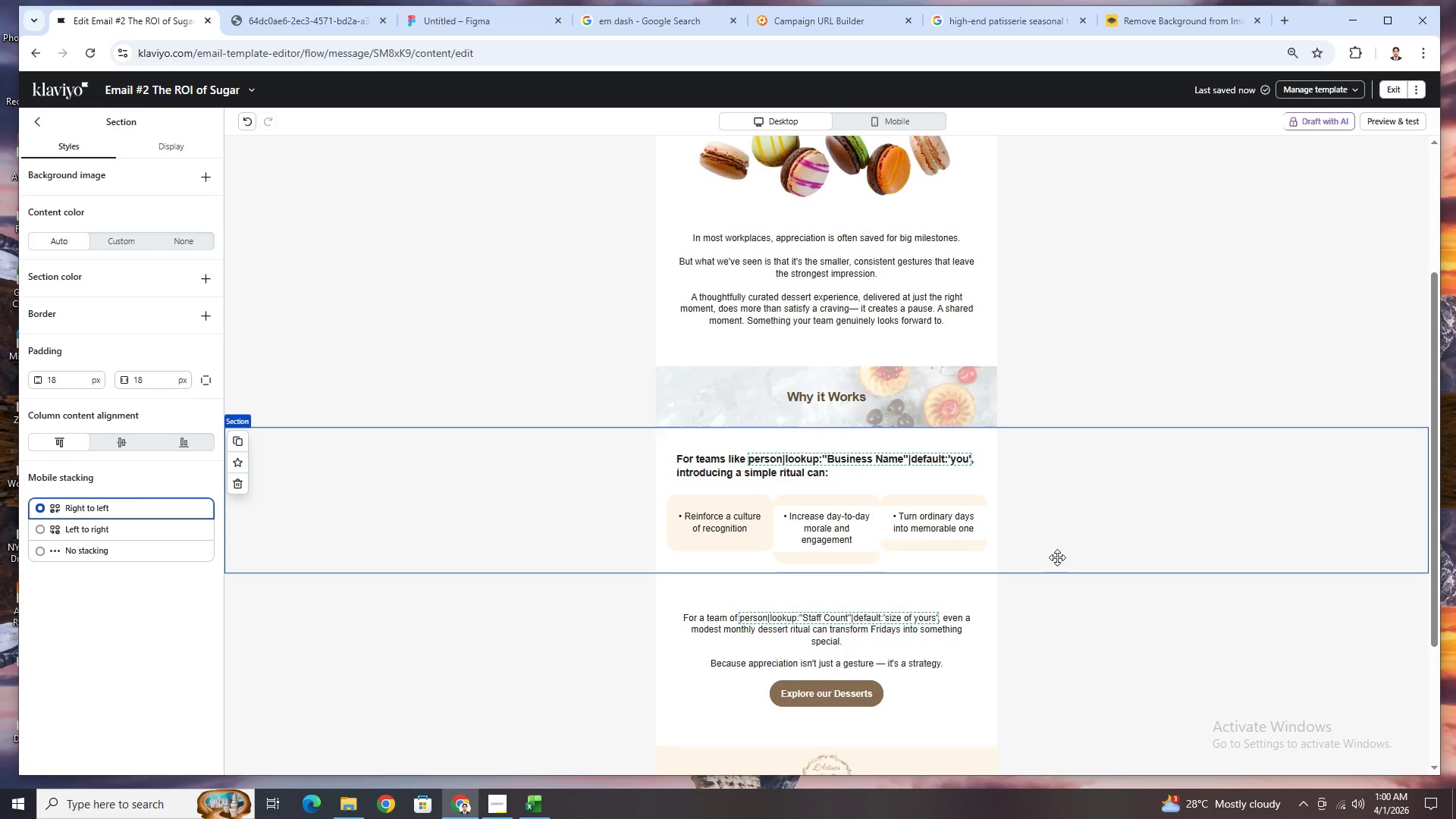 
left_click([819, 510])
 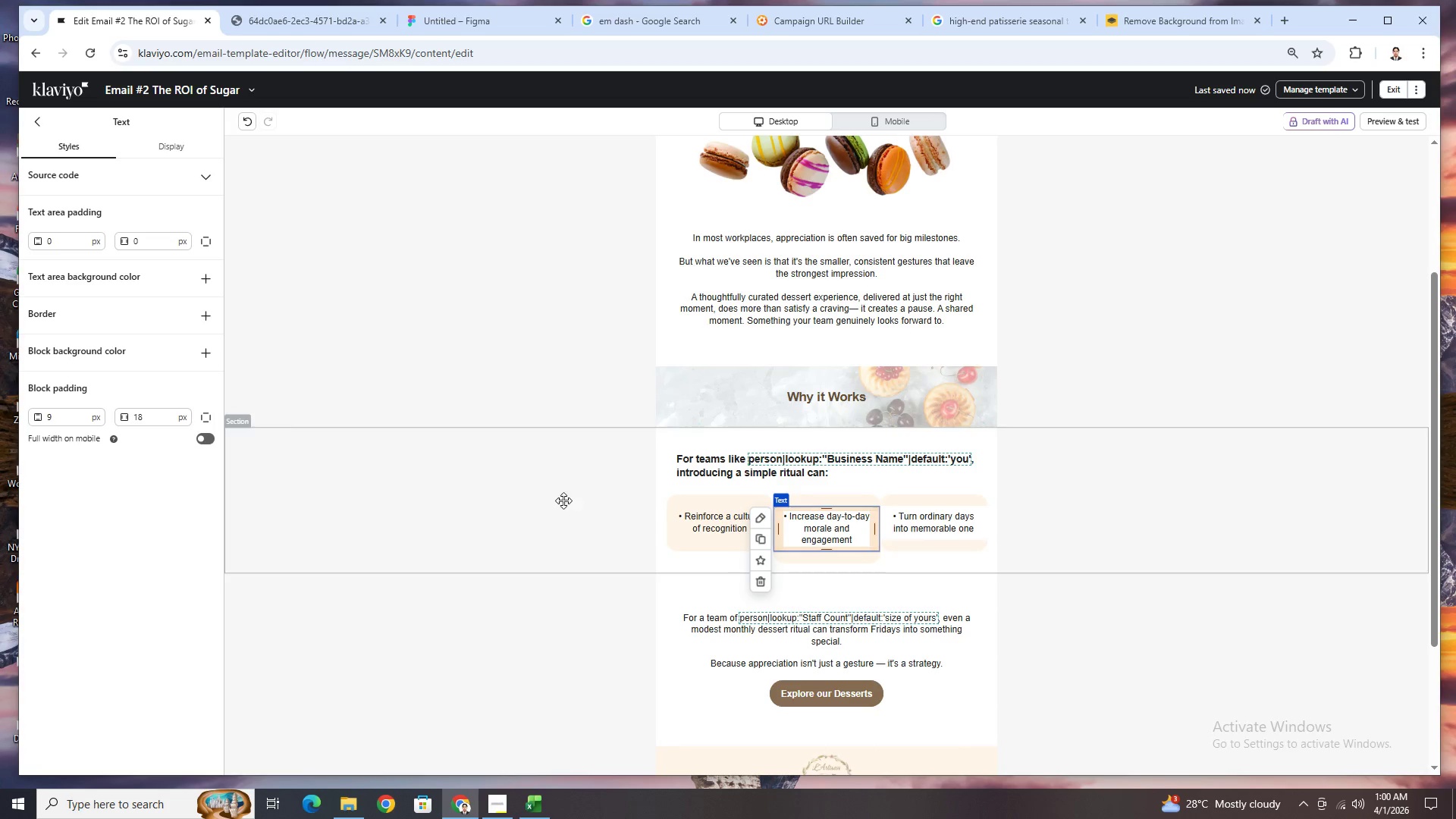 
left_click([571, 502])
 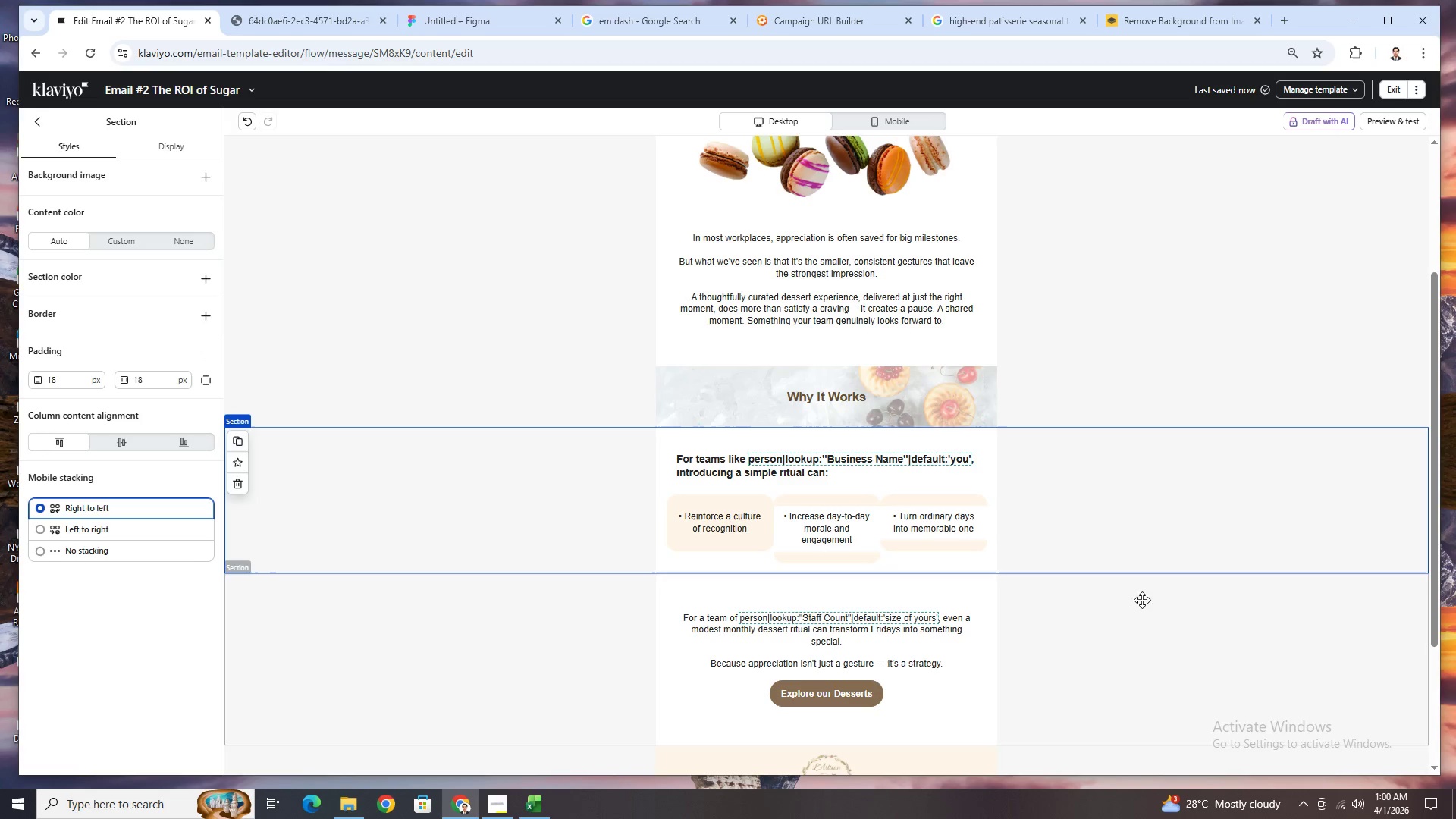 
left_click([1106, 629])
 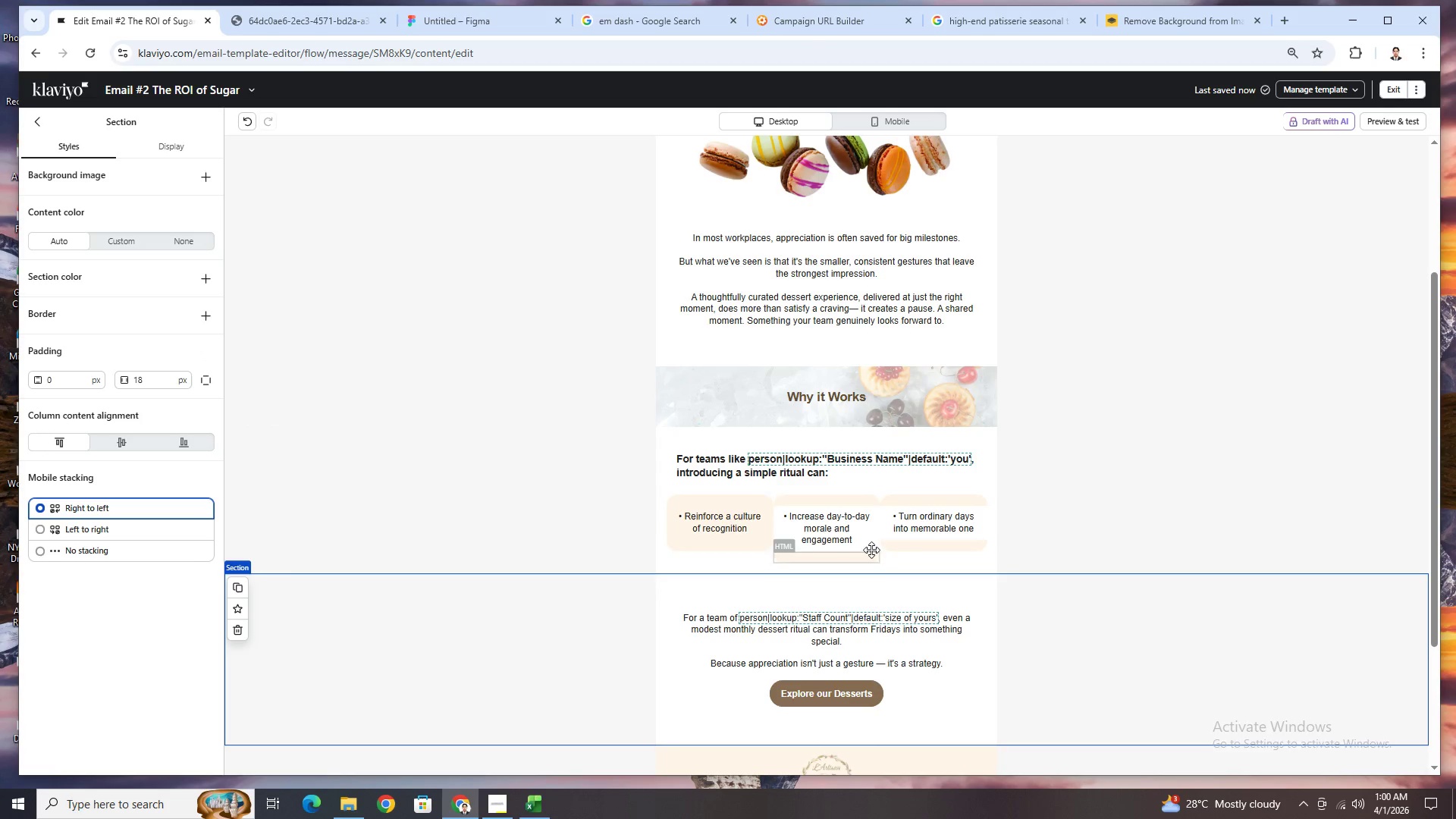 
wait(6.11)
 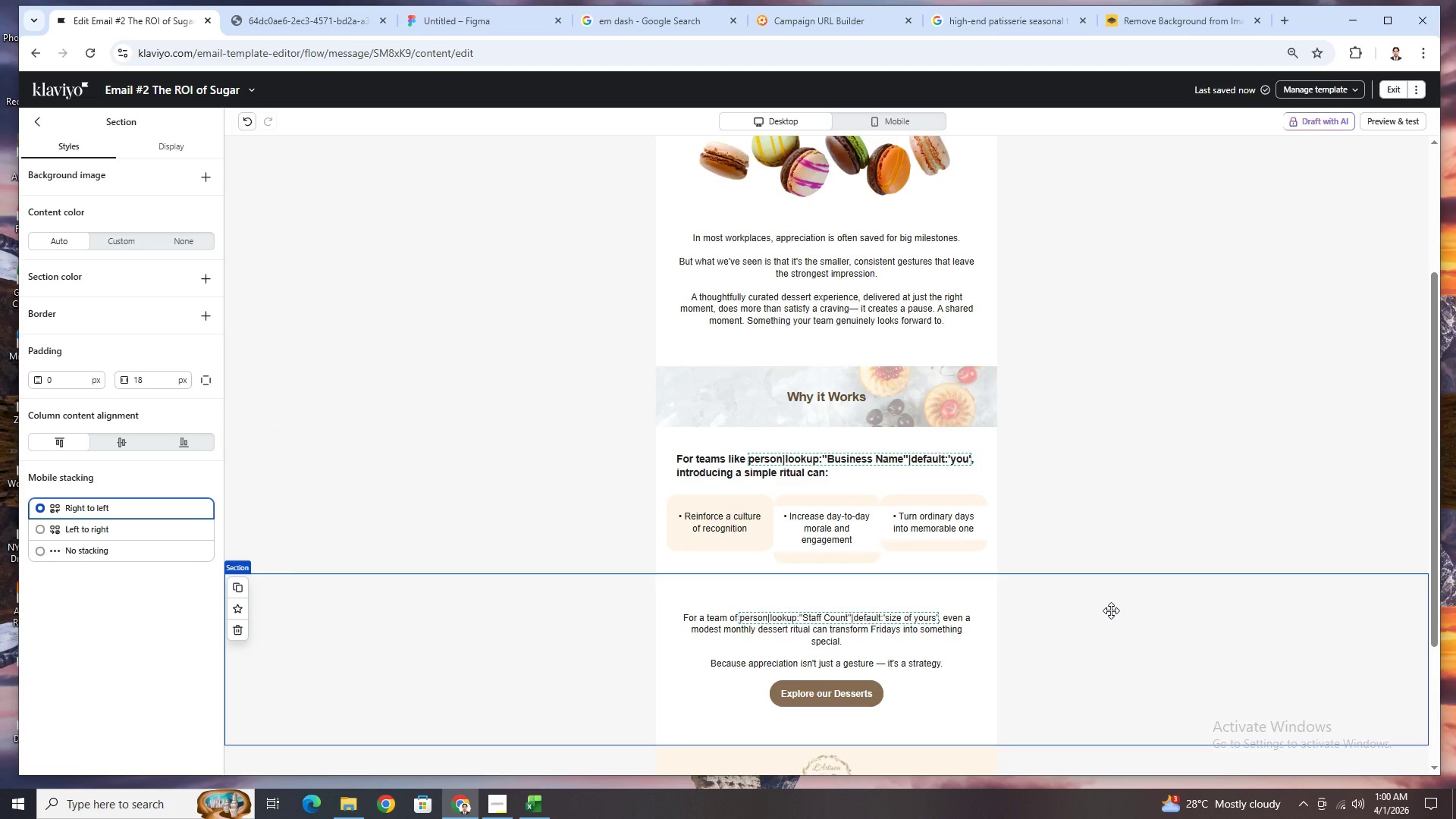 
double_click([852, 533])
 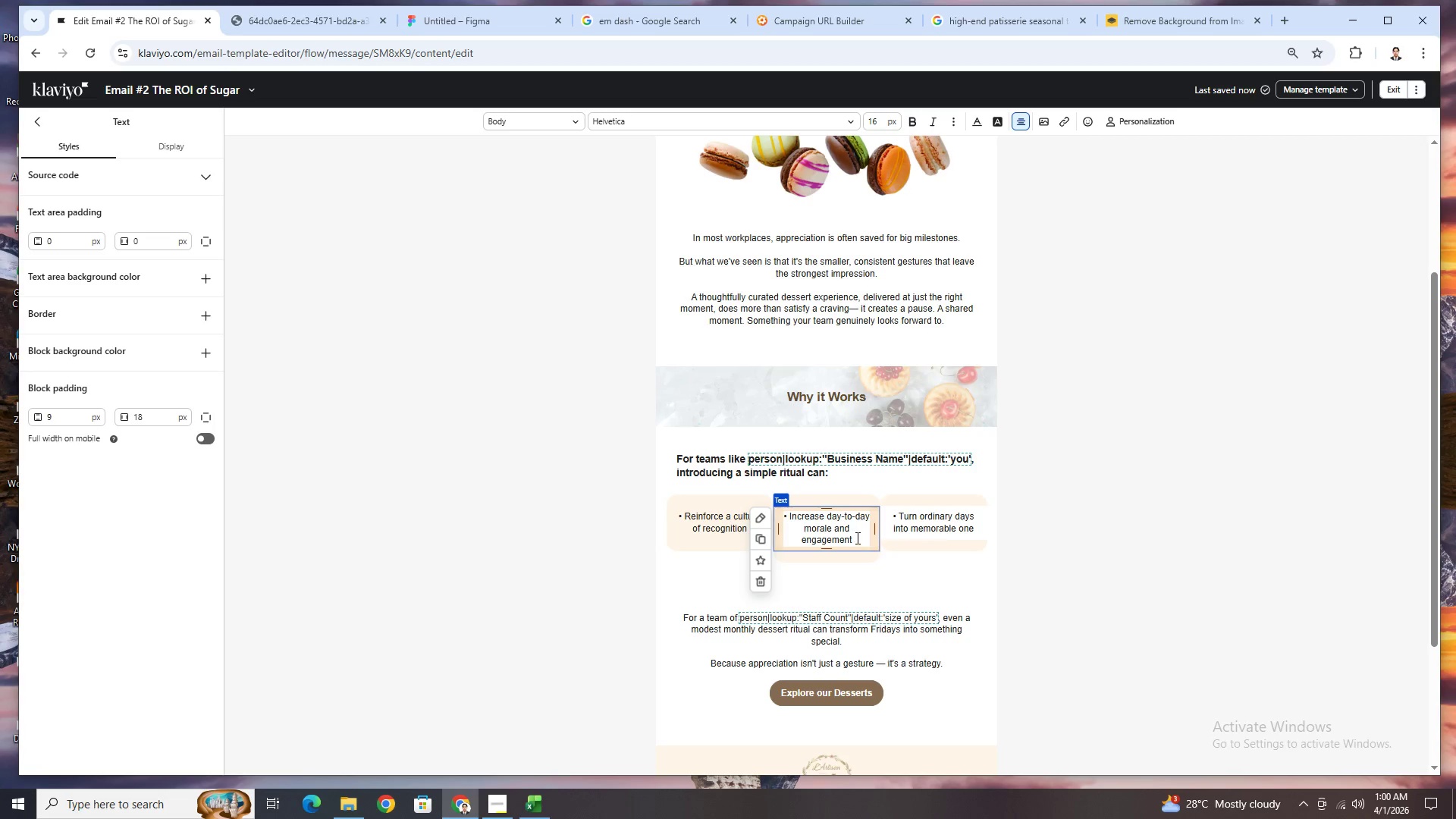 
left_click_drag(start_coordinate=[856, 538], to_coordinate=[833, 530])
 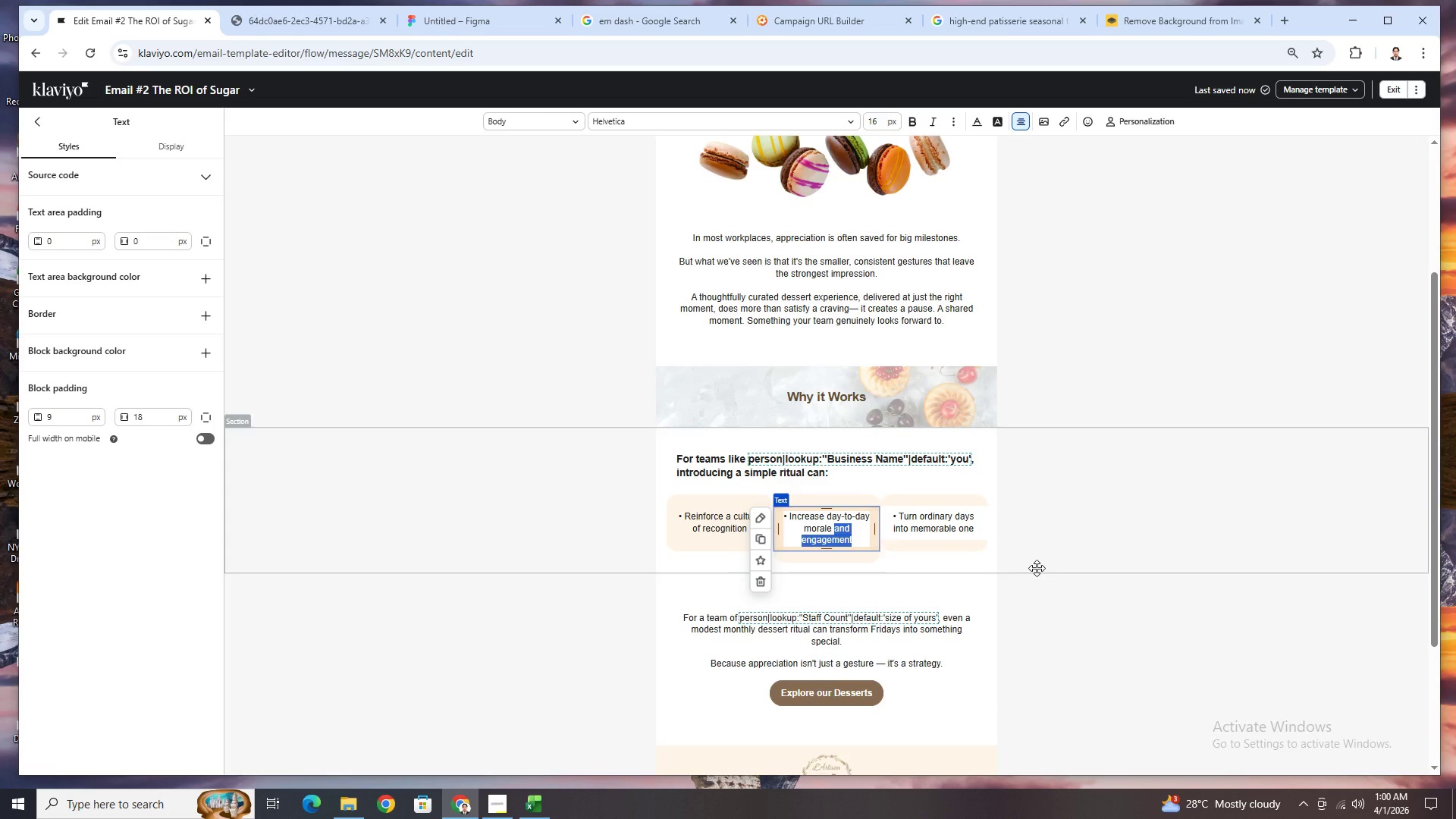 
key(Backspace)
 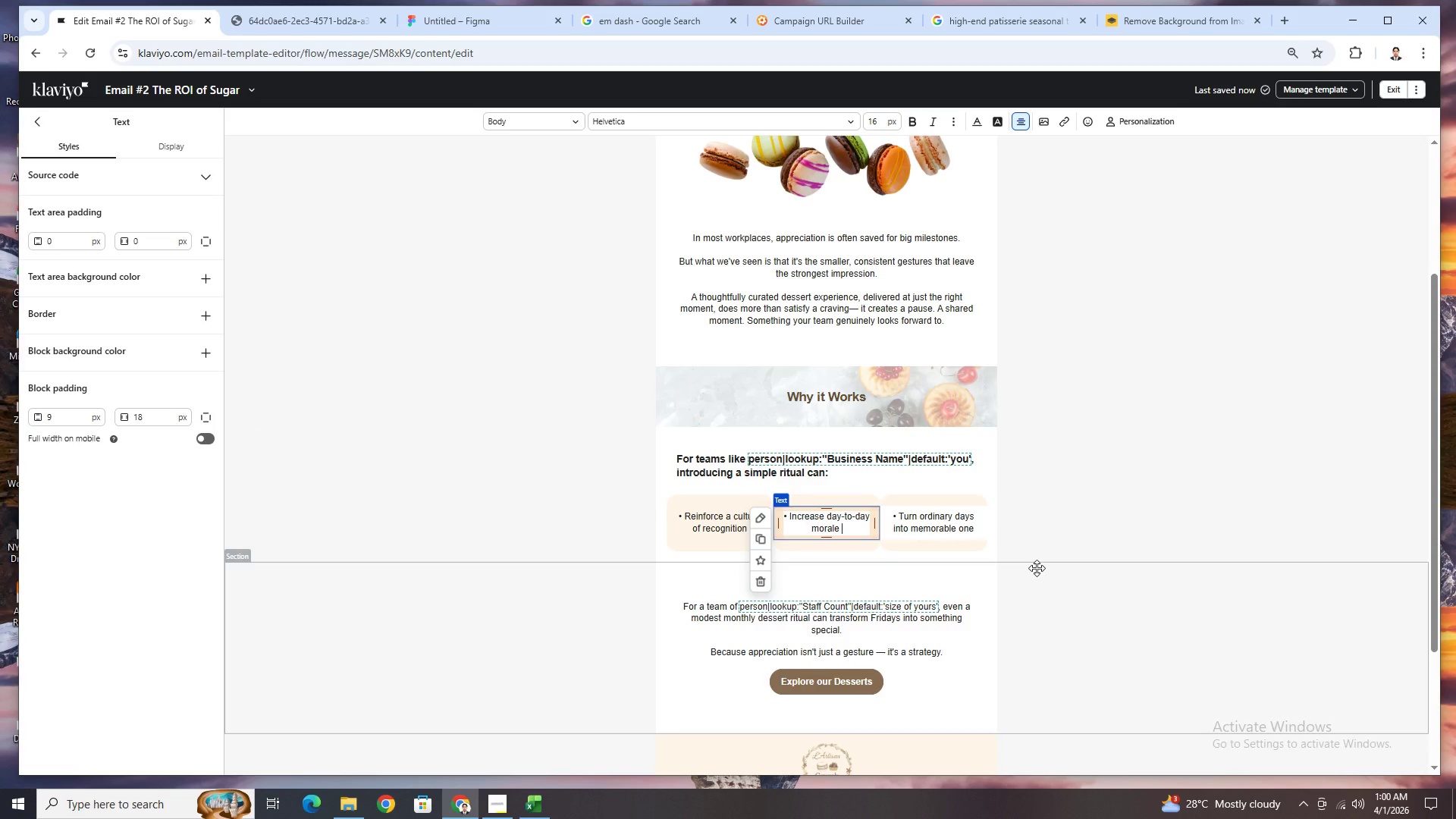 
wait(5.99)
 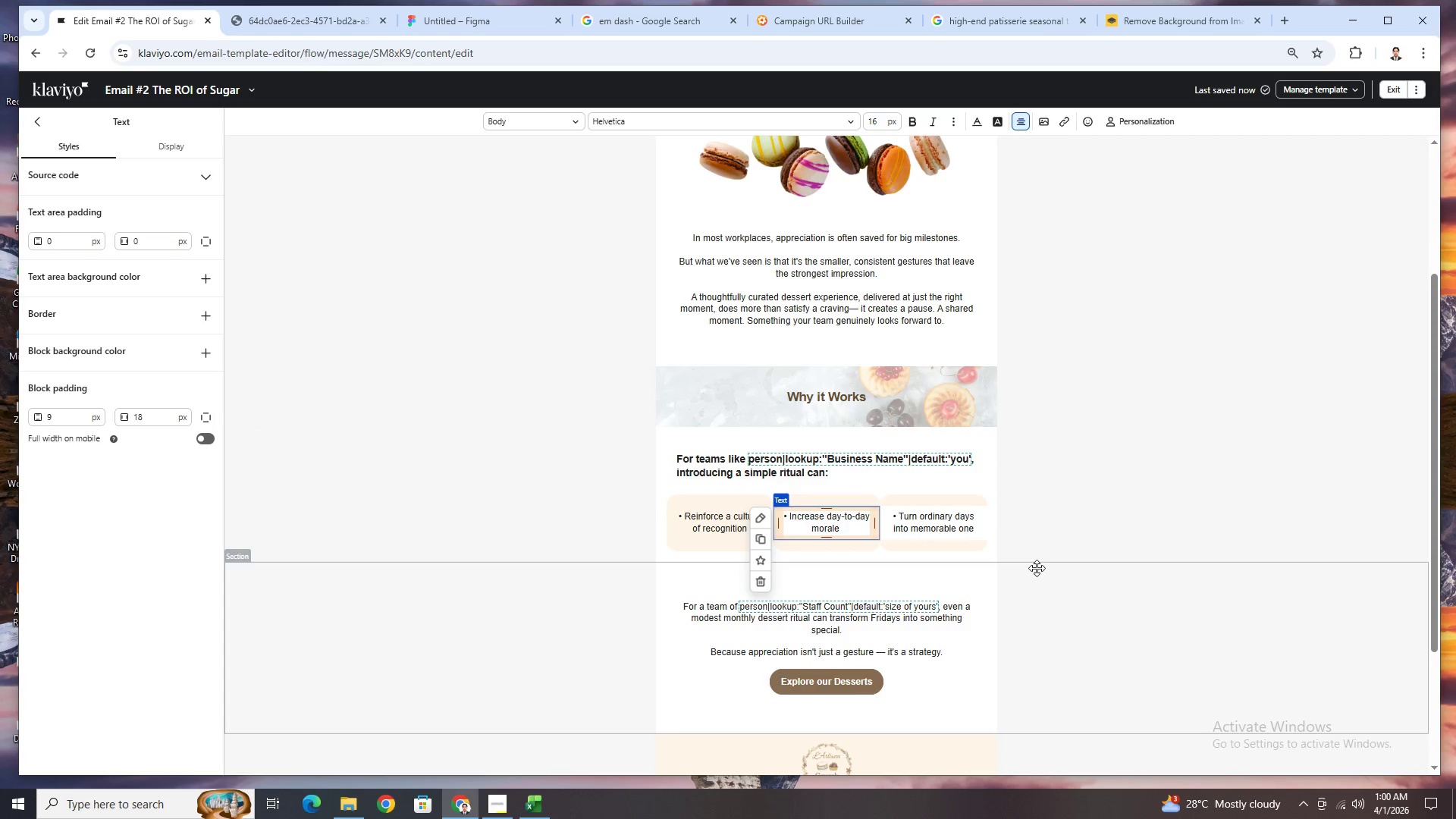 
scroll: coordinate [1037, 568], scroll_direction: up, amount: 4.0
 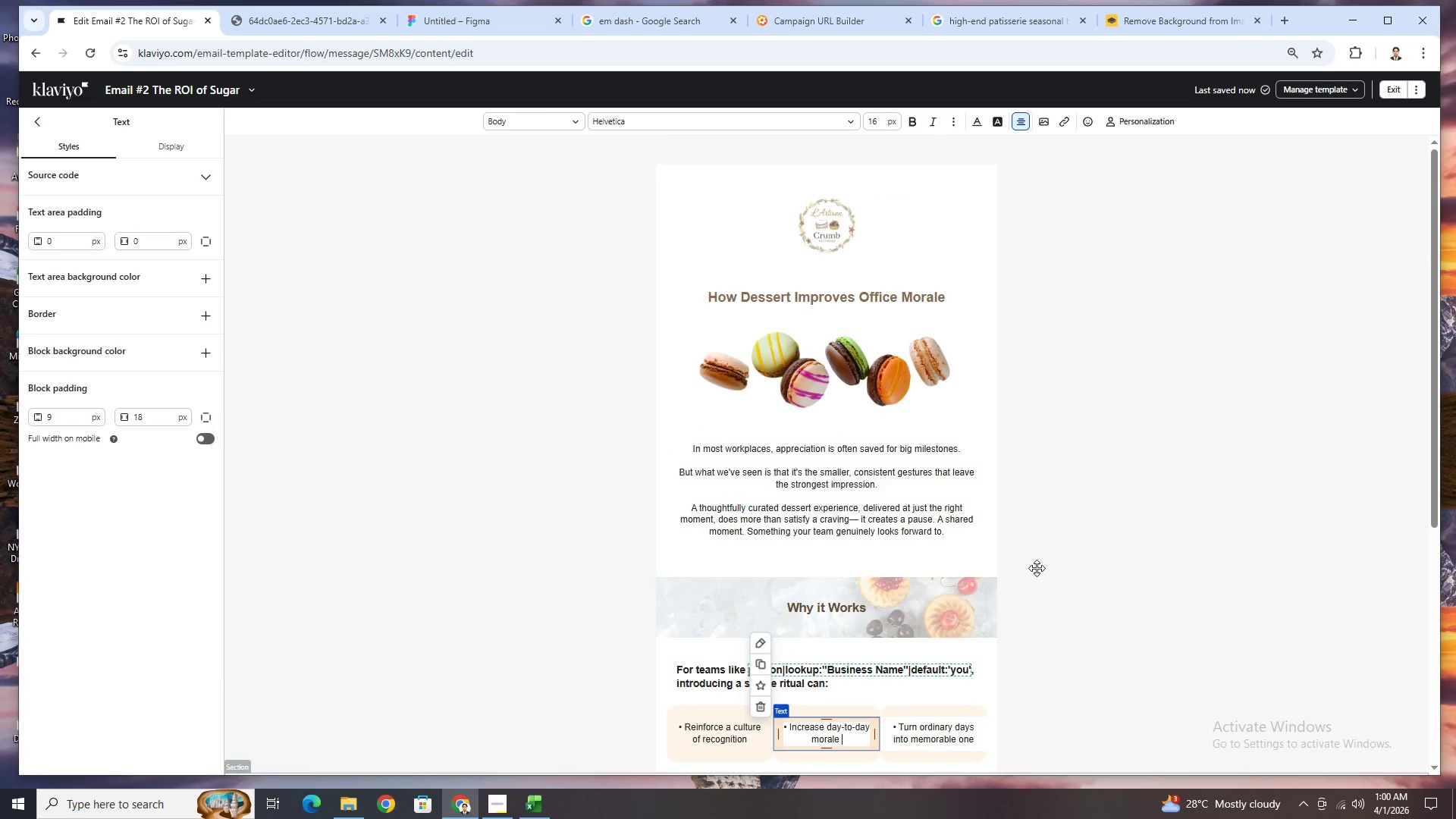 
scroll: coordinate [1037, 568], scroll_direction: down, amount: 2.0
 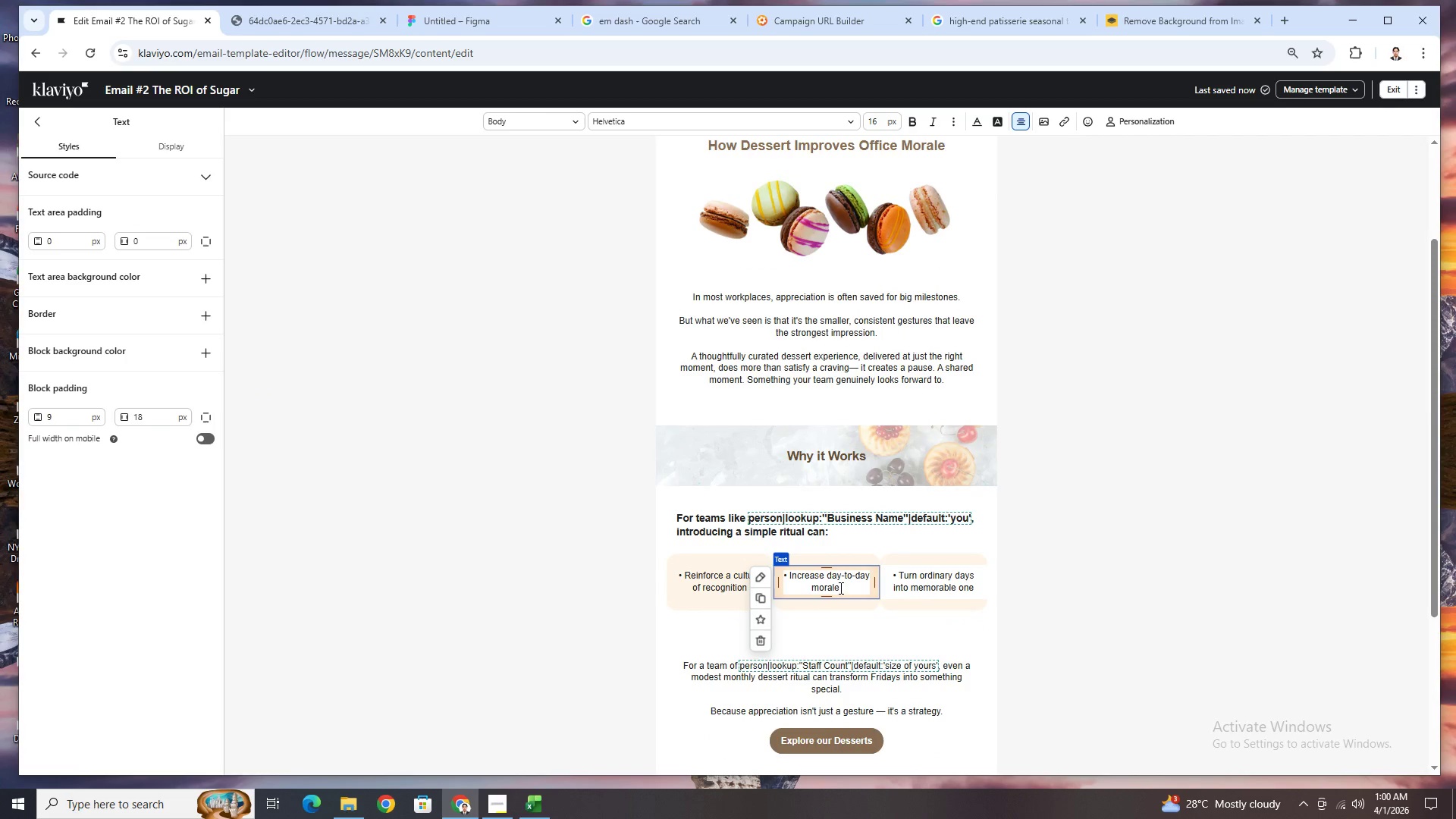 
left_click([1055, 599])
 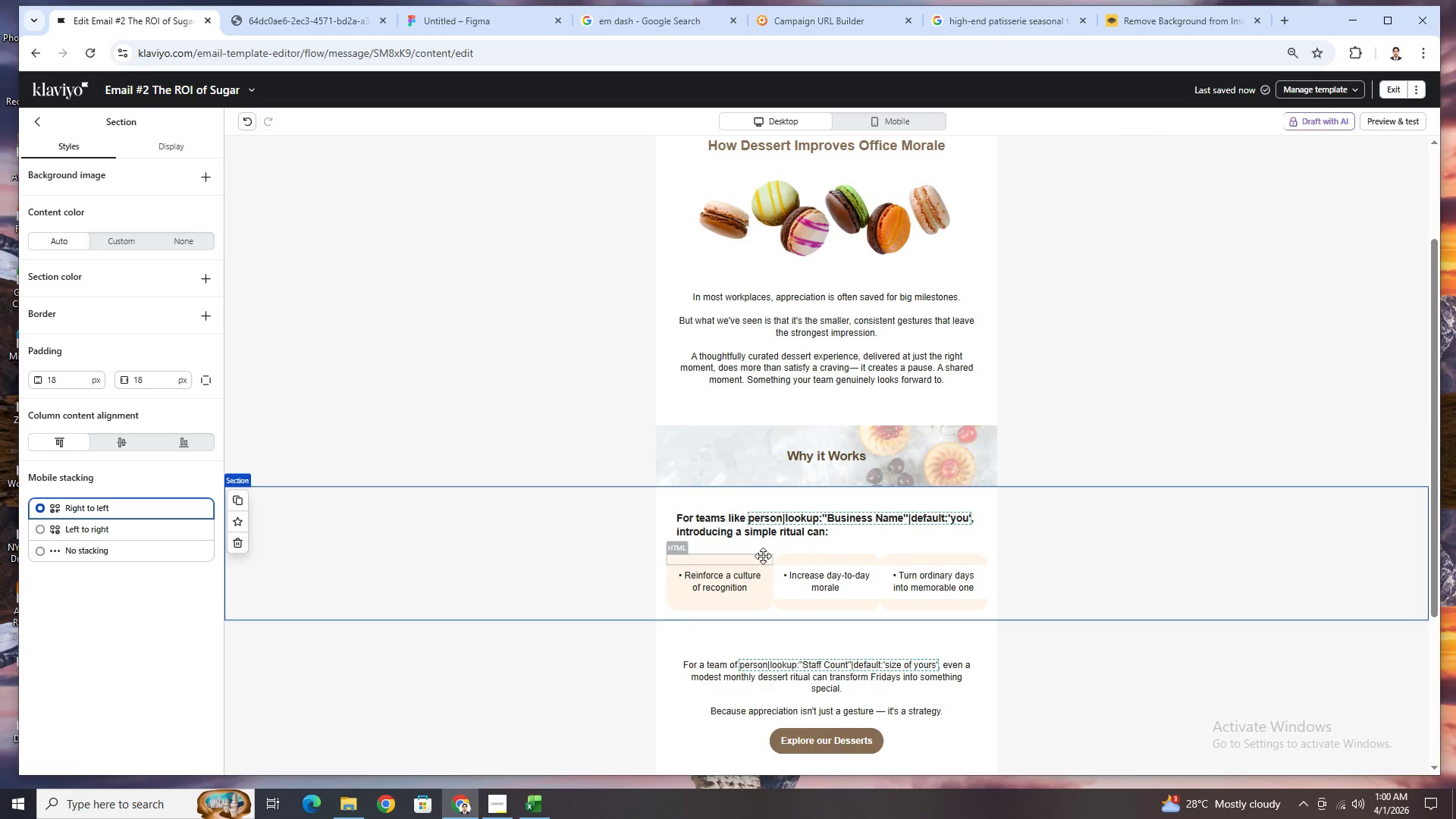 
left_click([814, 580])
 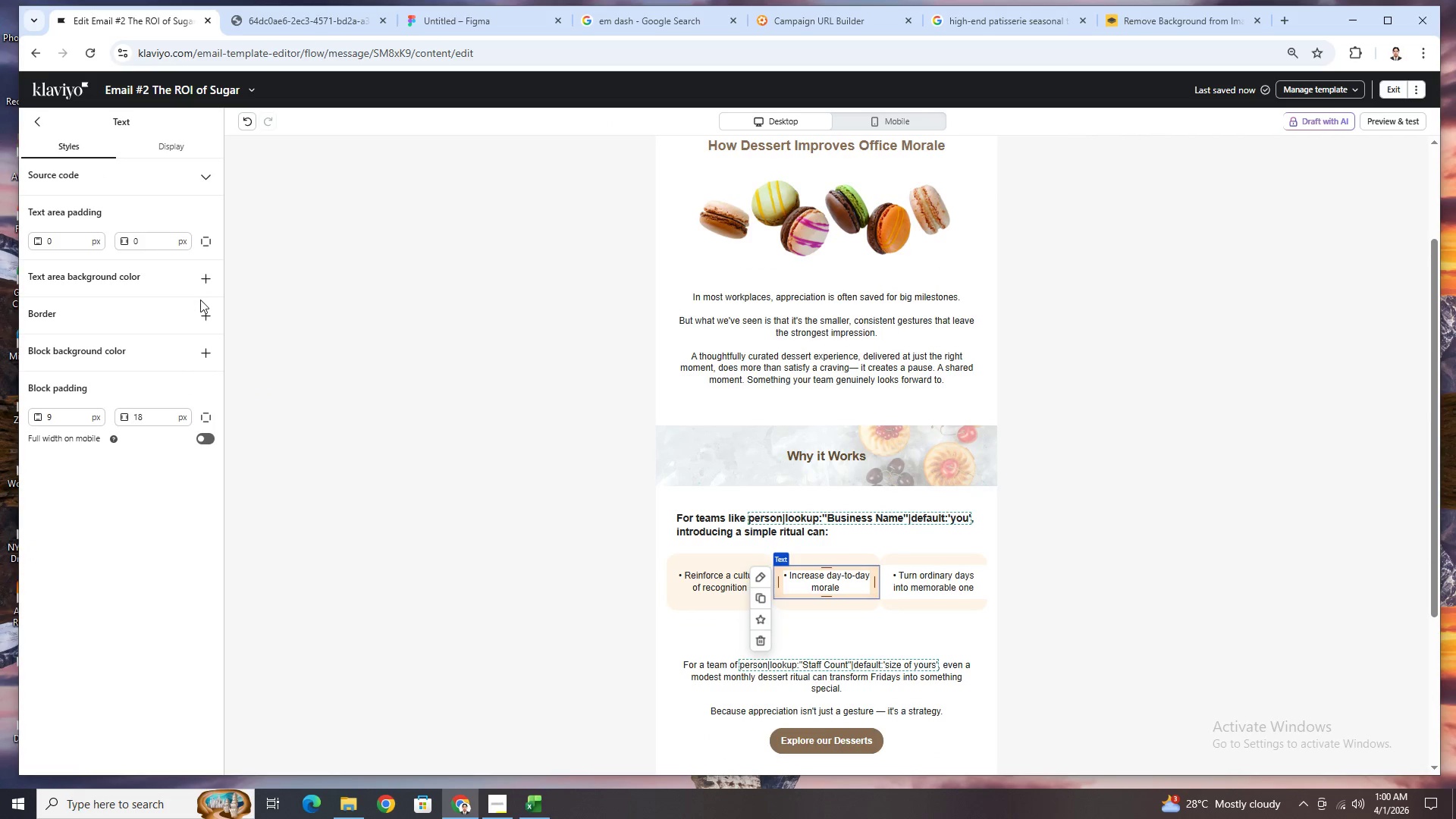 
left_click([205, 347])
 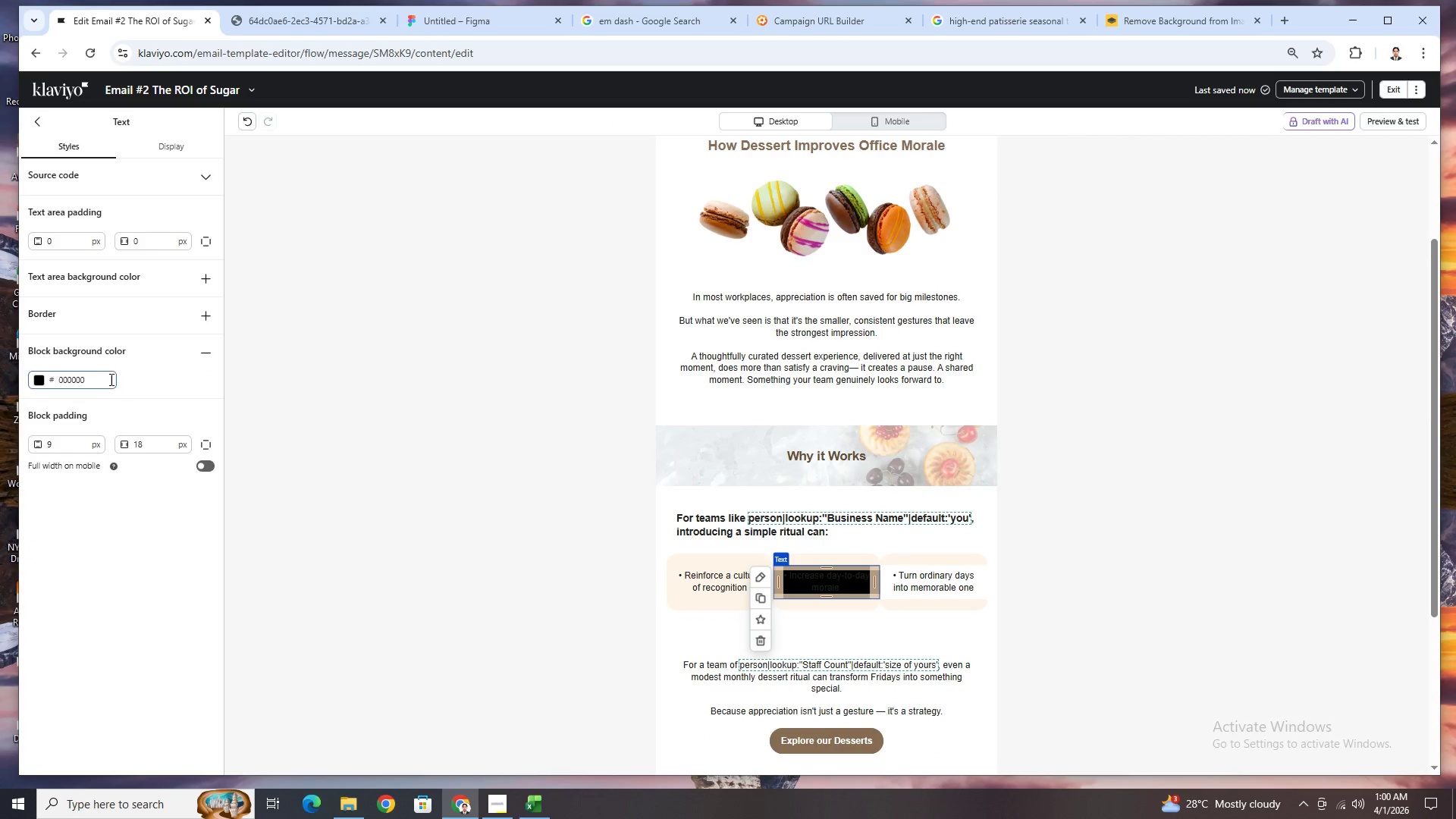 
double_click([109, 379])
 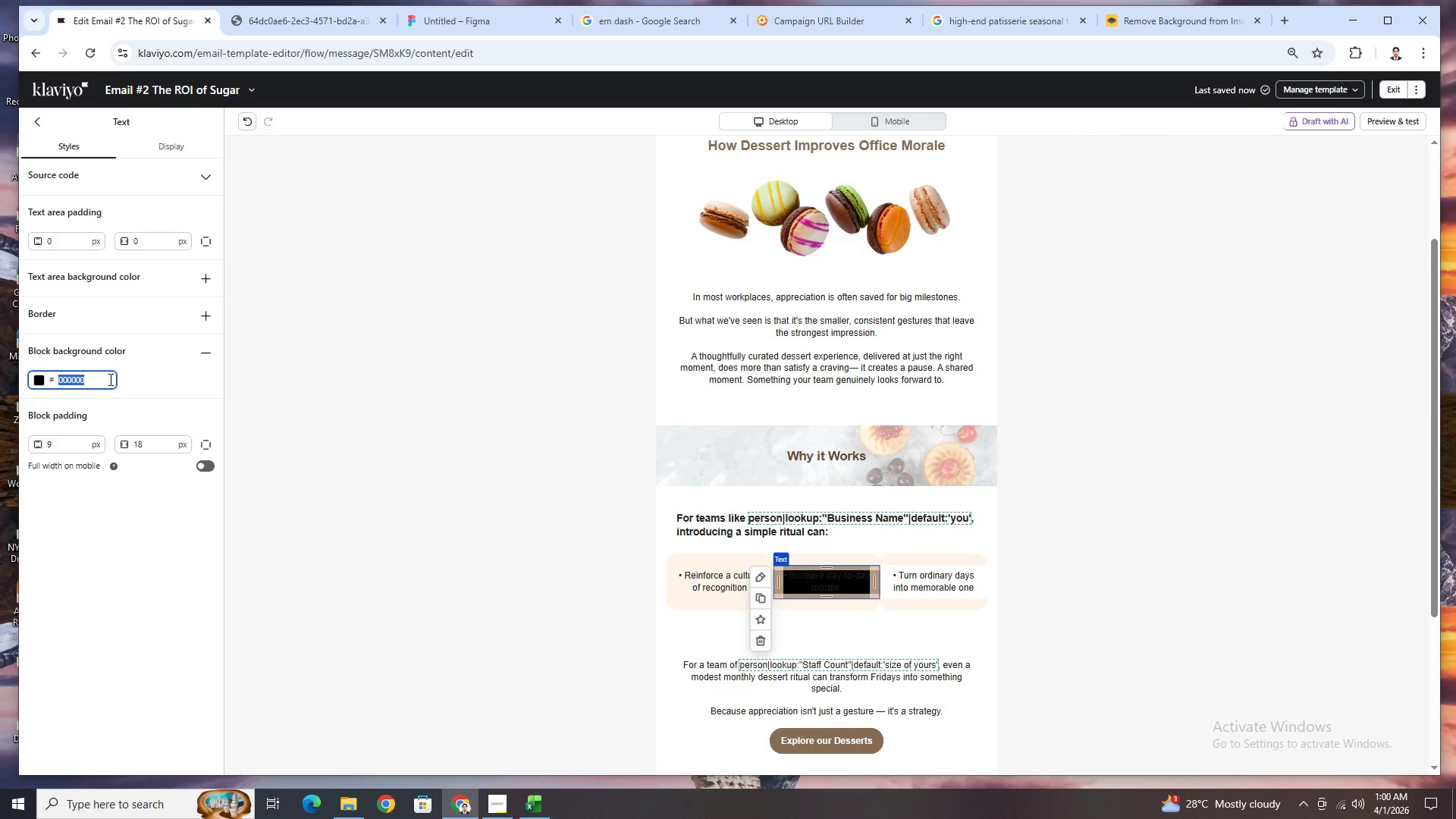 
key(Control+V)
 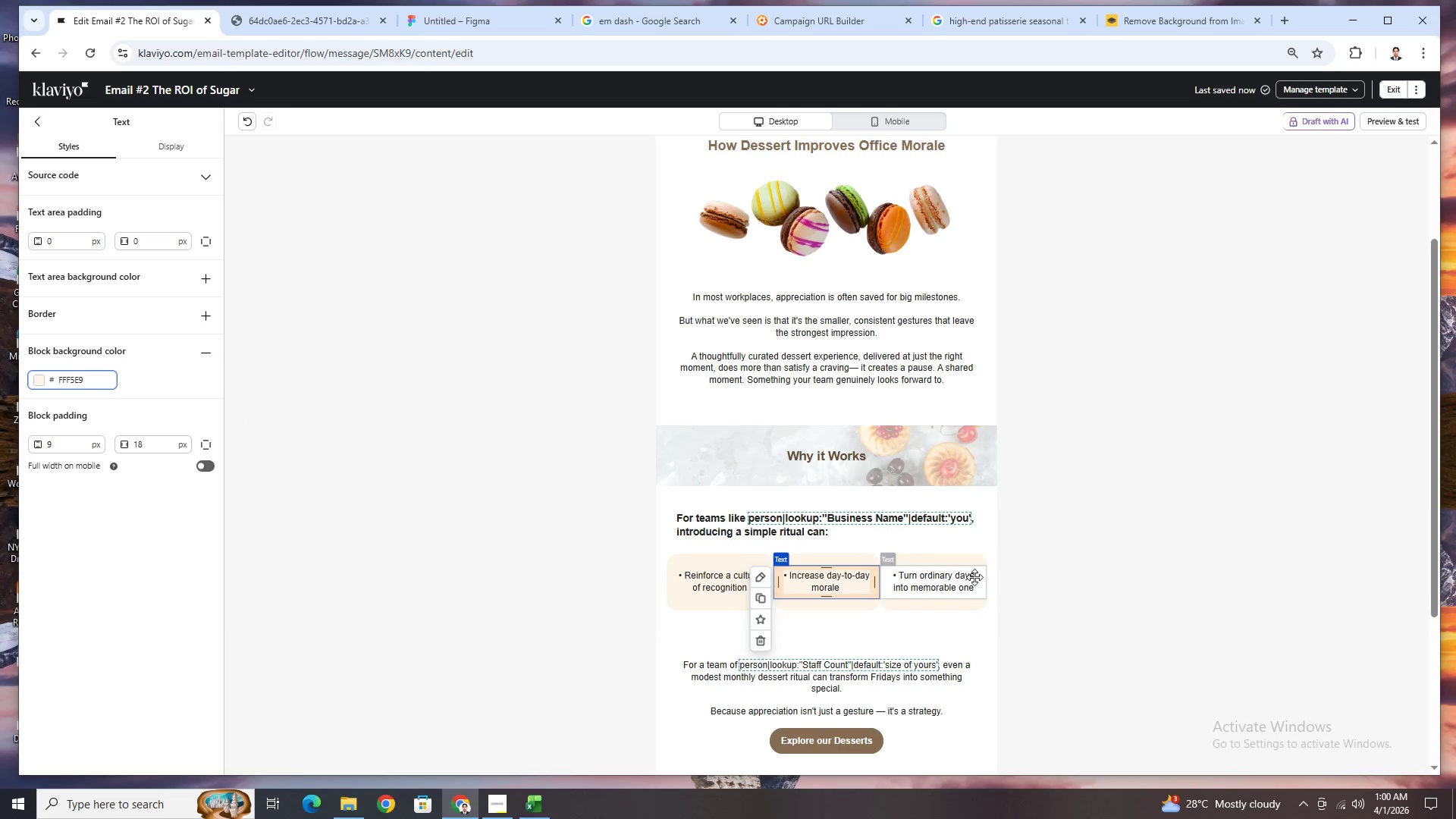 
left_click([974, 579])
 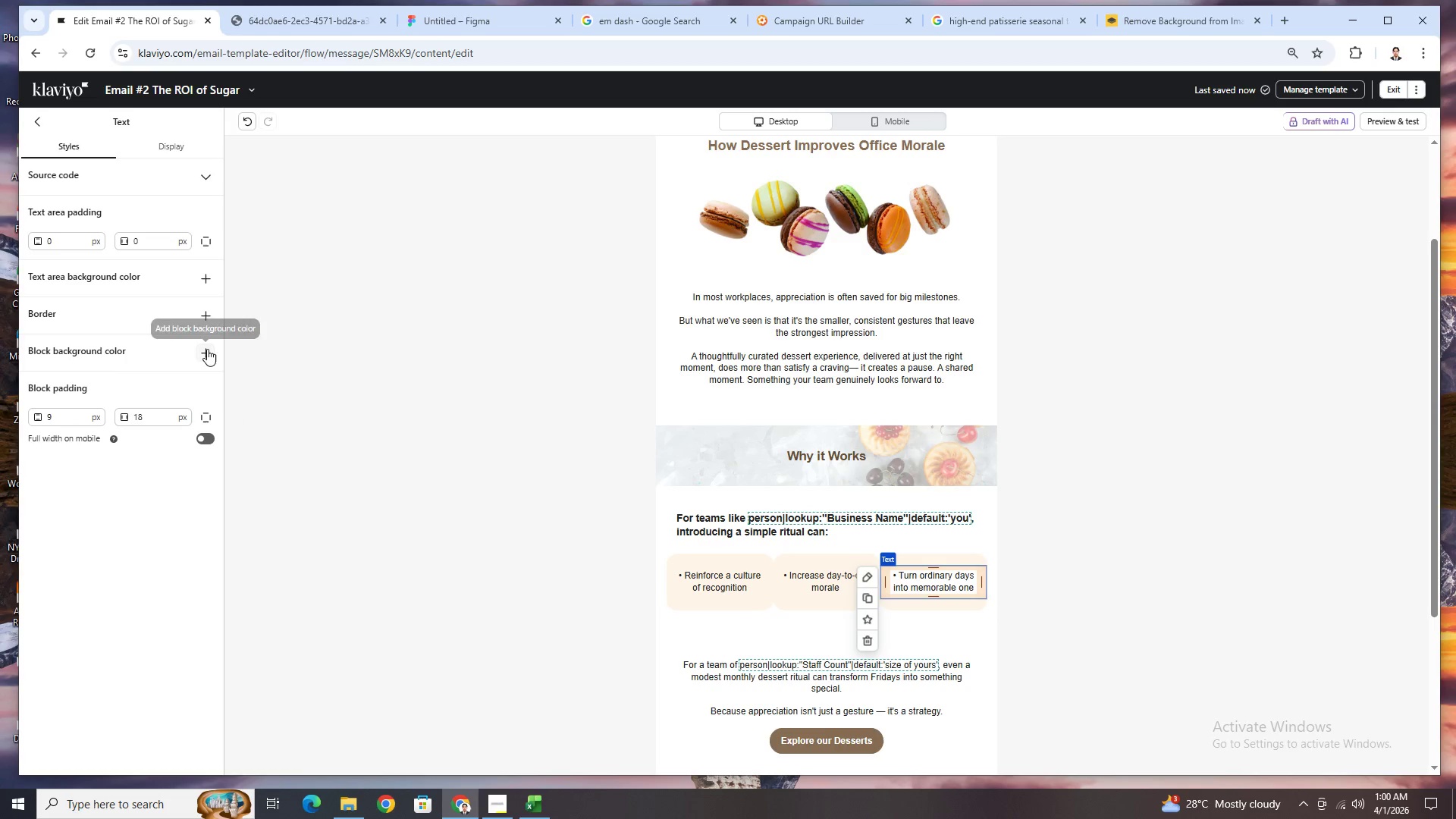 
left_click([207, 353])
 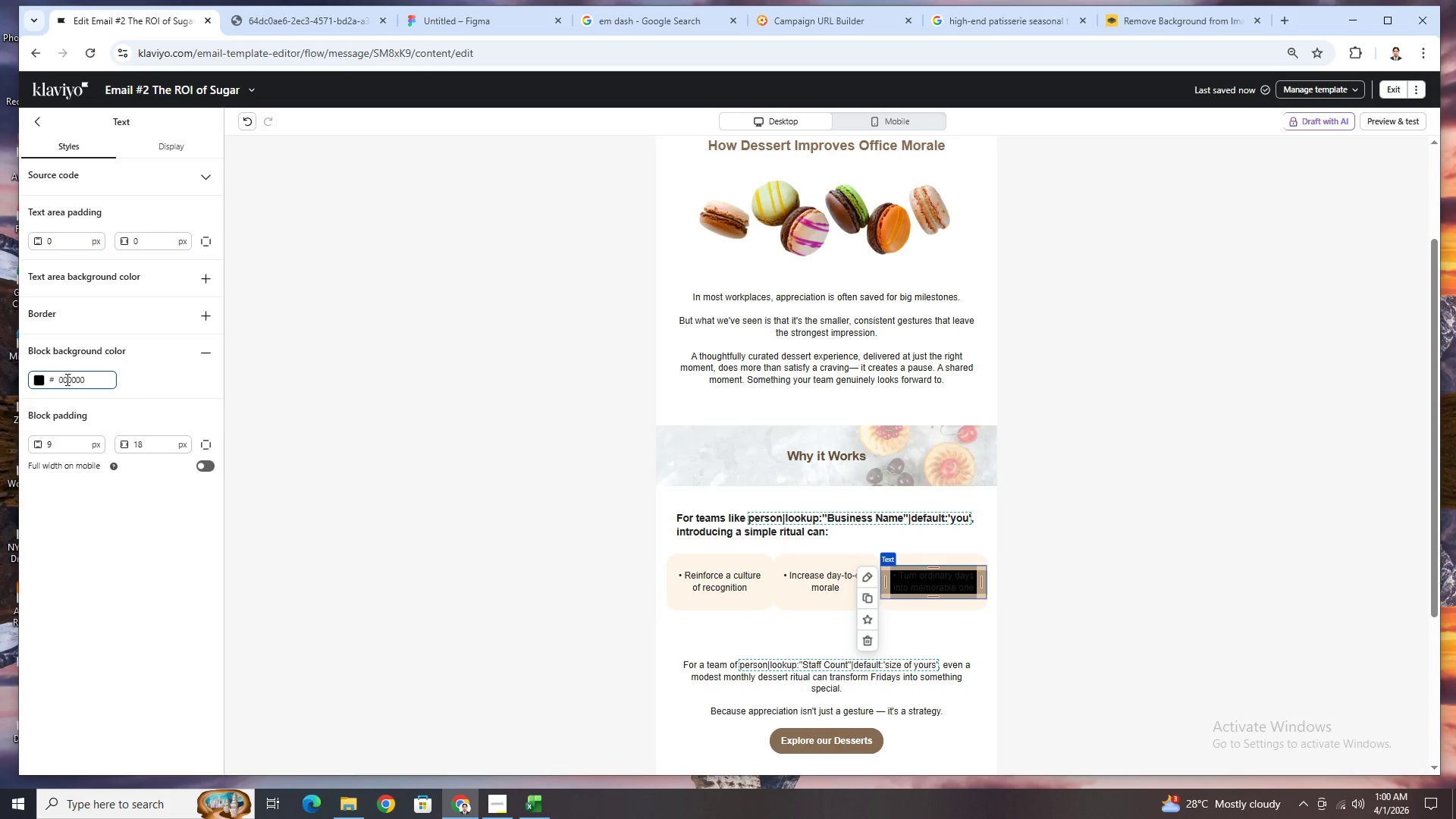 
double_click([66, 380])
 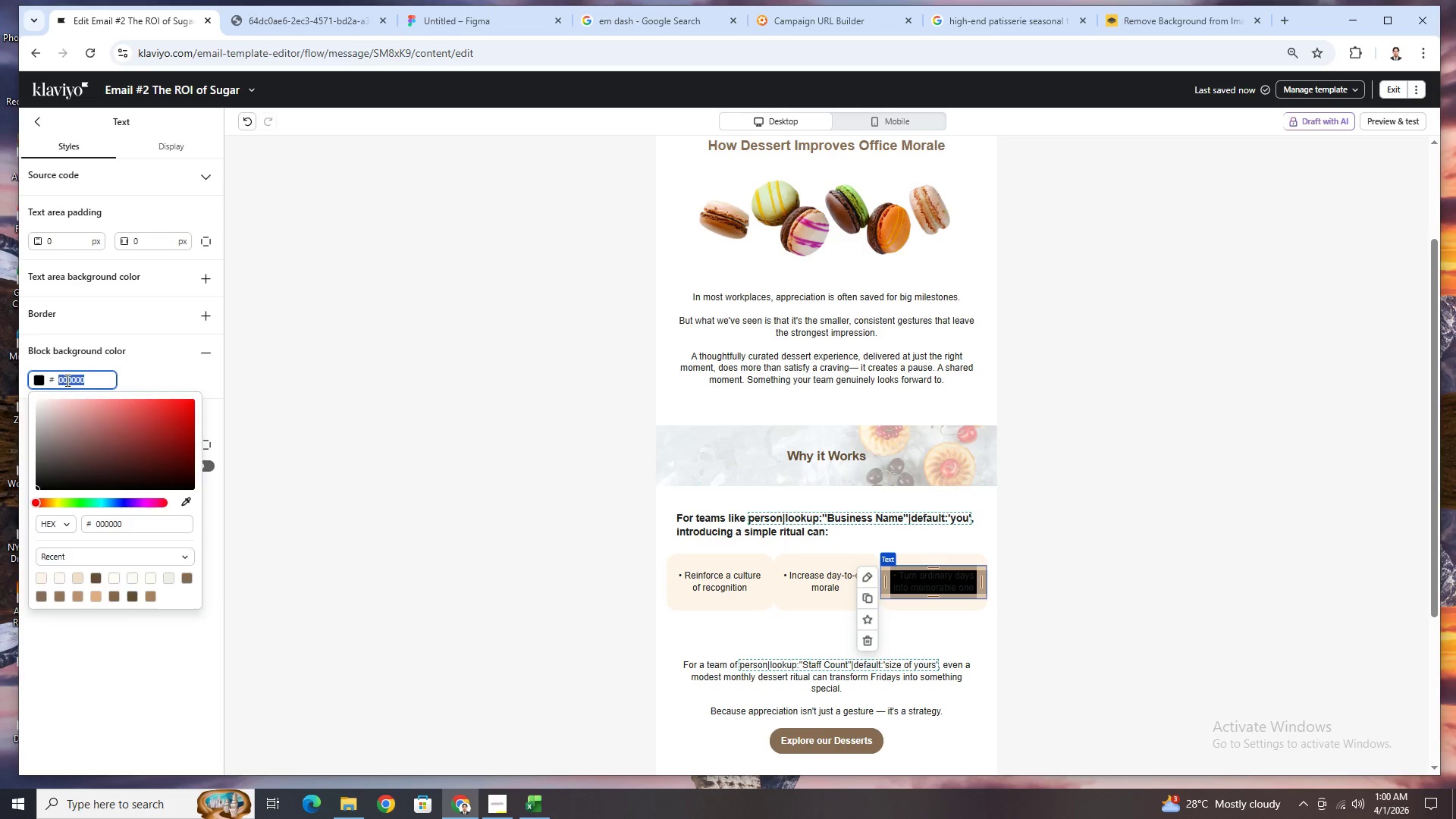 
key(Control+V)
 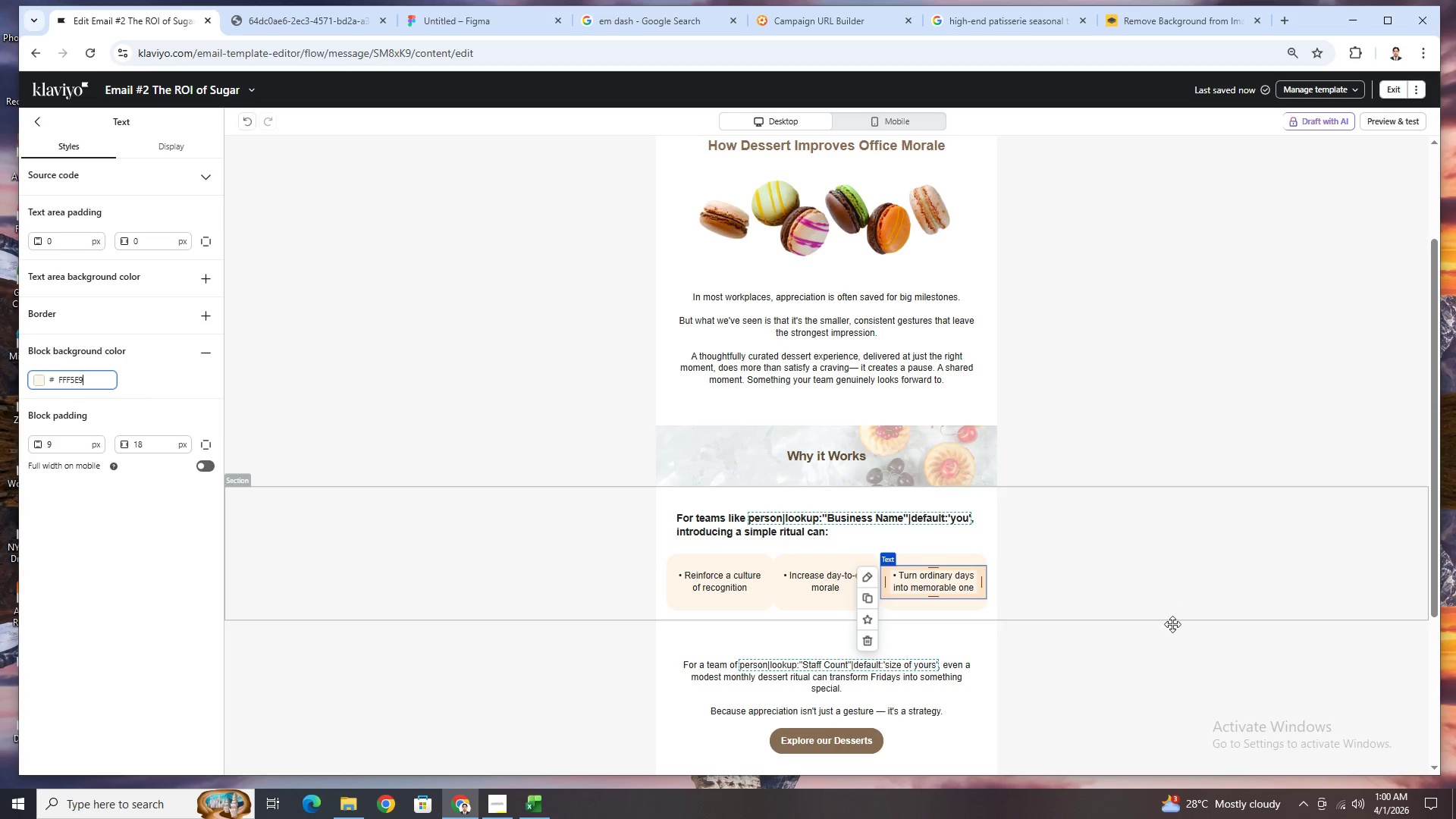 
left_click([1162, 632])
 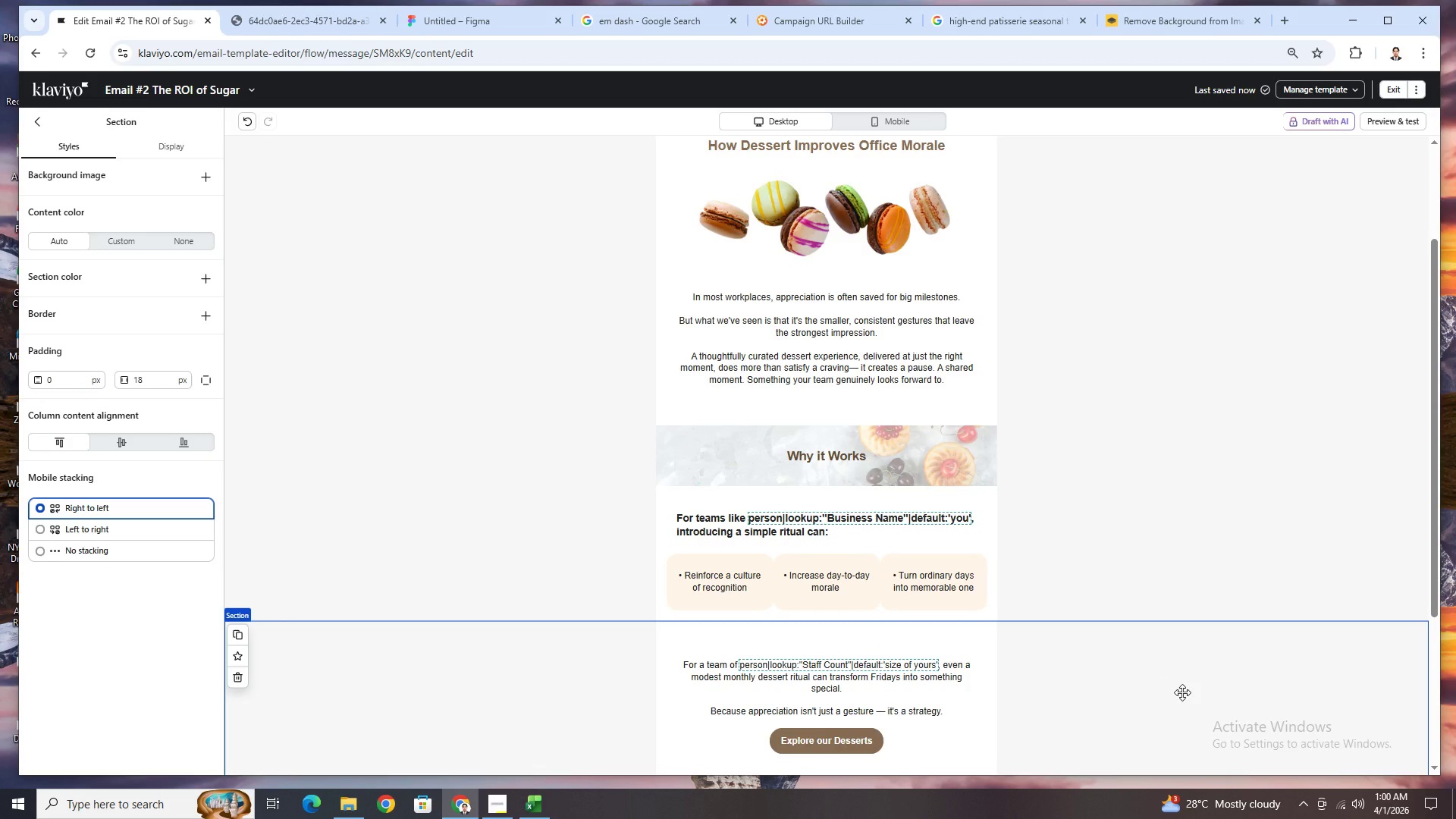 
wait(8.28)
 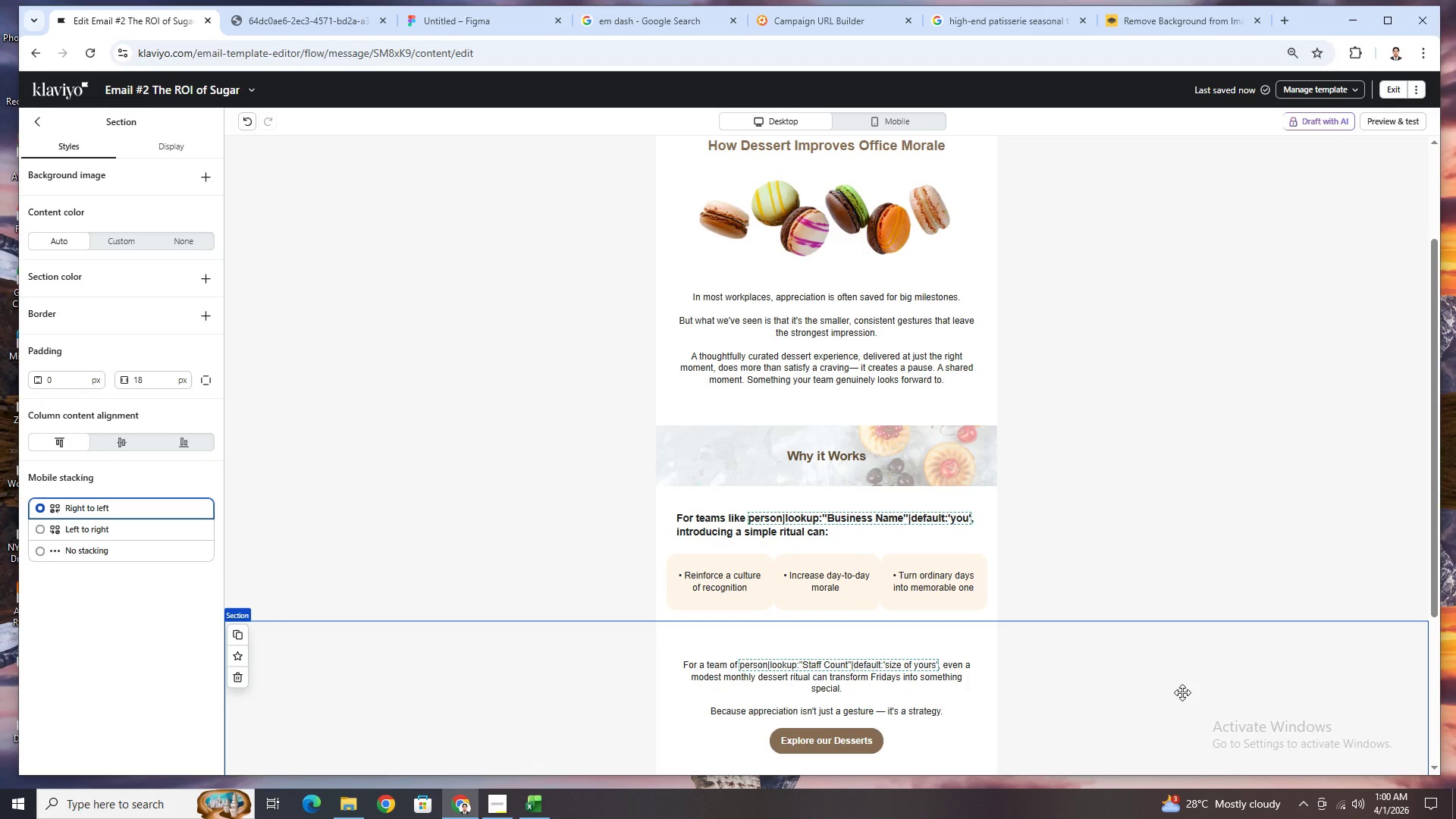 
left_click([621, 576])
 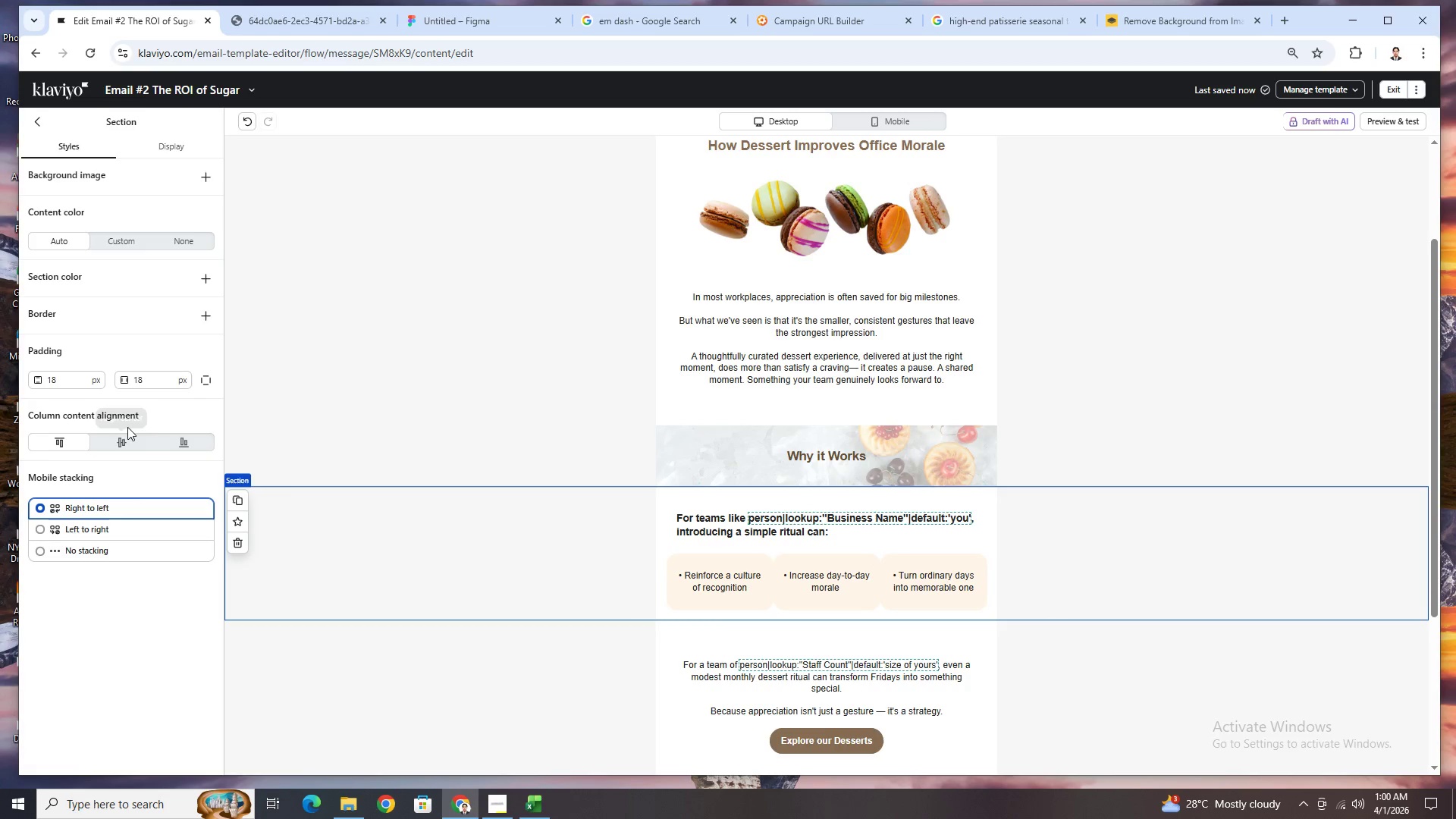 
left_click([122, 443])
 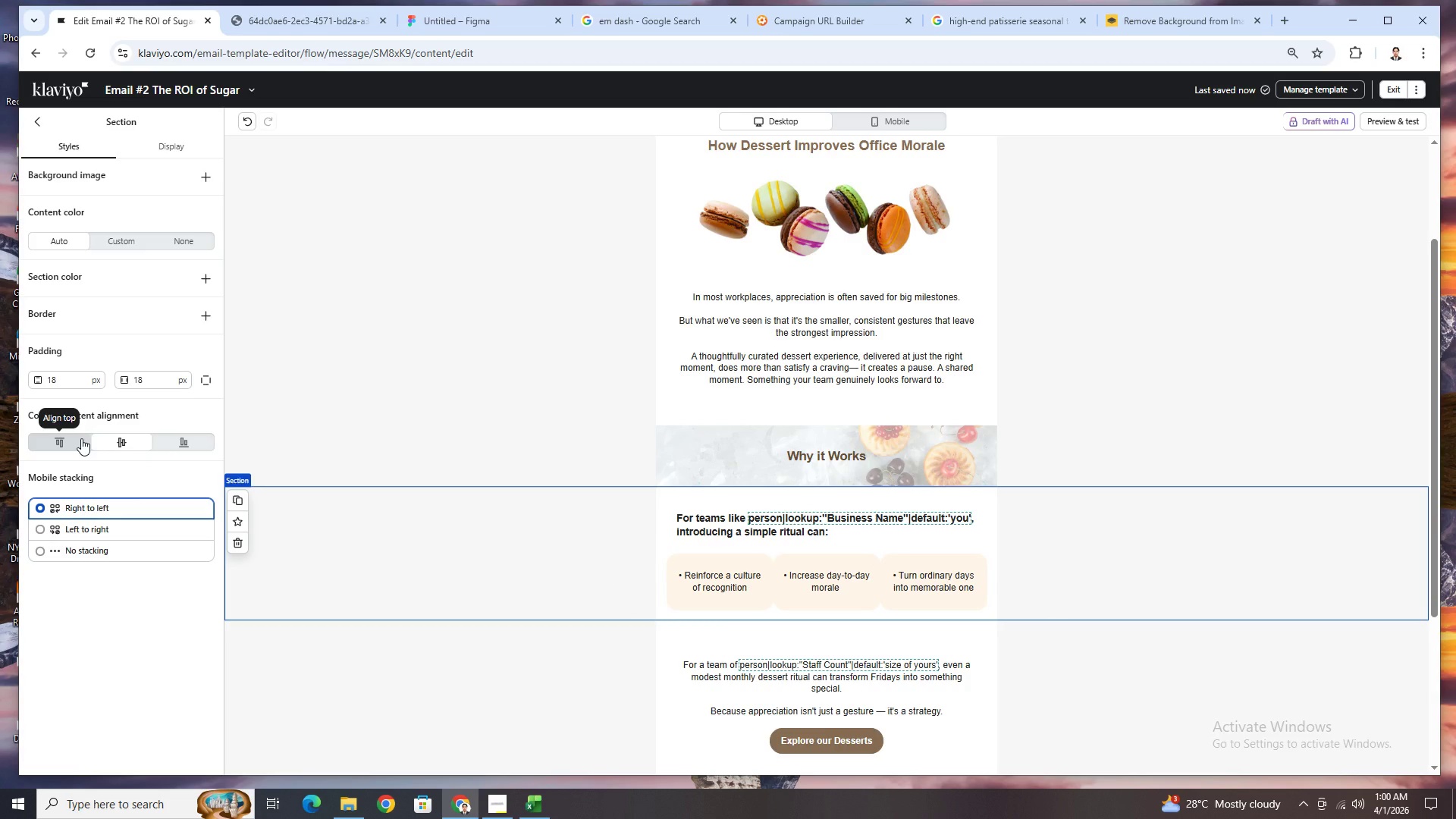 
wait(7.49)
 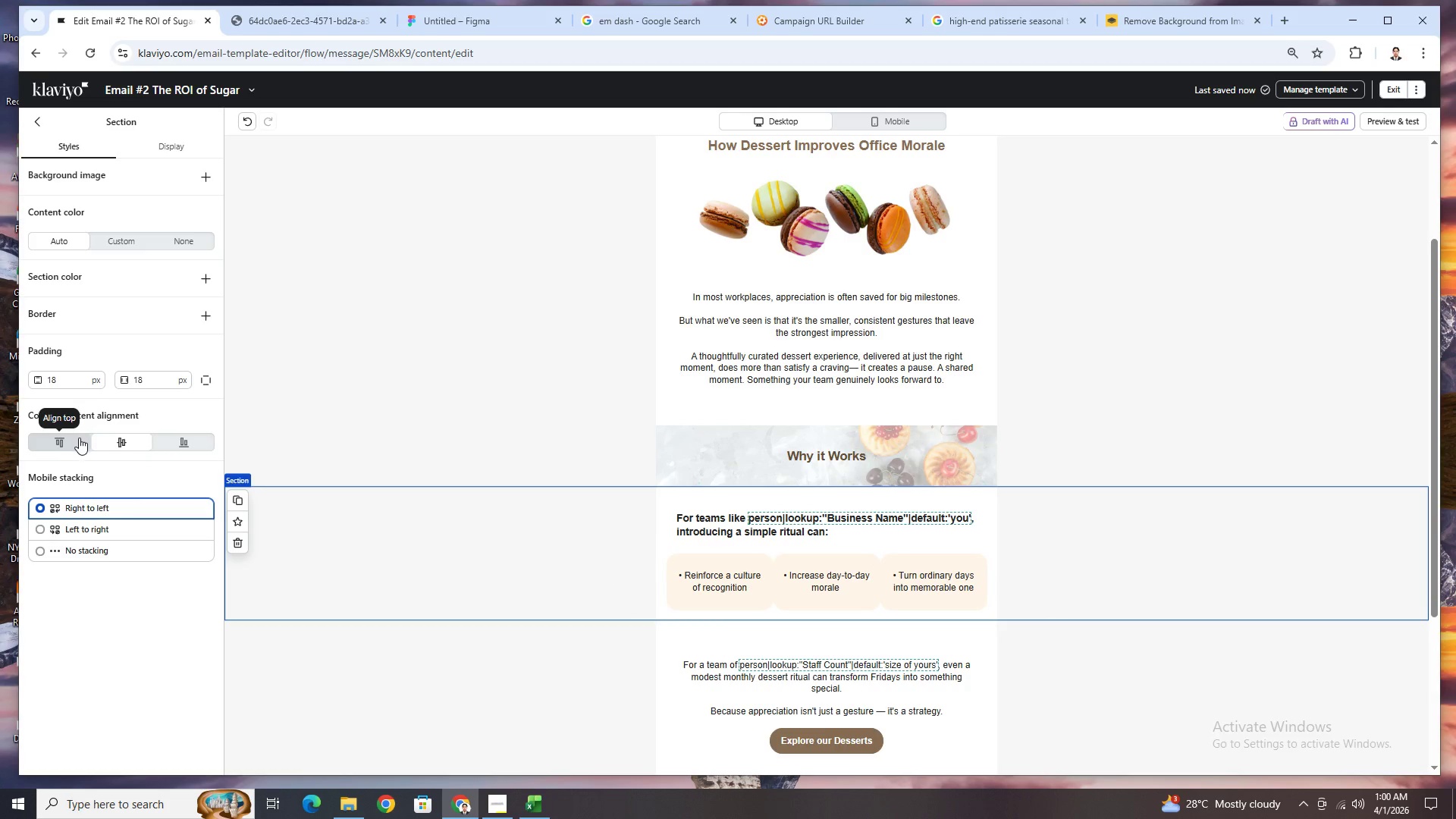 
left_click([81, 438])
 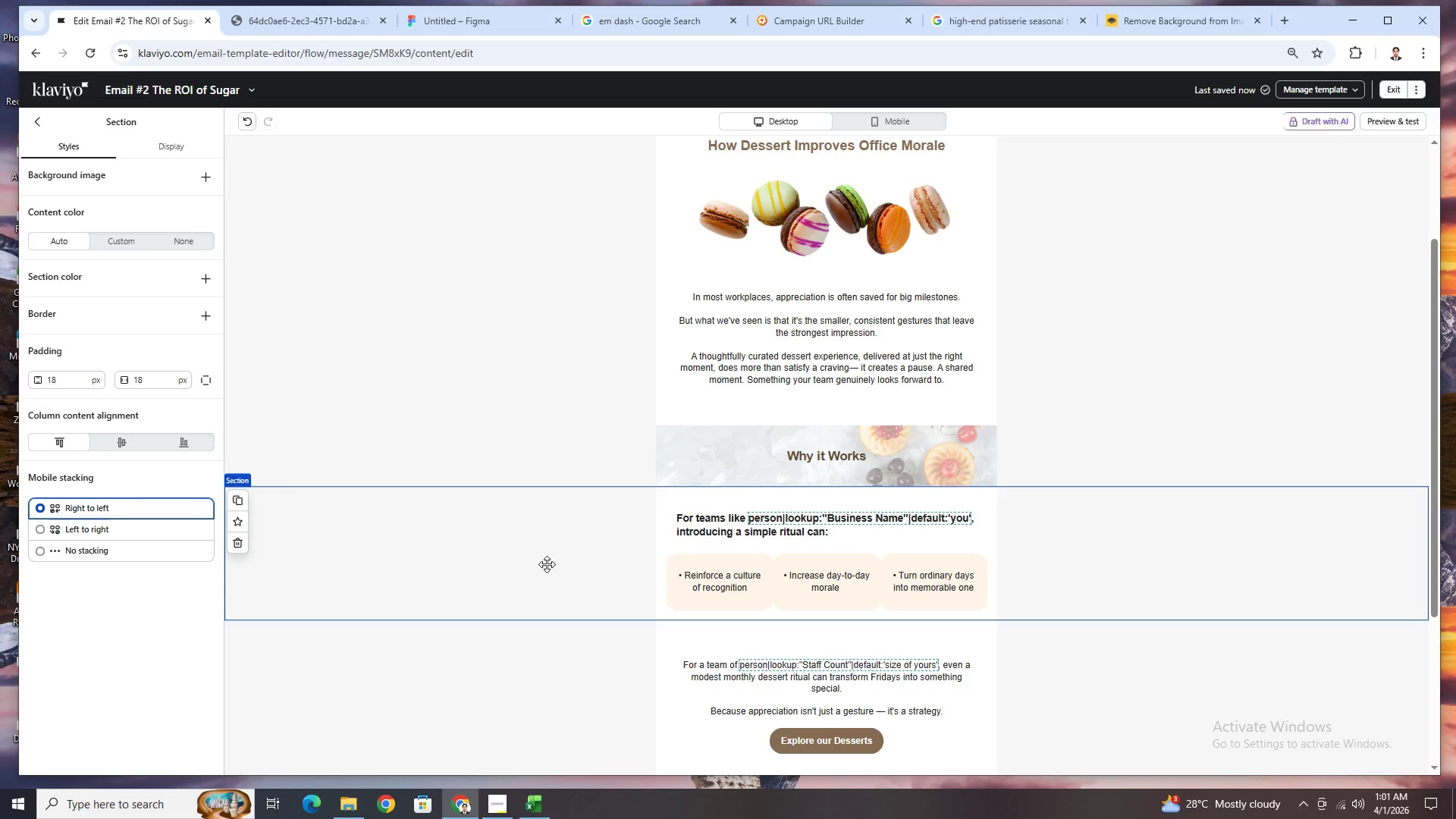 
left_click([734, 588])
 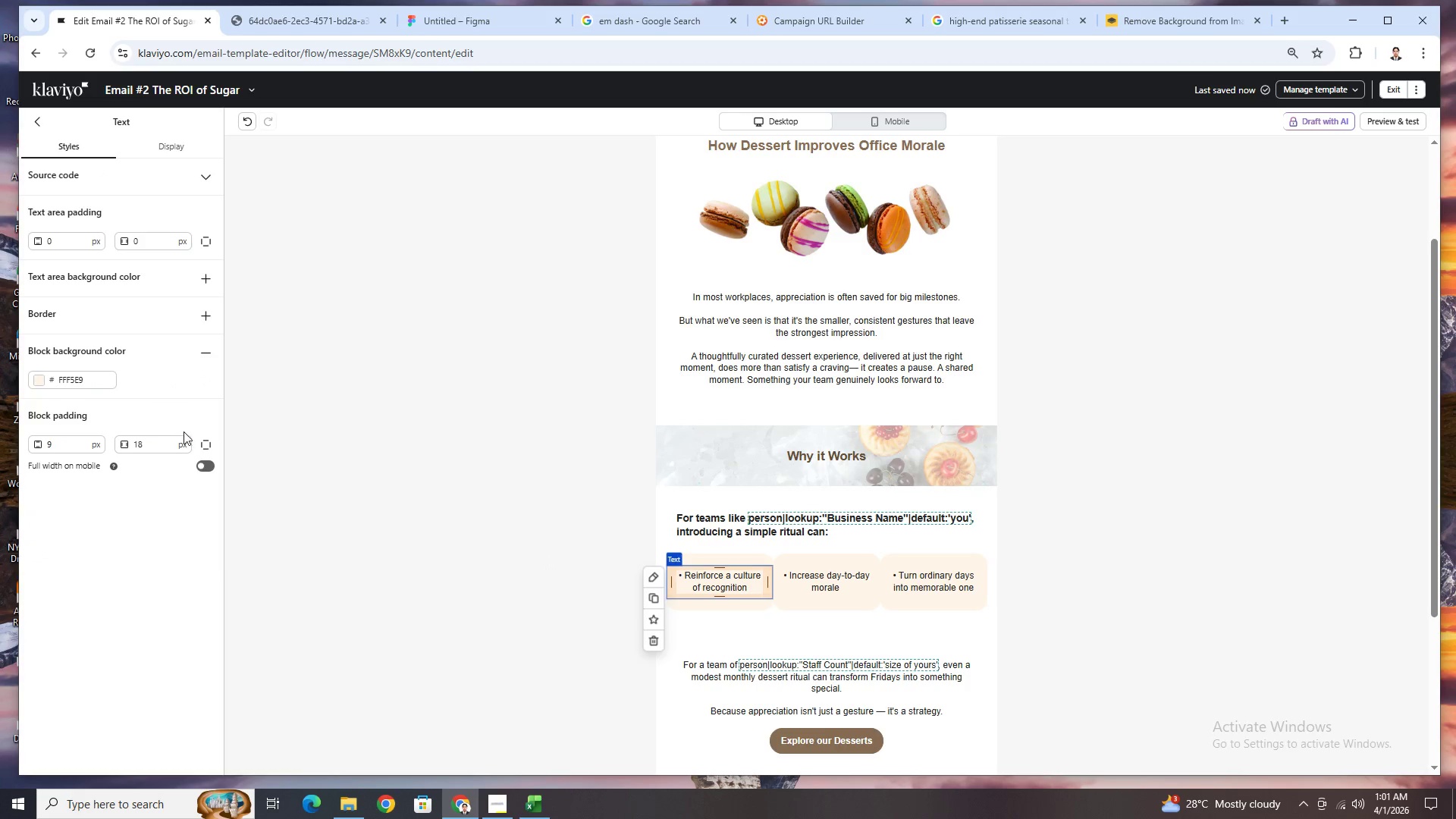 
mouse_move([190, 435])
 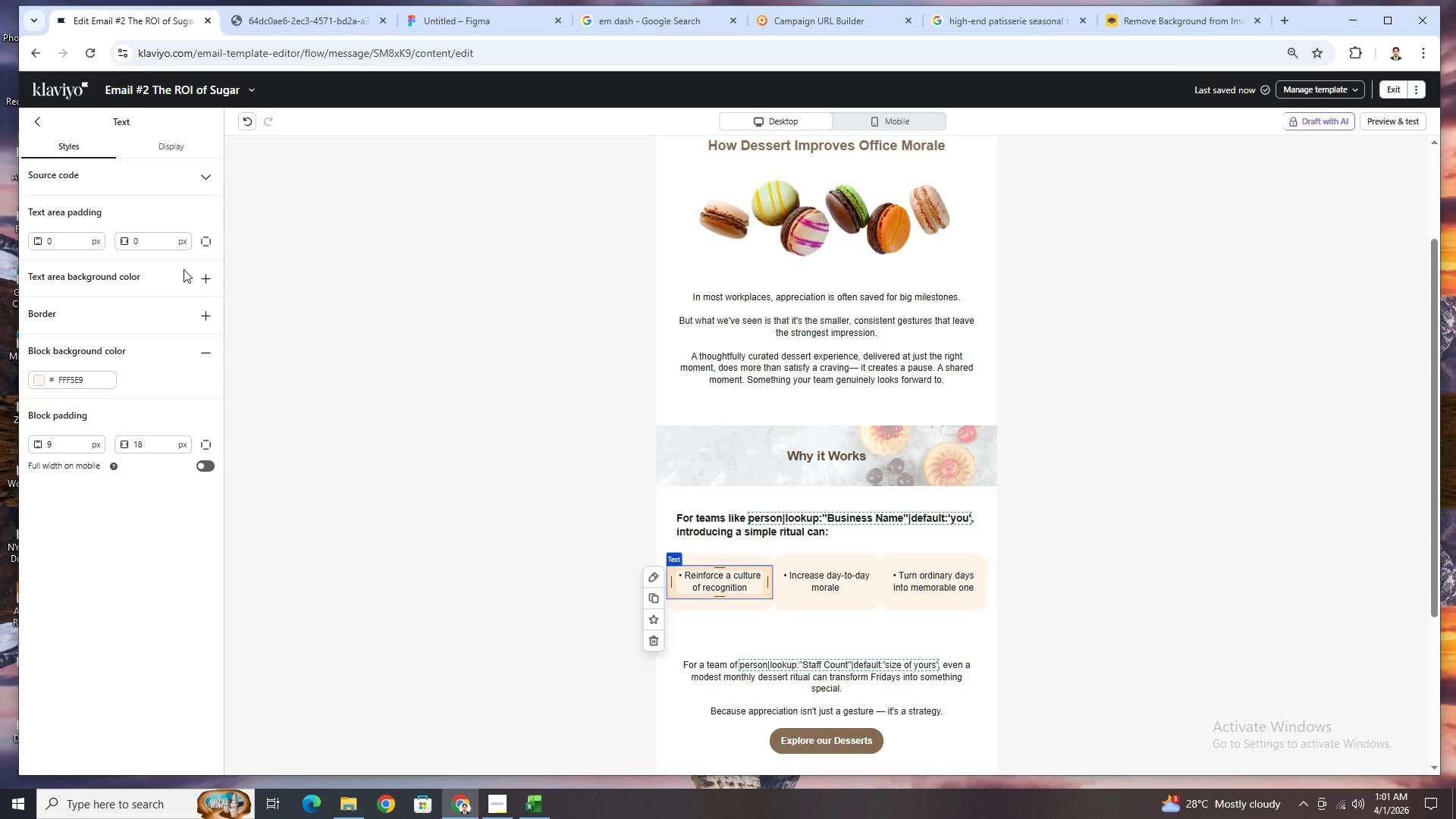 
mouse_move([202, 259])
 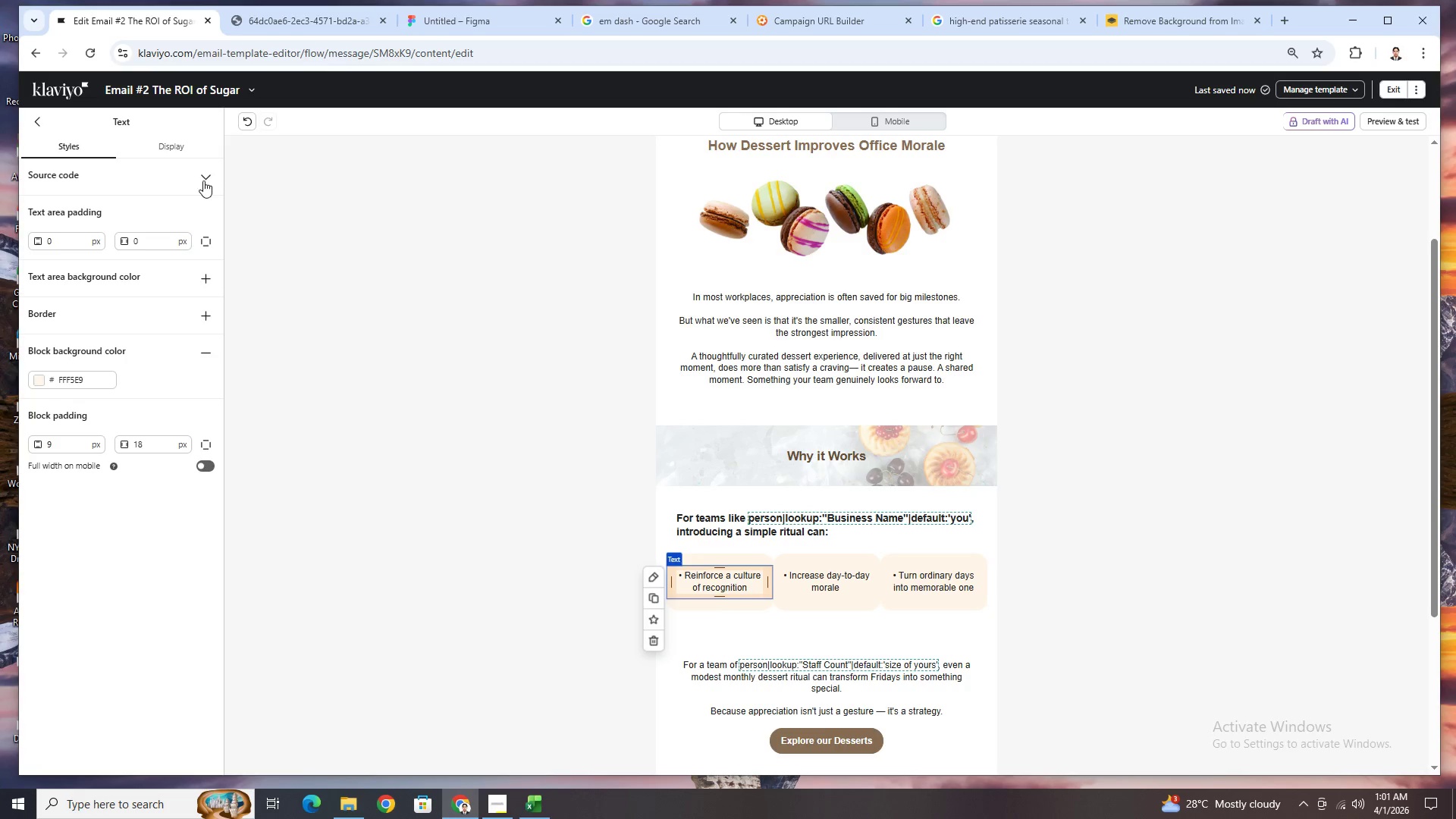 
left_click([203, 178])
 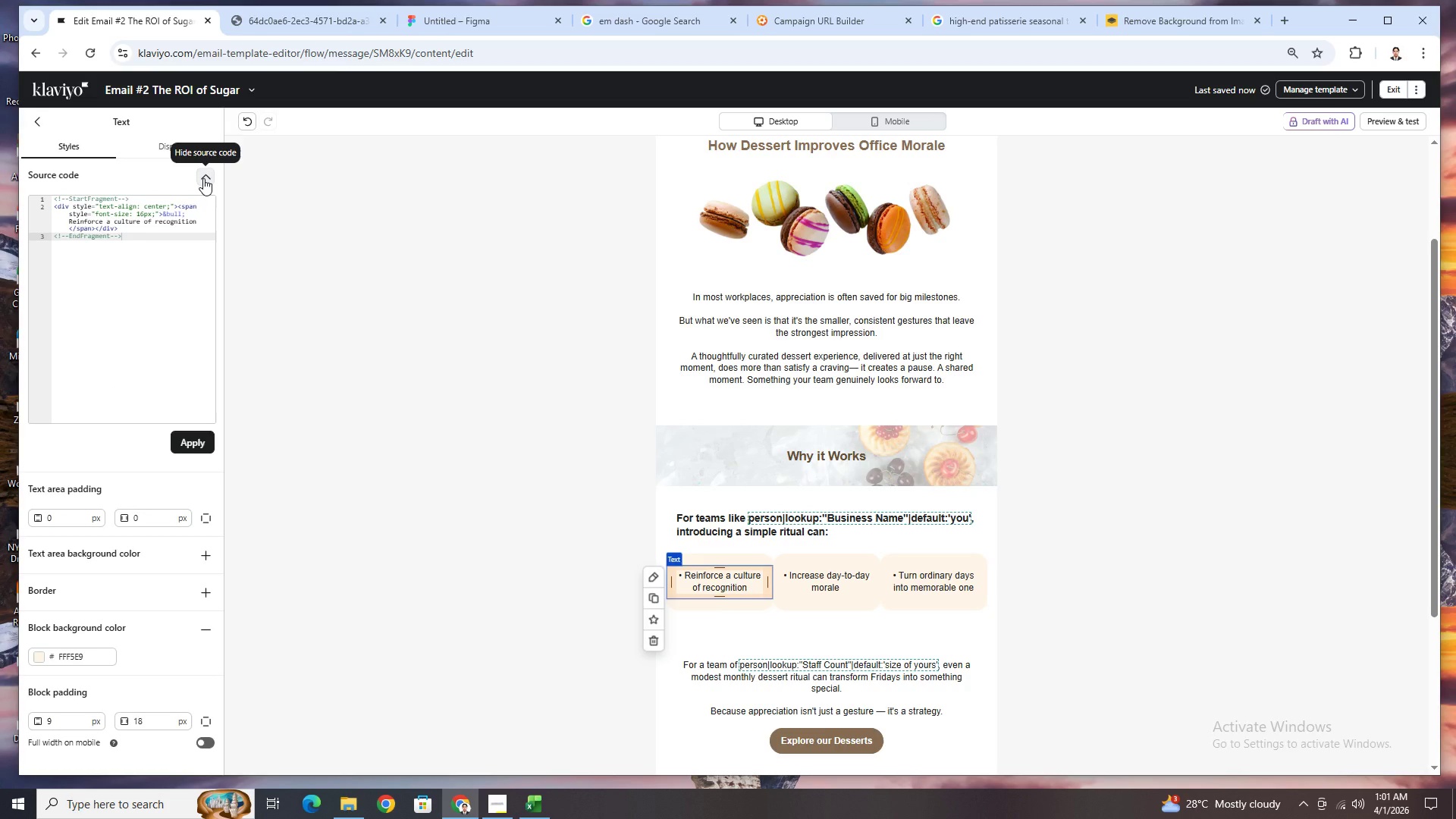 
wait(7.7)
 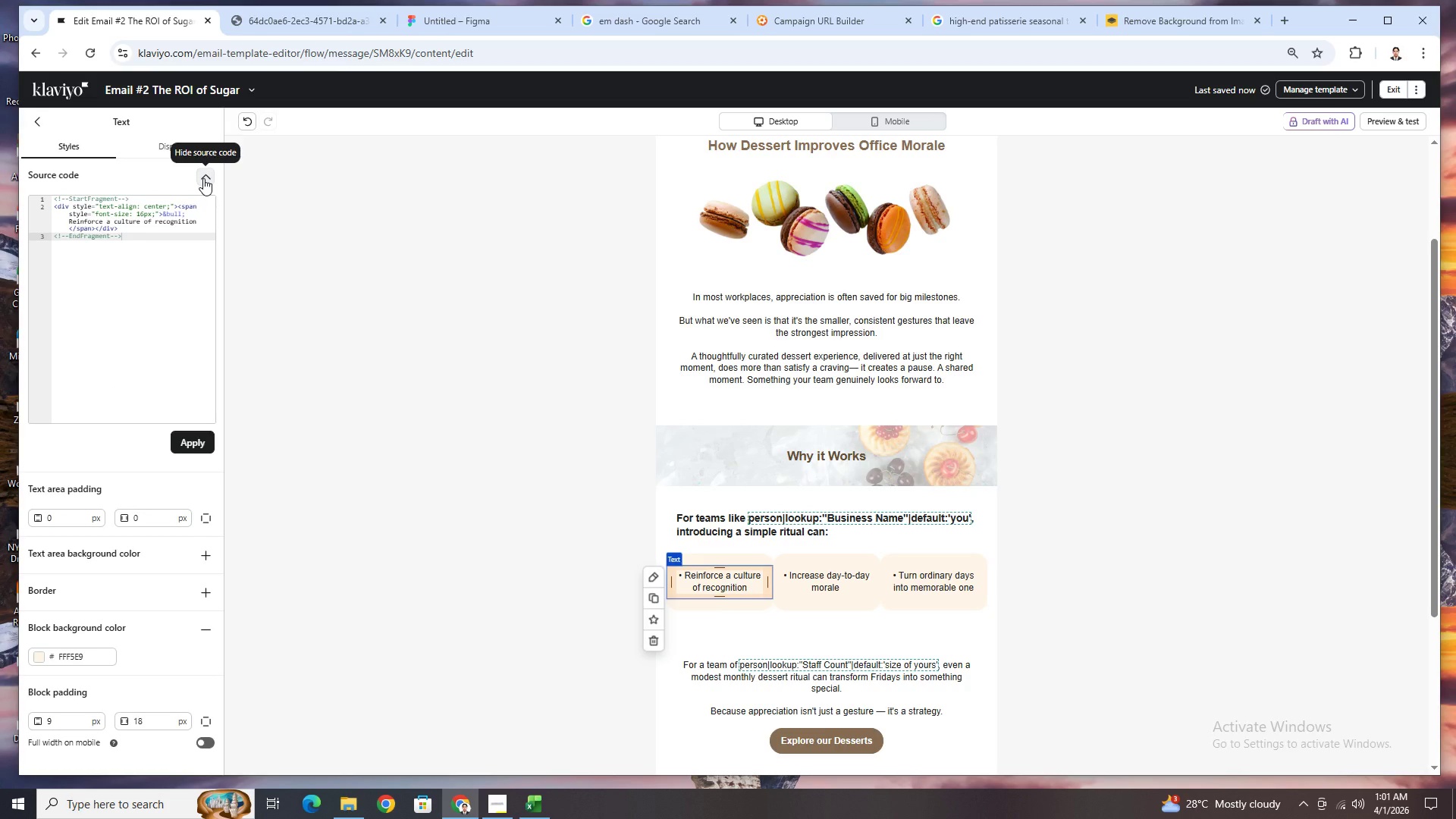 
left_click([203, 178])
 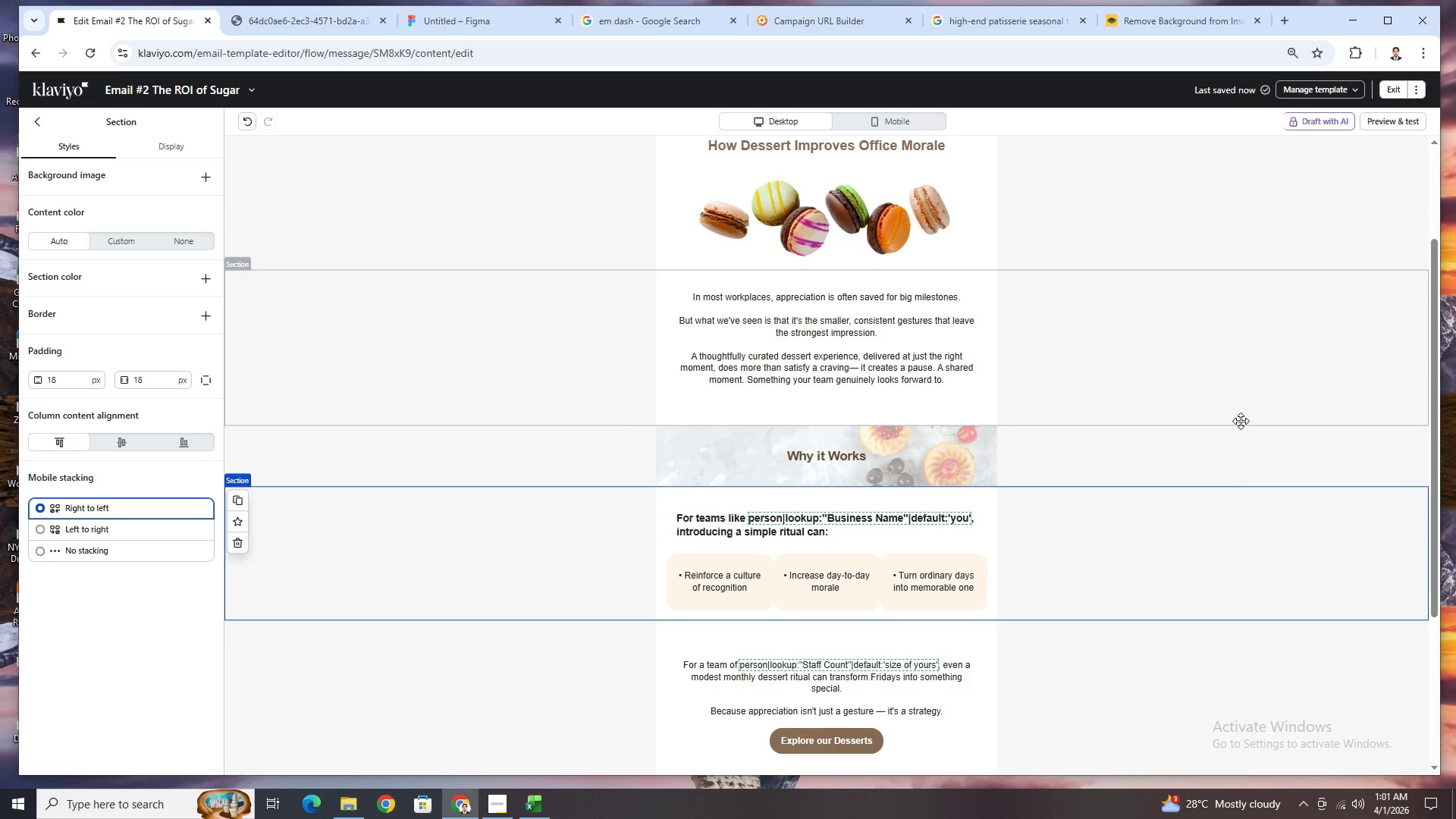 
wait(5.77)
 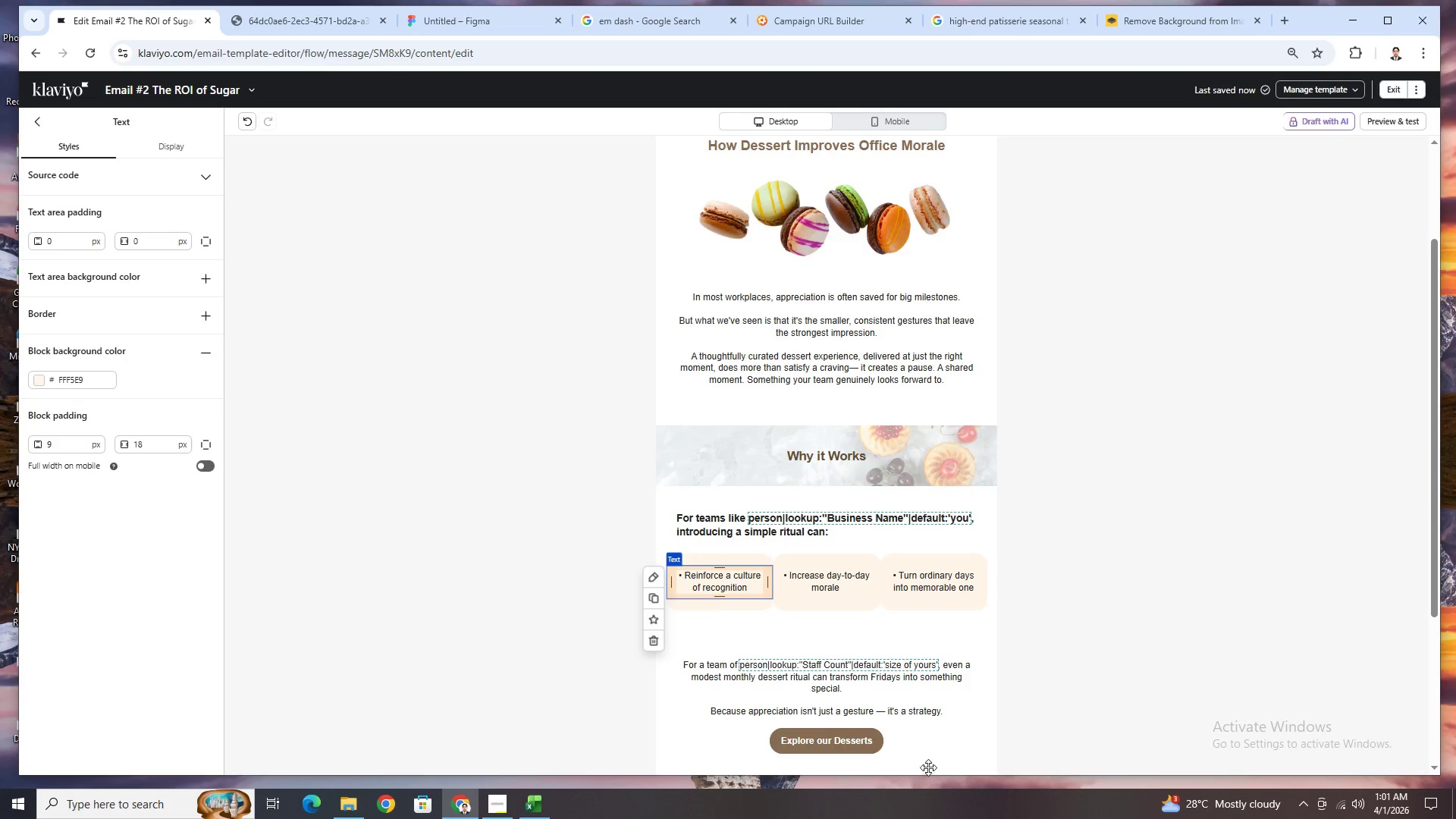 
left_click([904, 121])
 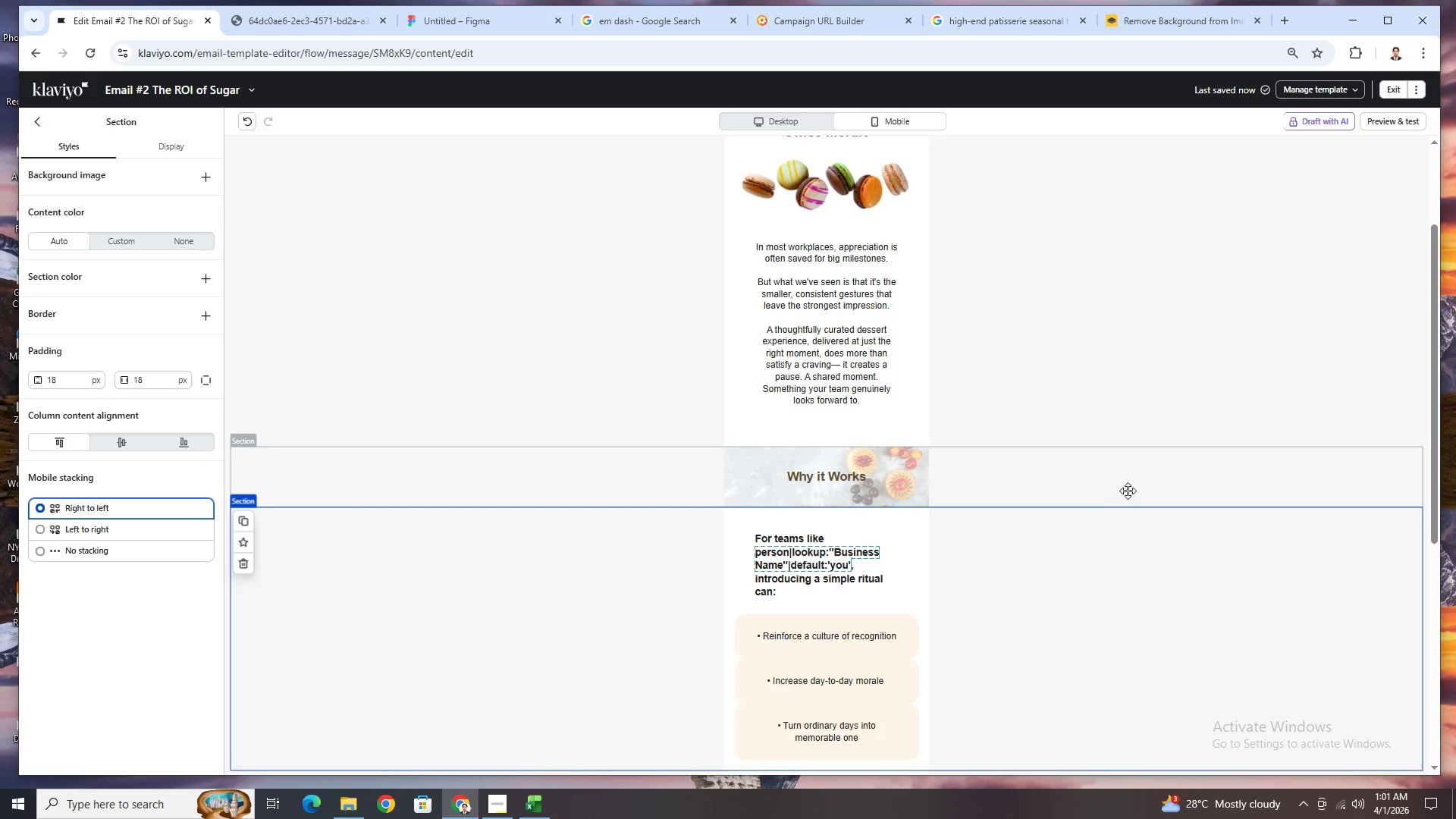 
scroll: coordinate [1131, 501], scroll_direction: down, amount: 2.0
 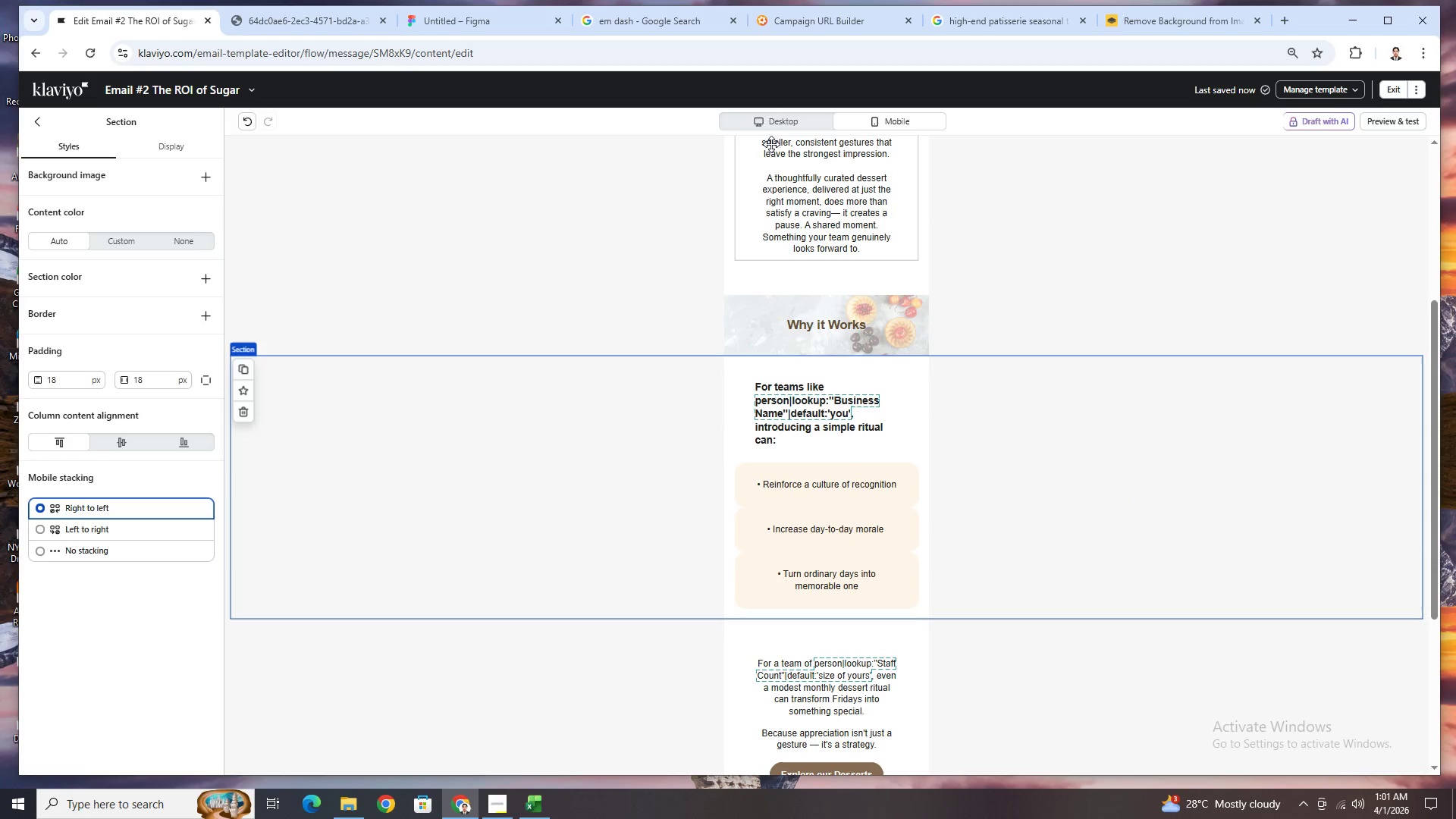 
left_click([779, 127])
 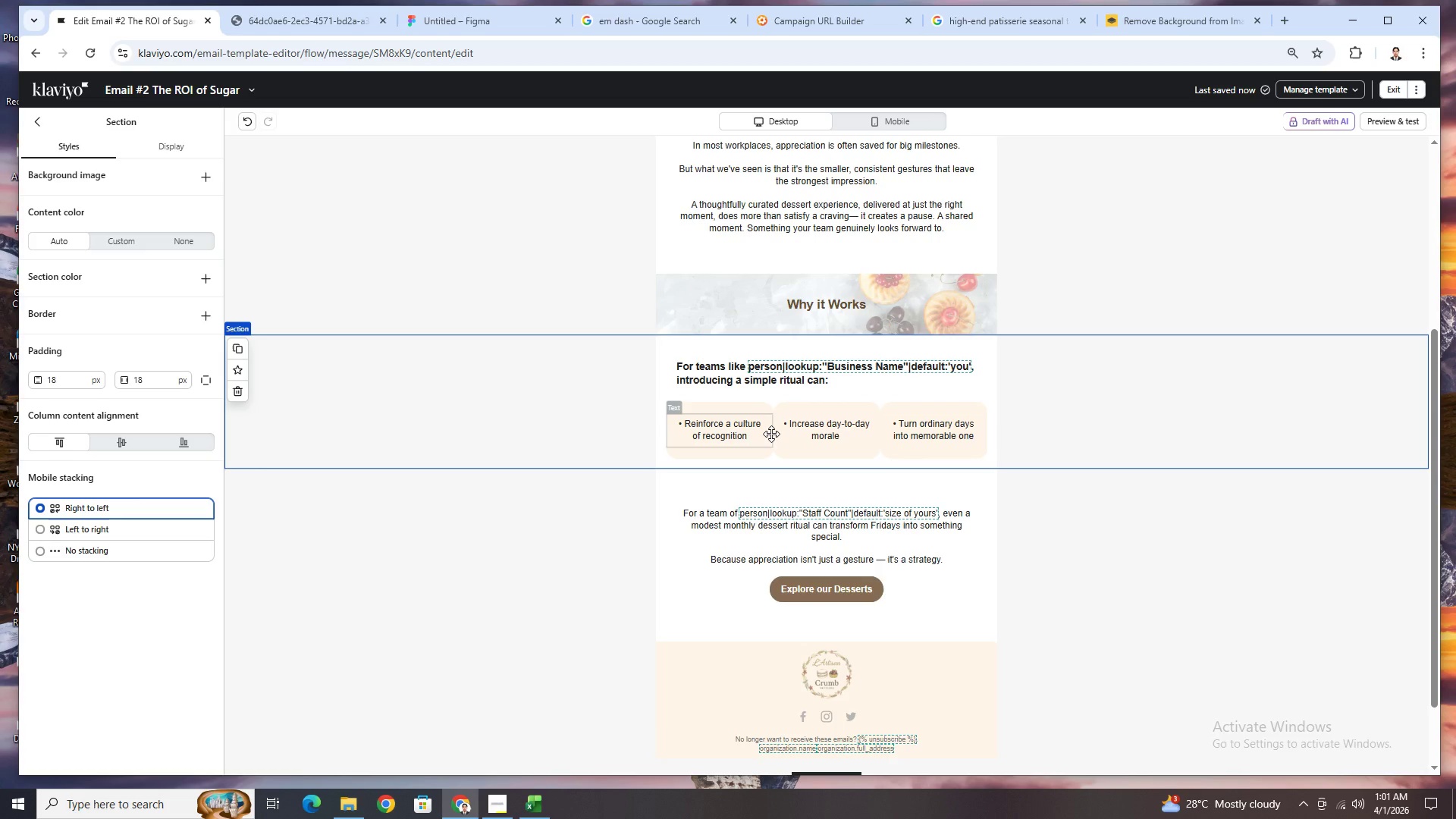 
wait(5.02)
 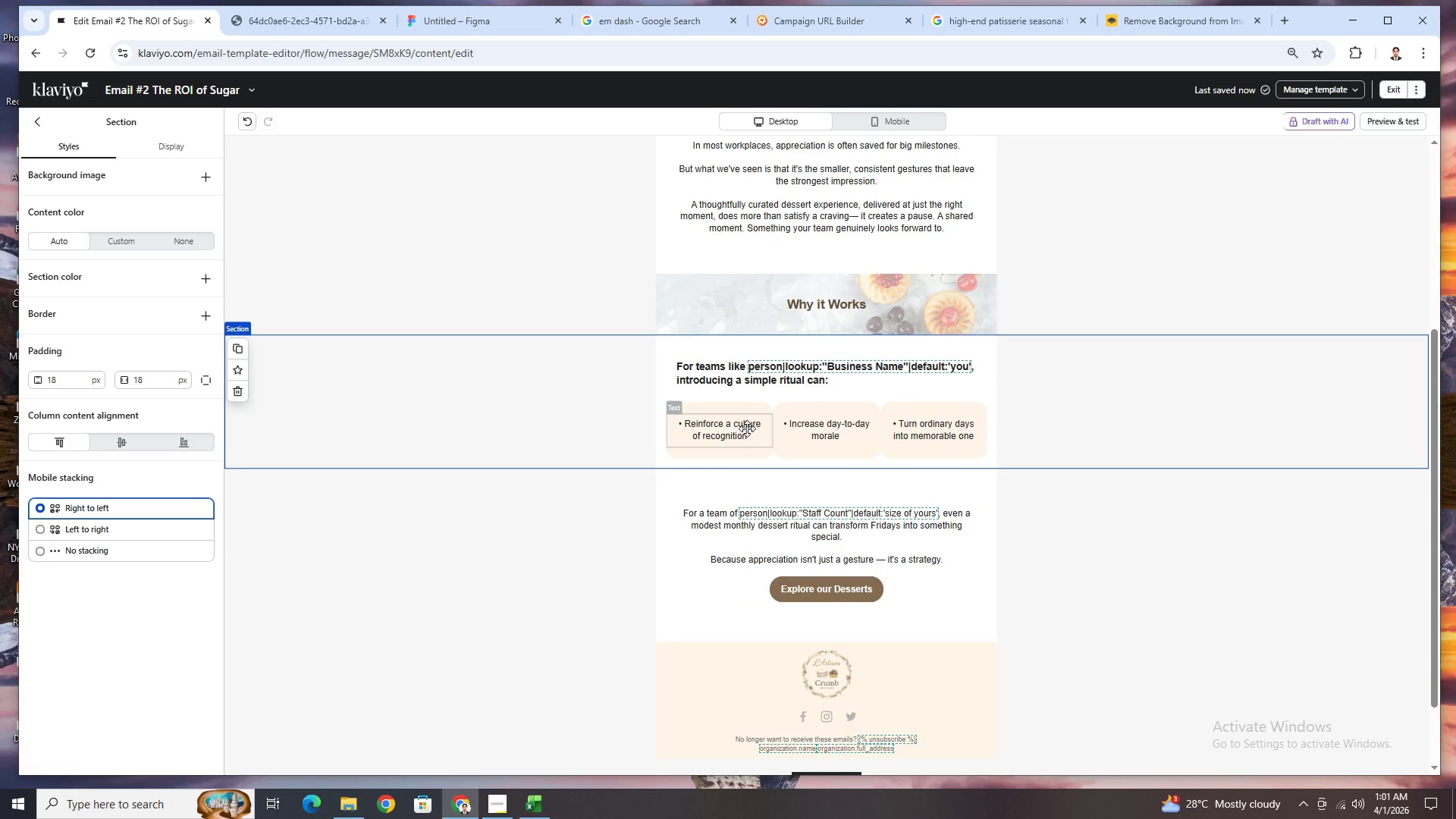 
left_click([774, 432])
 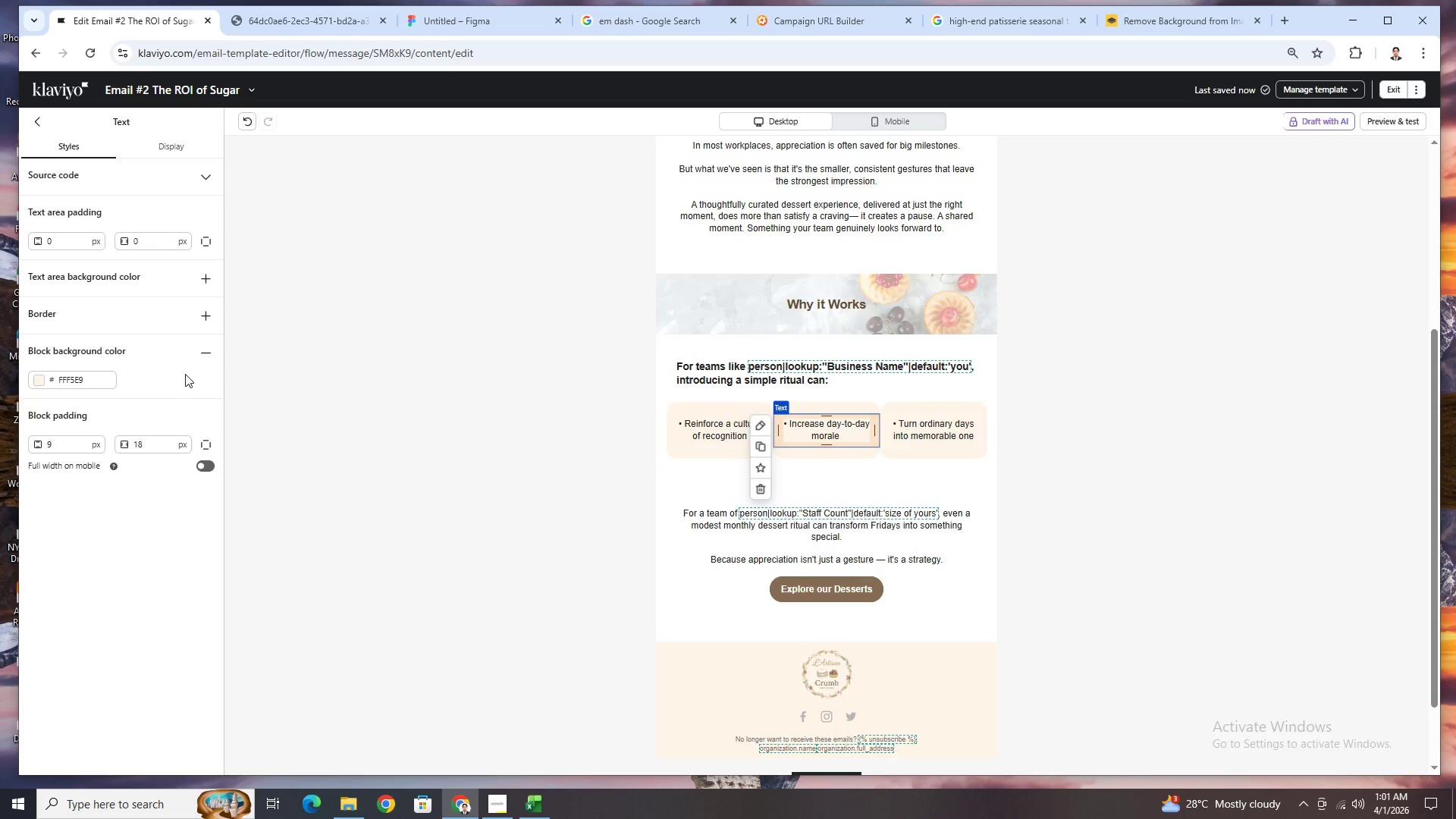 
double_click([95, 375])
 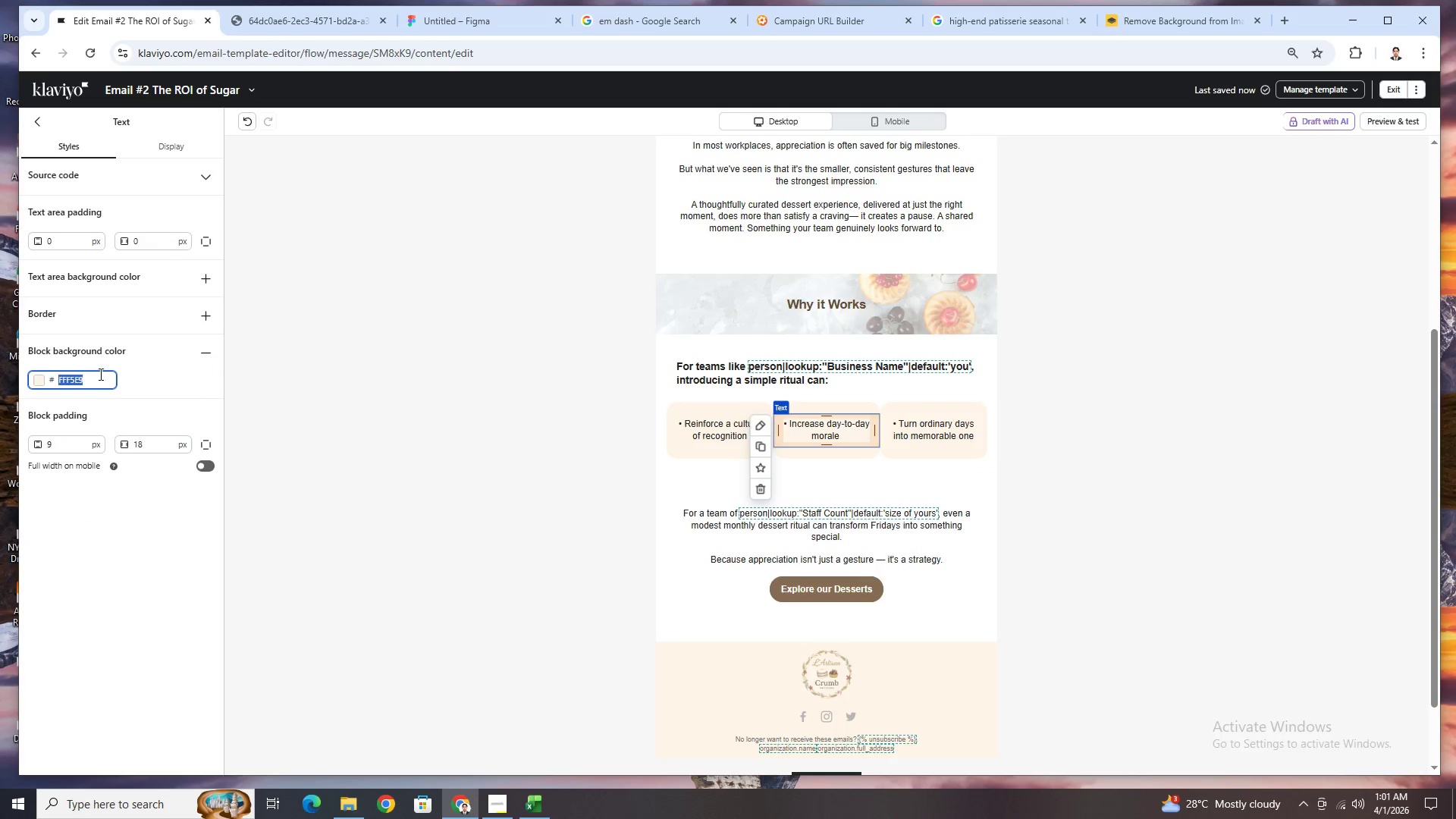 
key(Control+C)
 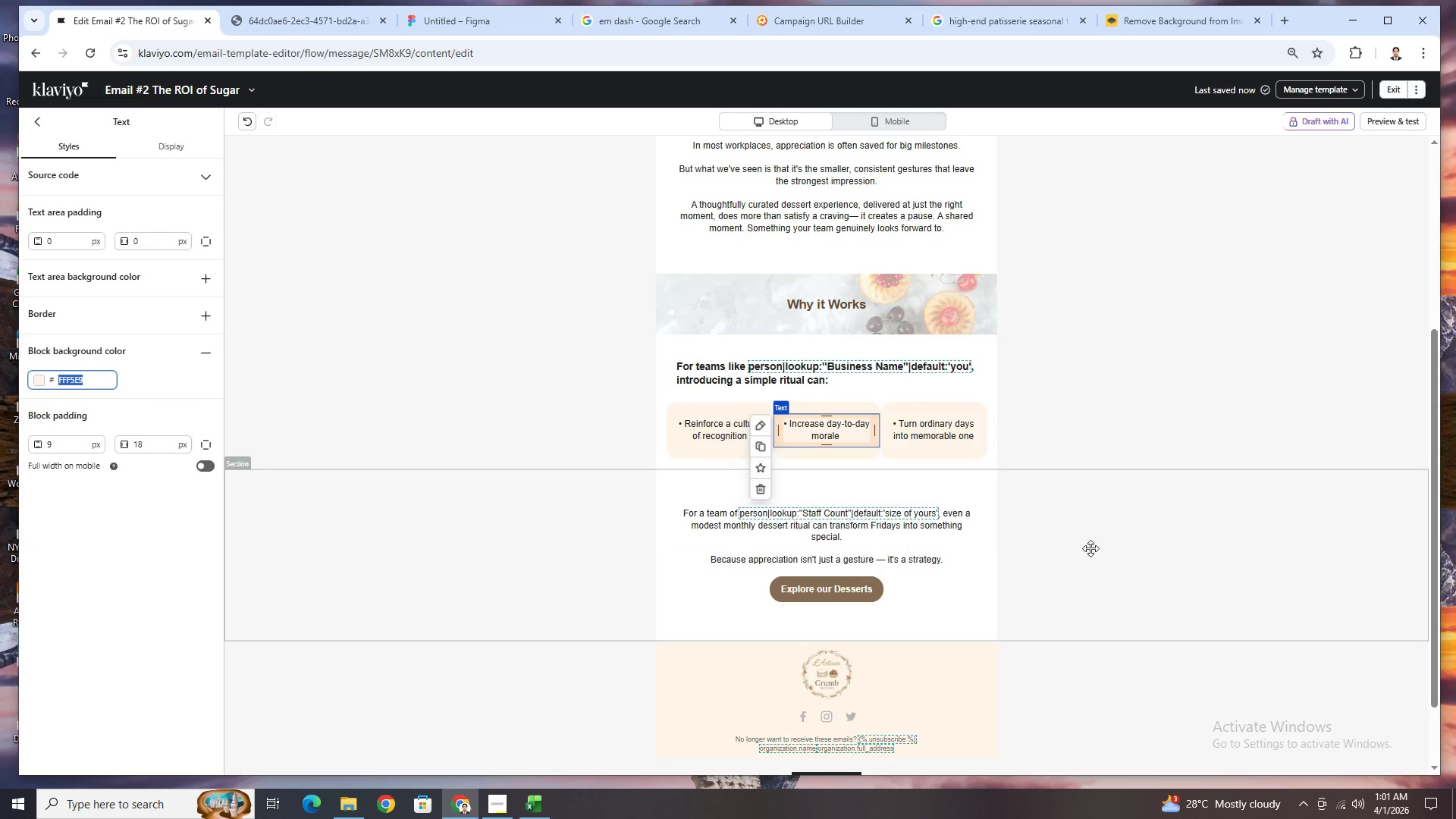 
left_click([1169, 483])
 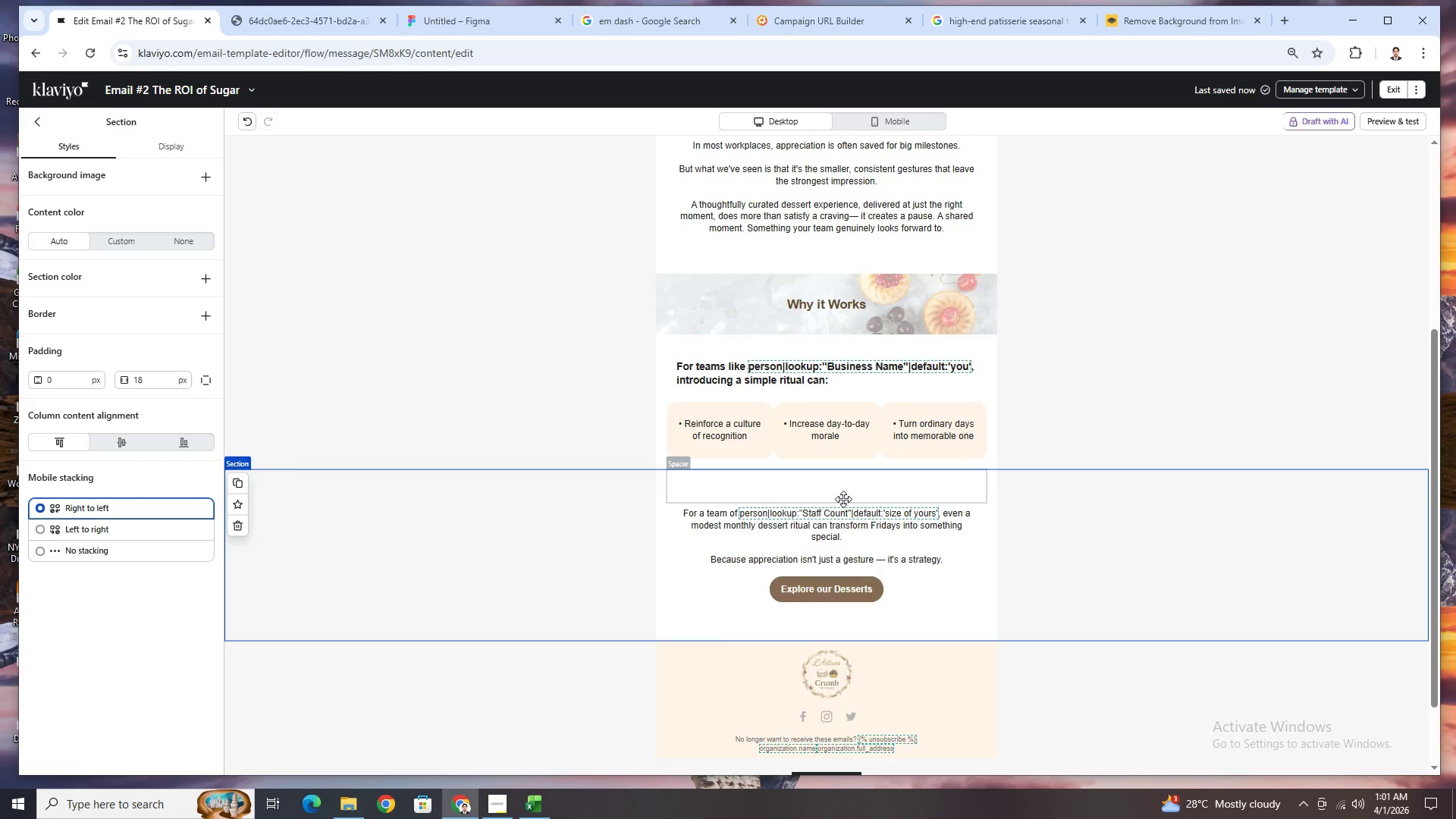 
wait(8.94)
 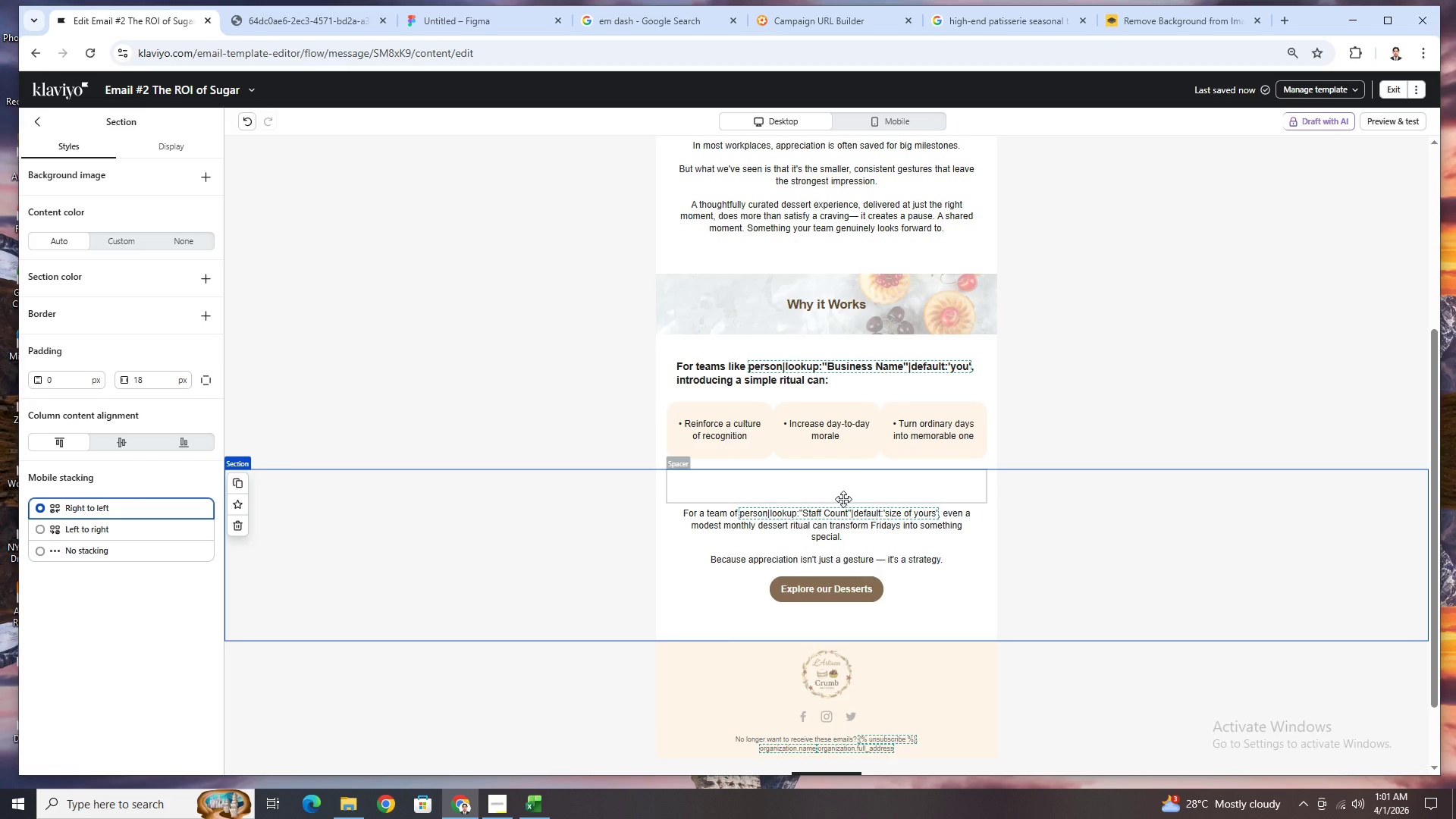 
scroll: coordinate [1301, 422], scroll_direction: up, amount: 3.0
 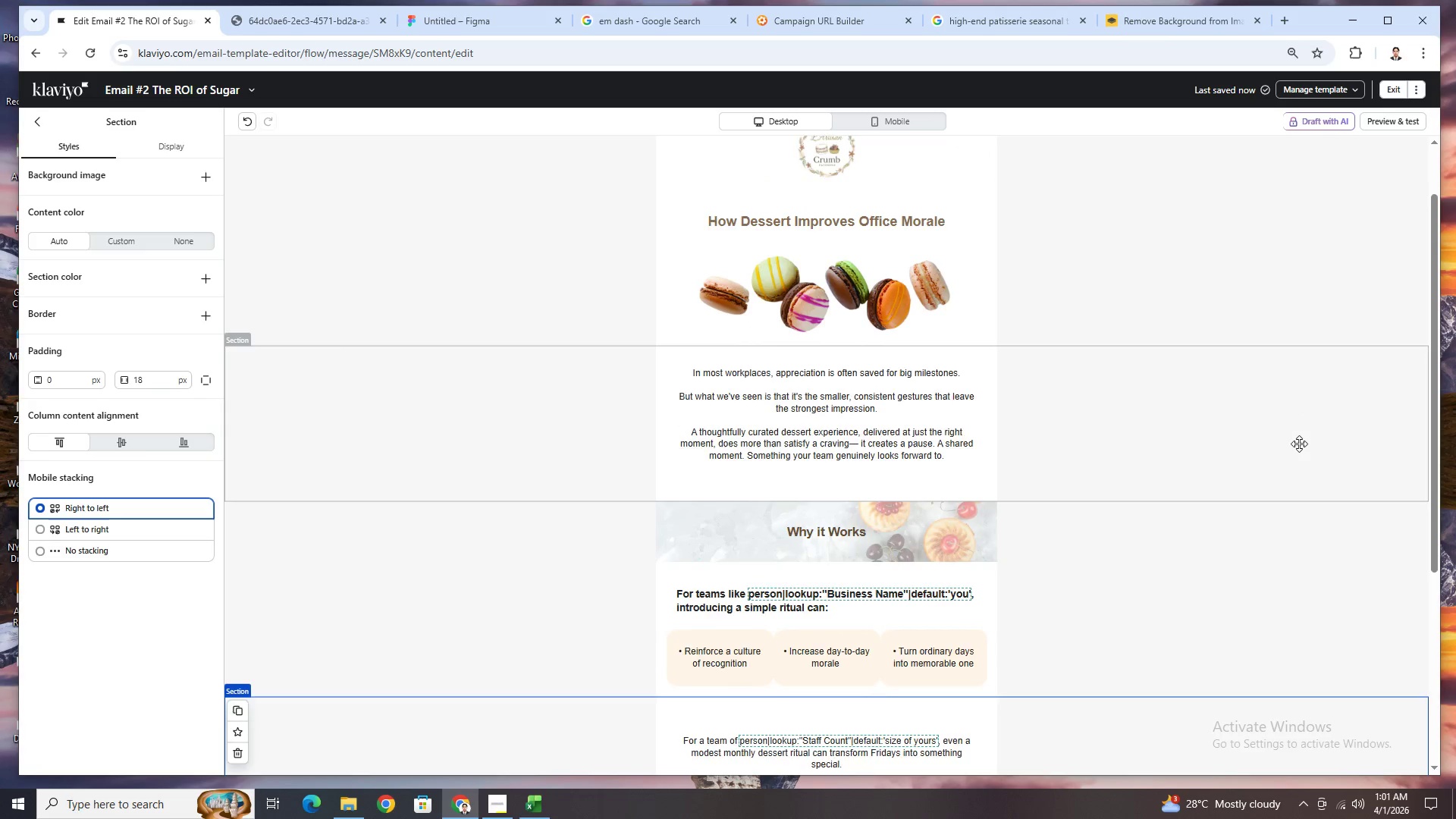 
scroll: coordinate [1299, 444], scroll_direction: down, amount: 2.0
 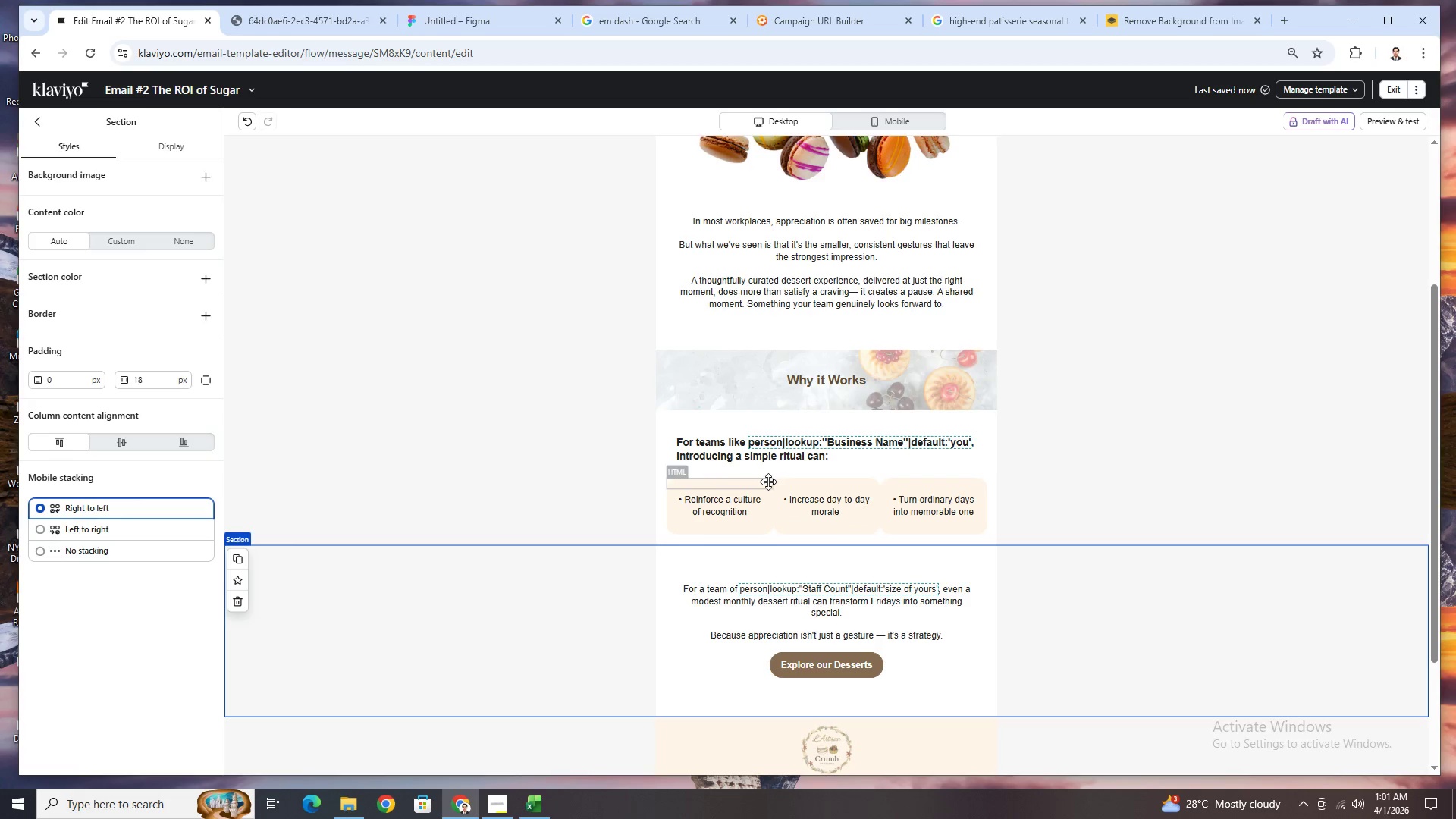 
wait(6.09)
 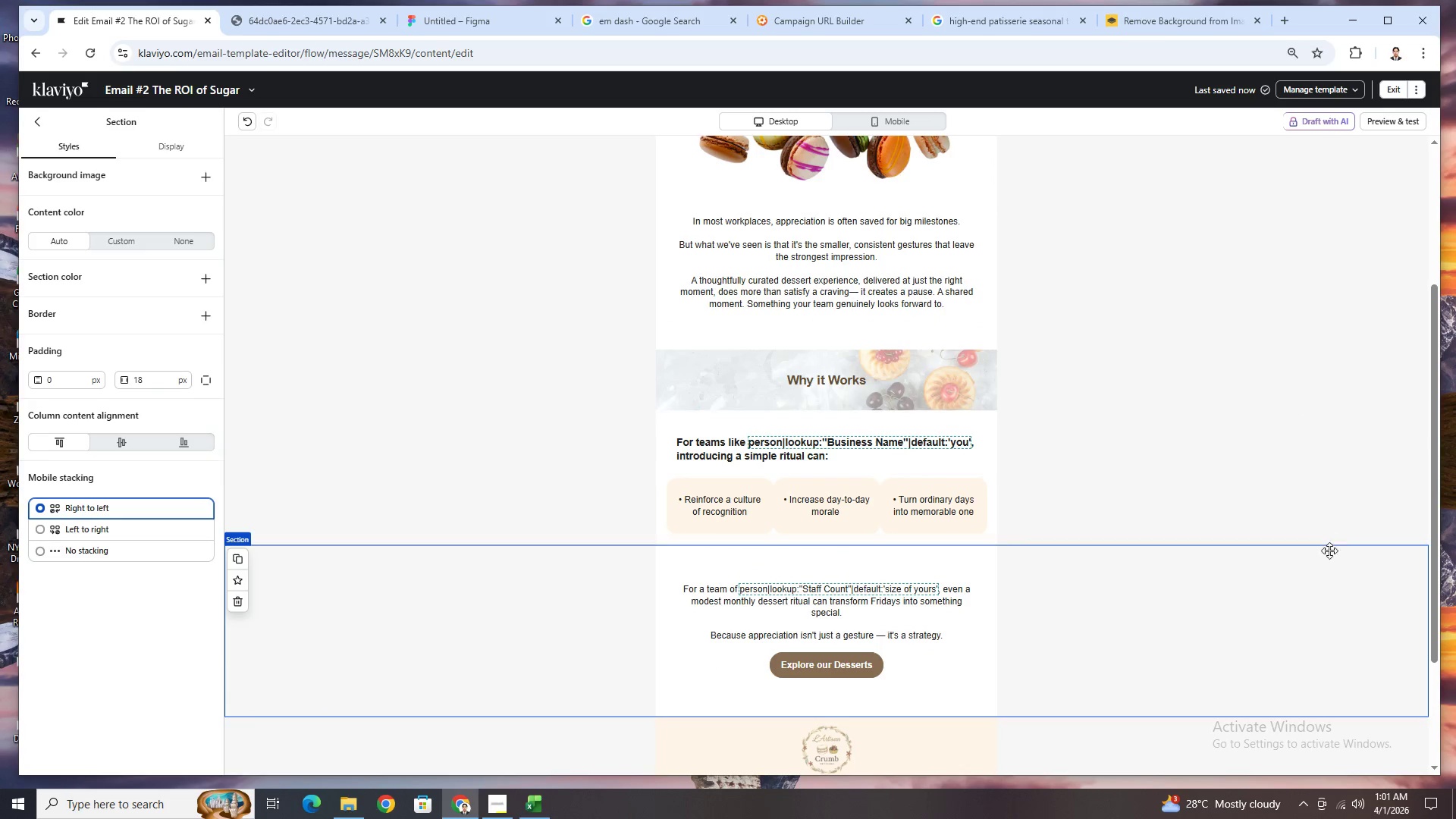 
left_click([770, 493])
 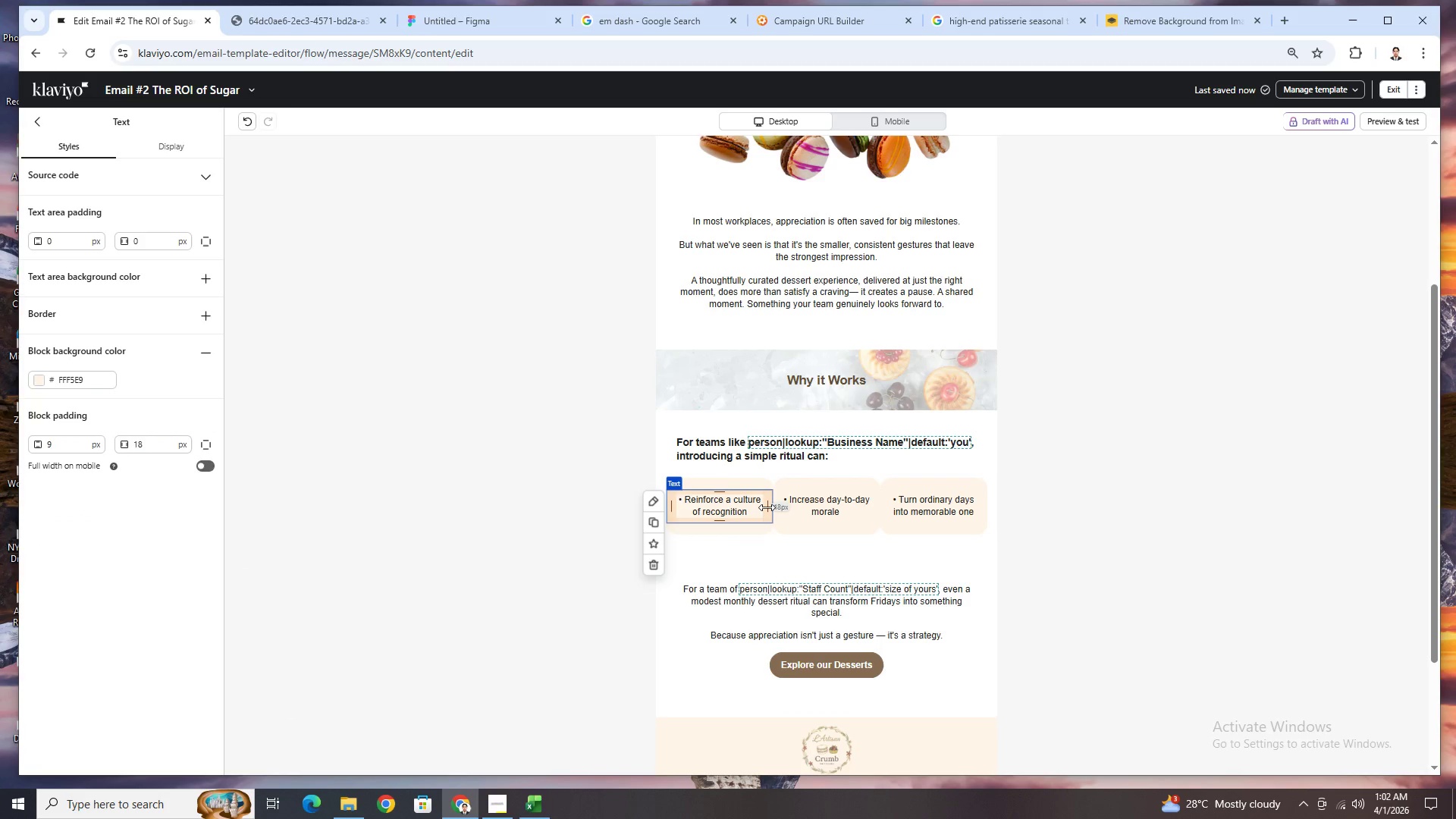 
wait(5.56)
 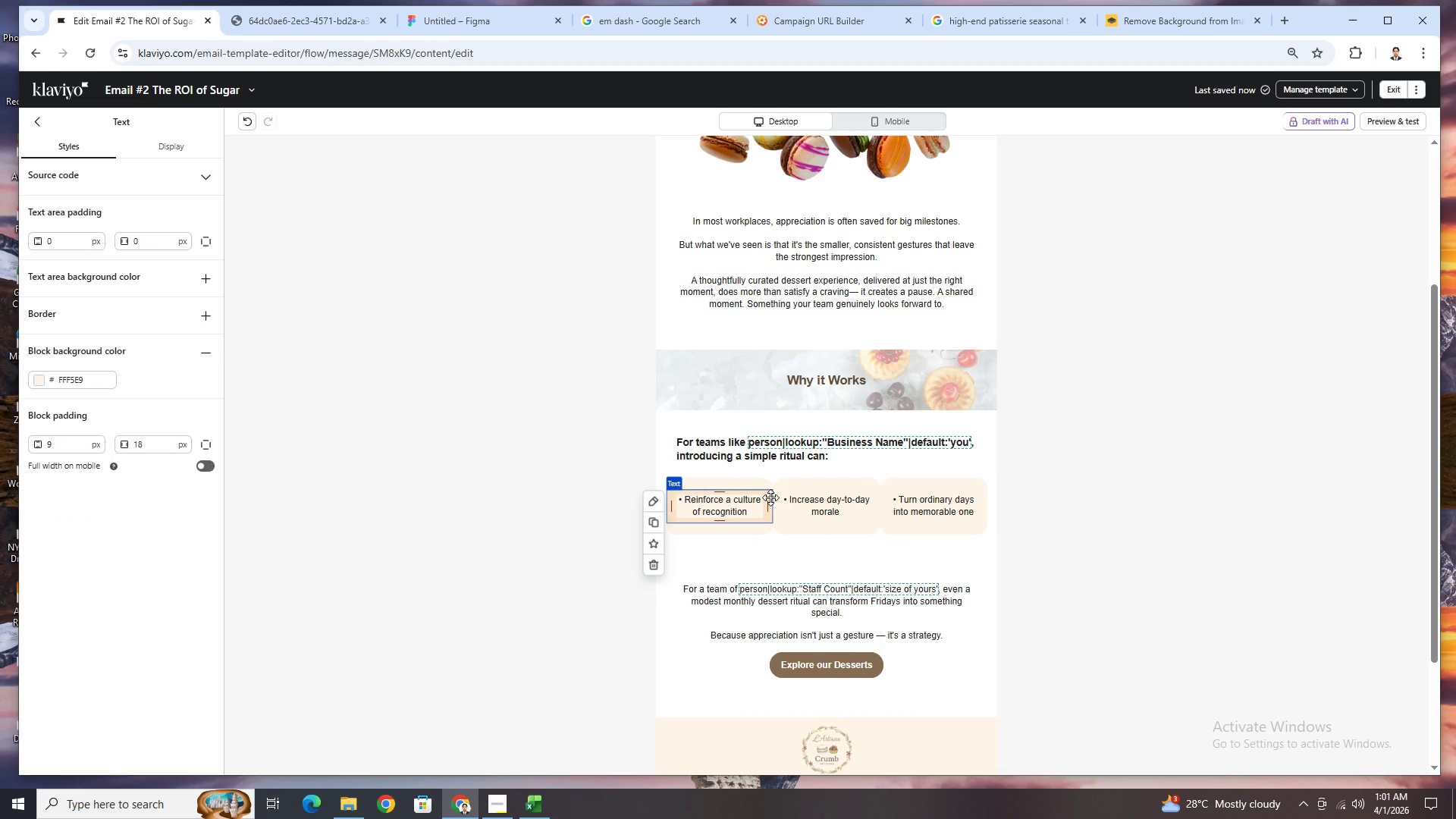 
left_click_drag(start_coordinate=[768, 506], to_coordinate=[759, 510])
 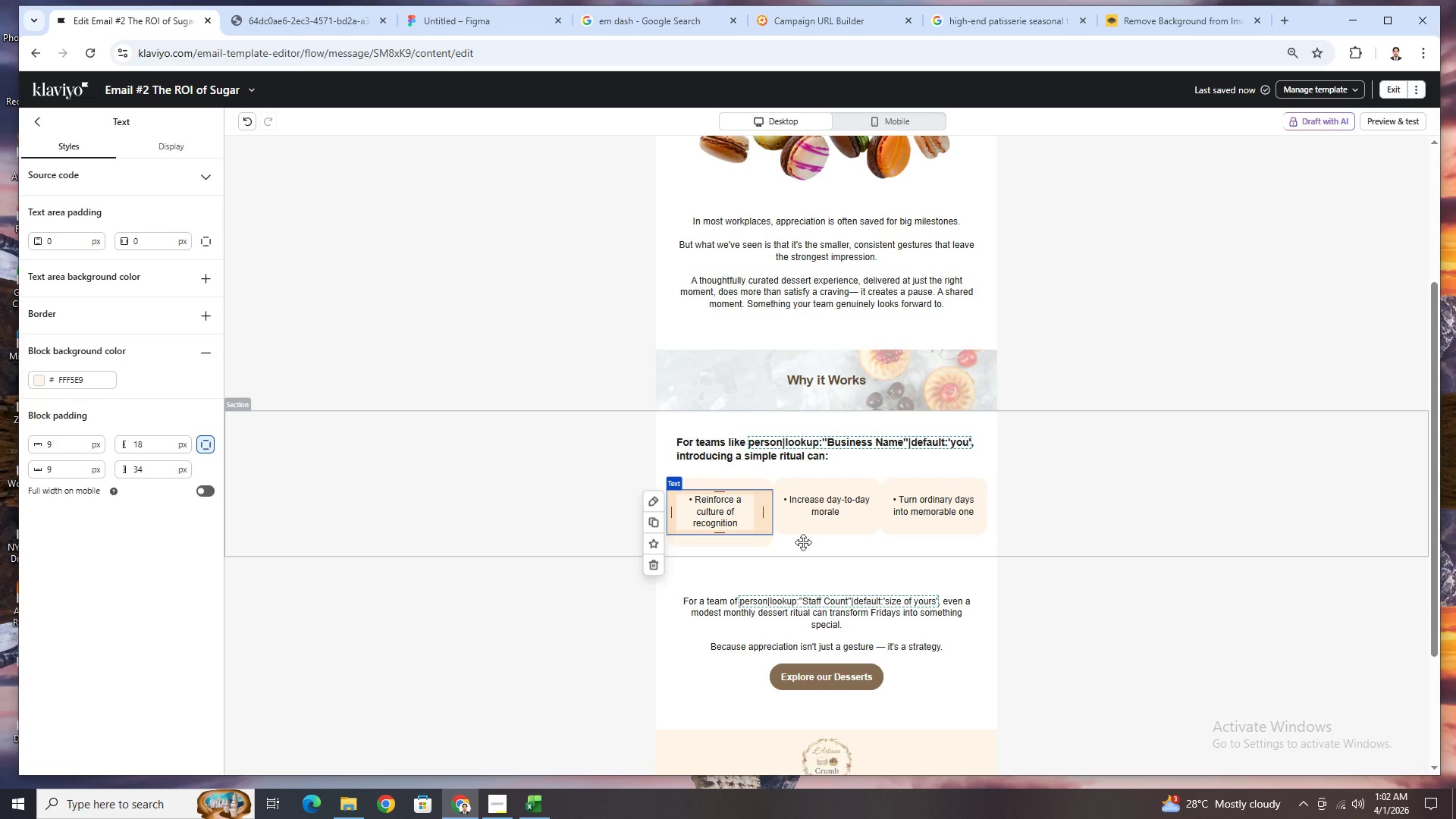 
left_click([805, 544])
 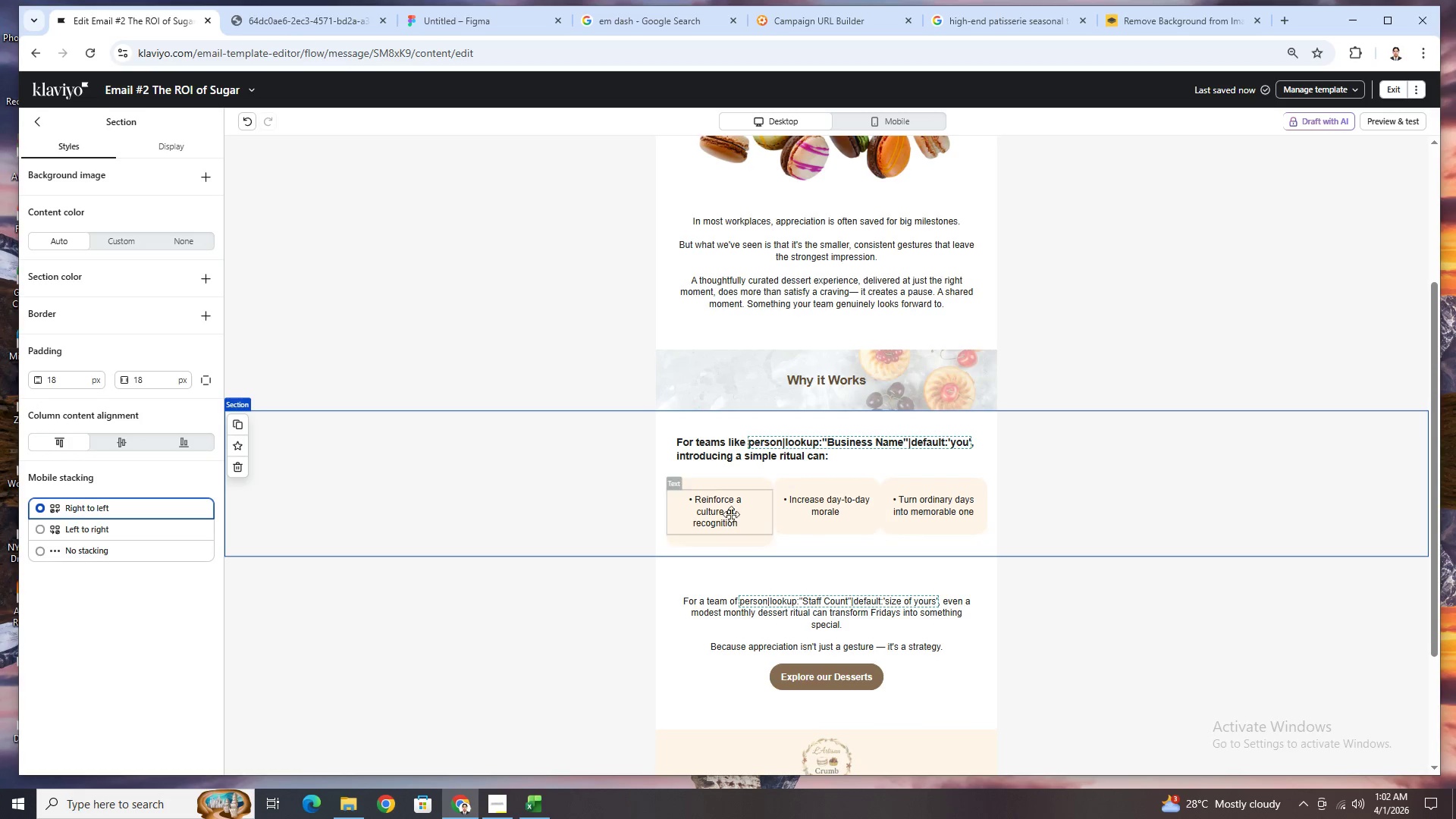 
wait(5.69)
 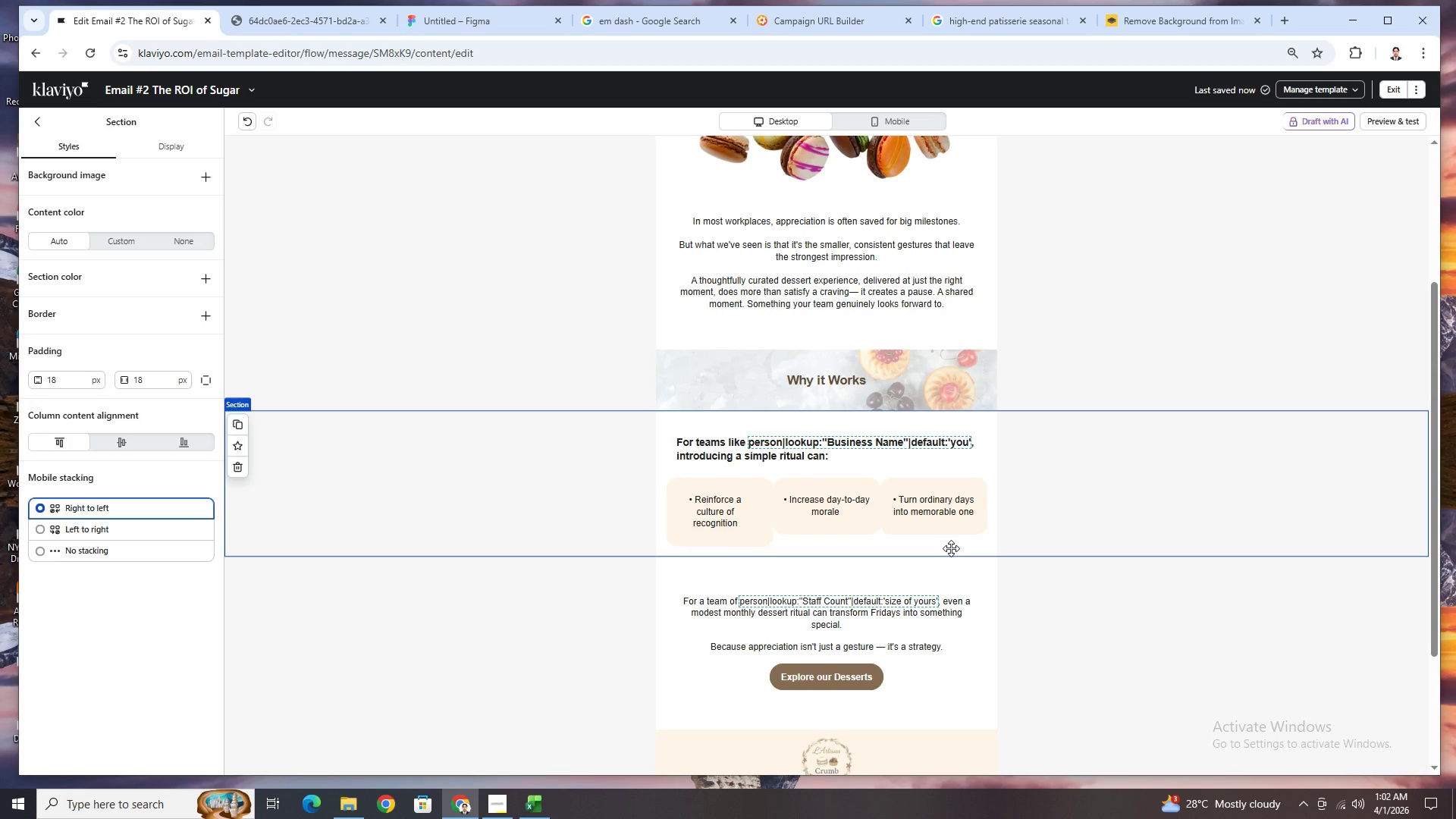 
left_click_drag(start_coordinate=[764, 513], to_coordinate=[767, 513])
 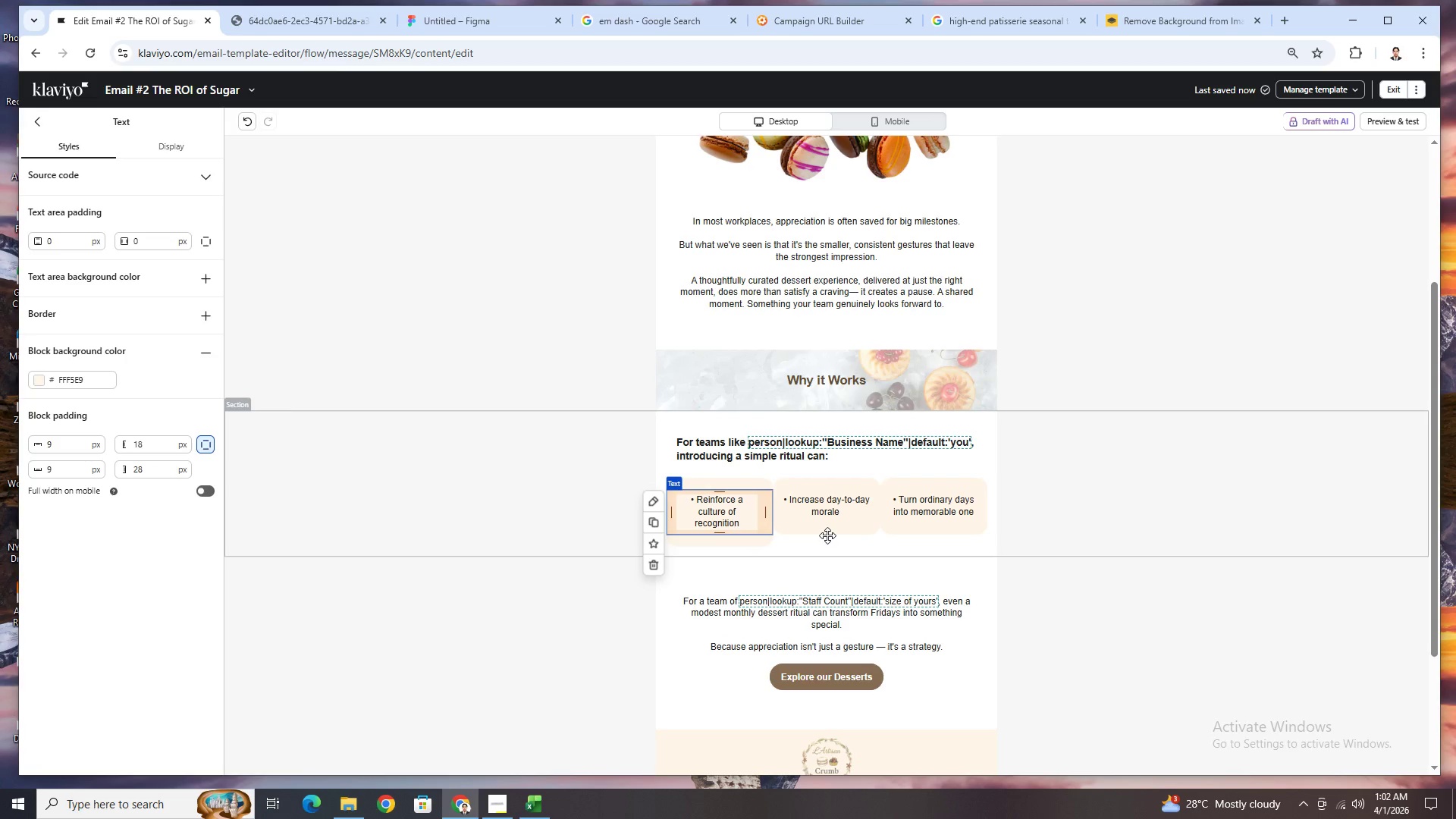 
left_click([896, 544])
 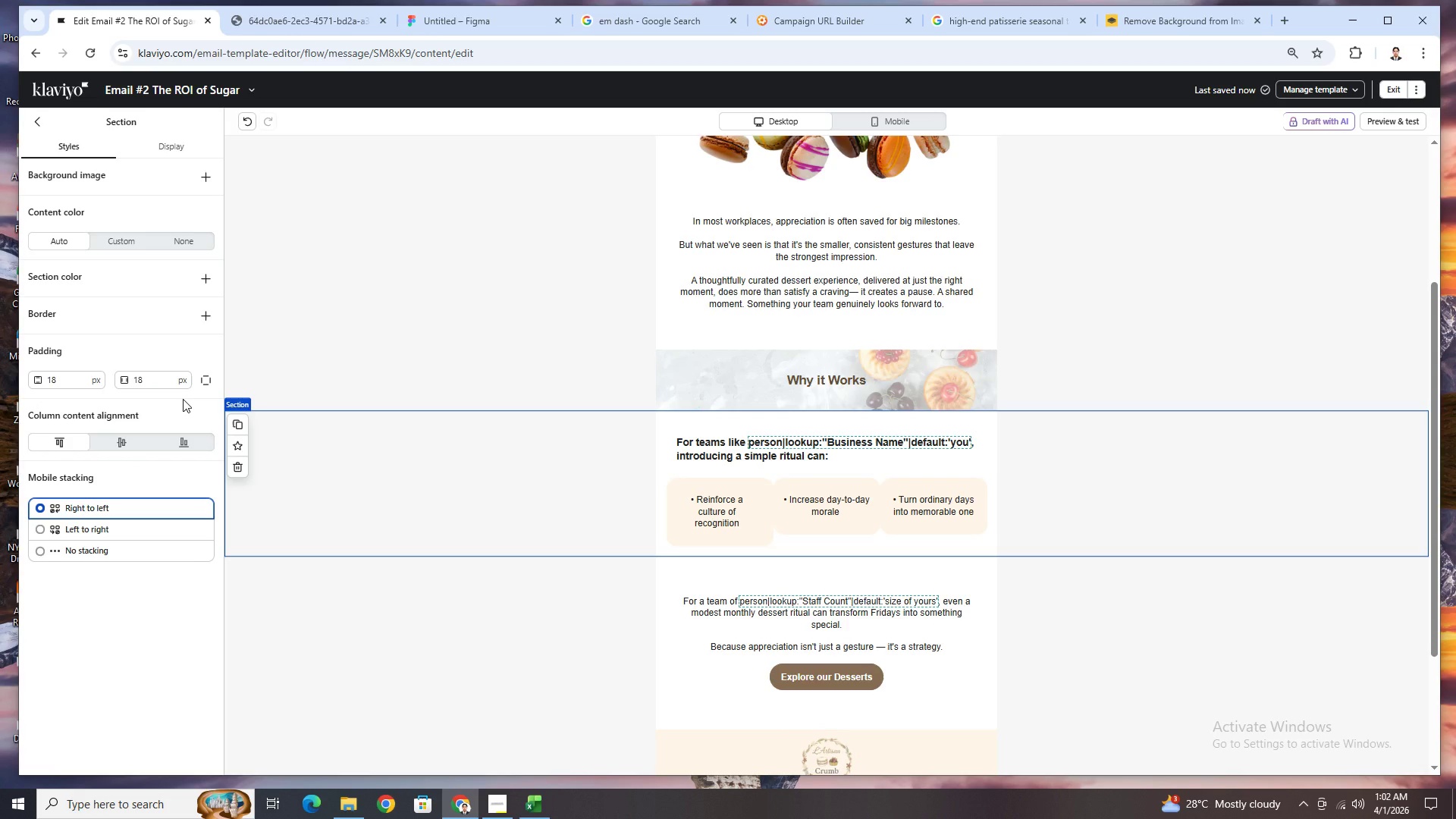 
wait(6.45)
 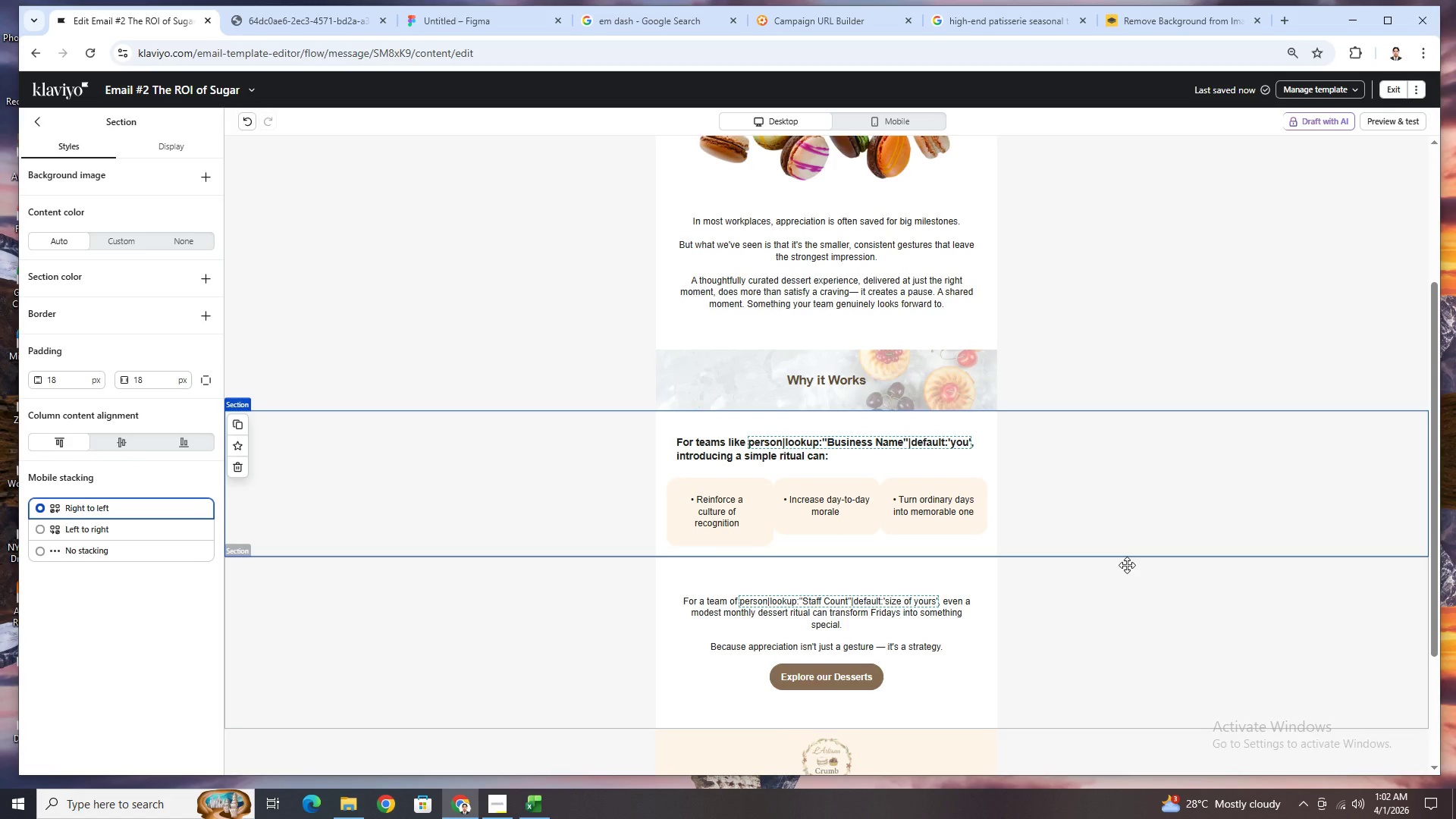 
left_click([736, 508])
 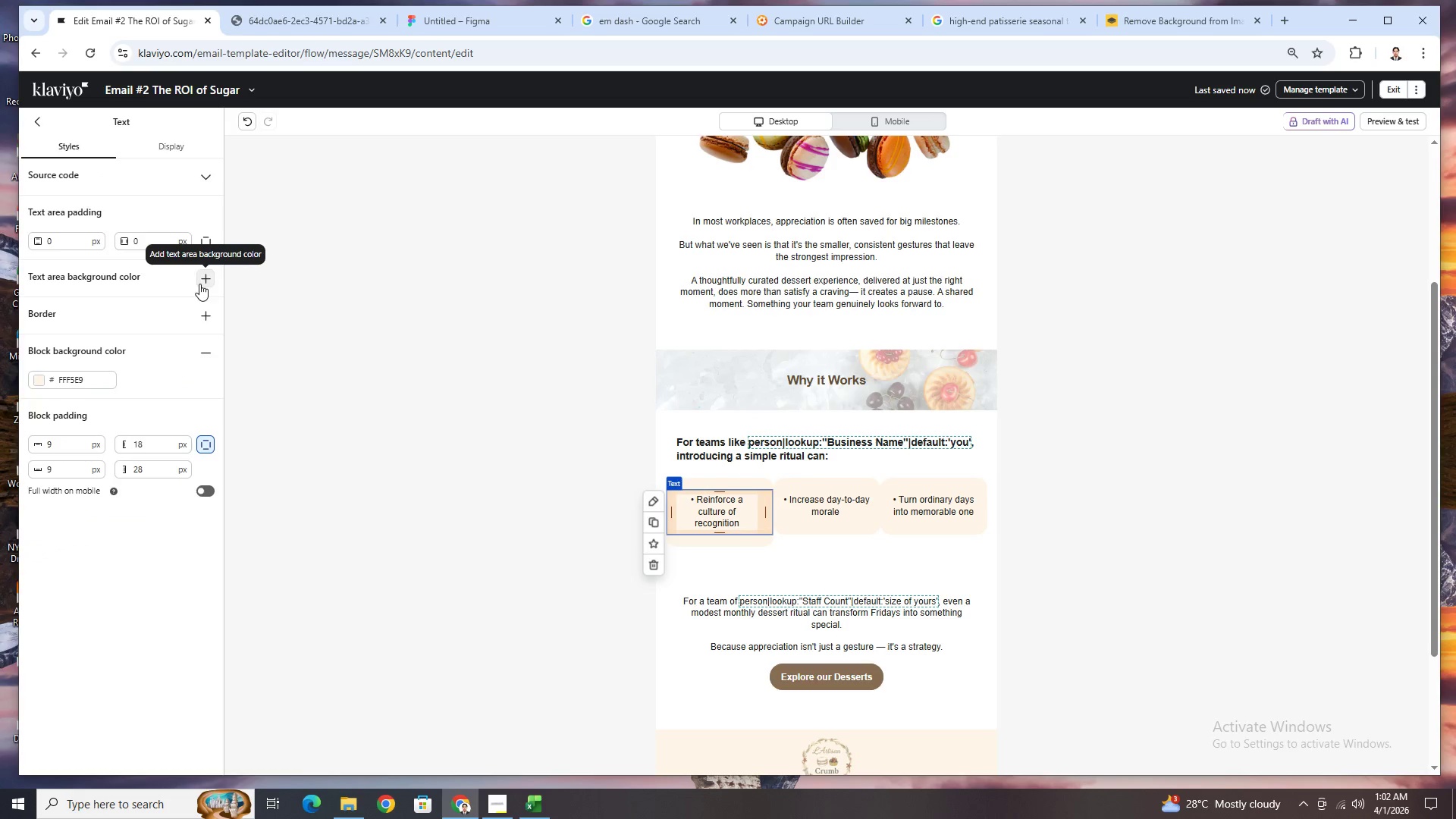 
left_click([205, 350])
 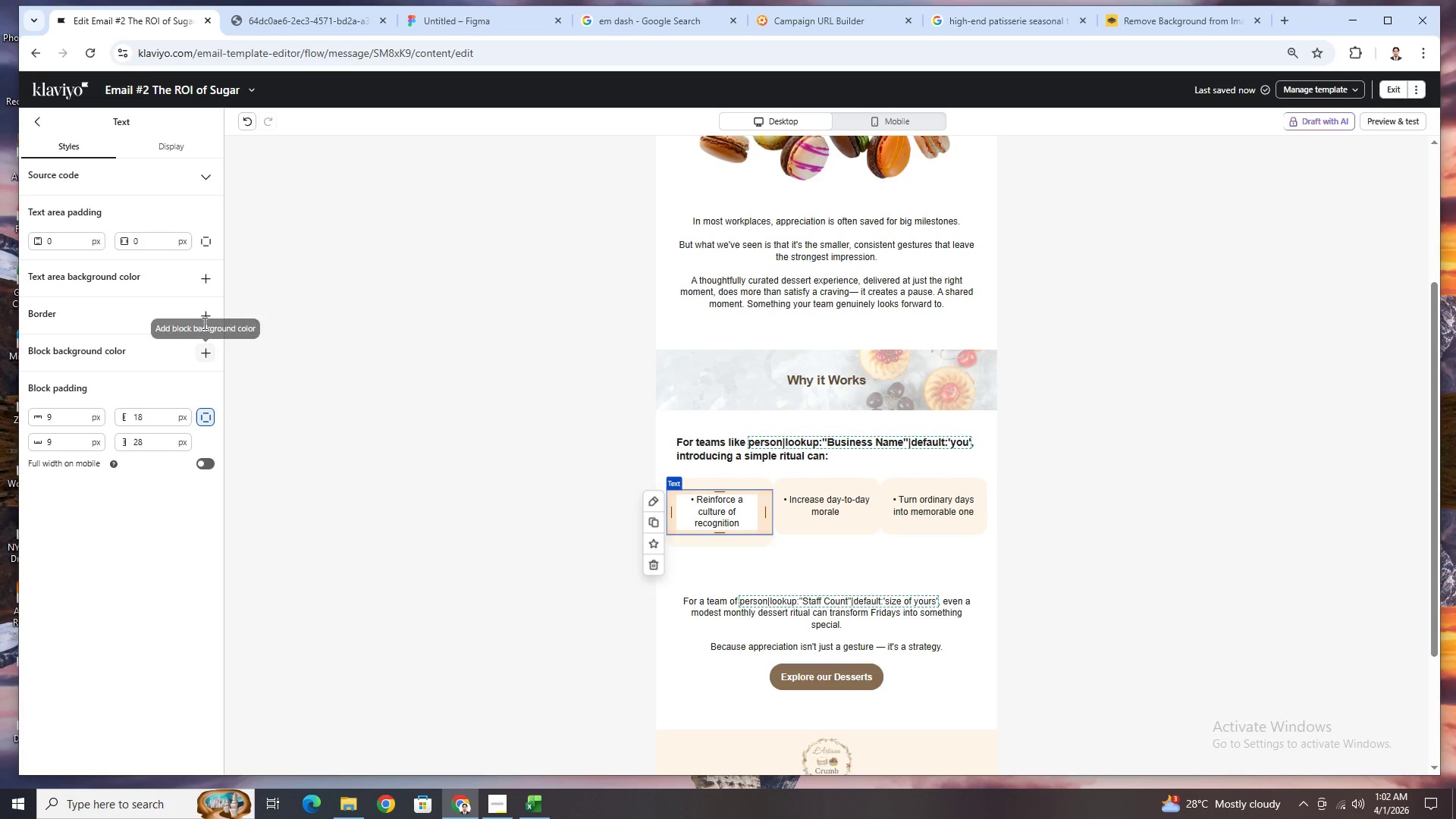 
left_click([202, 269])
 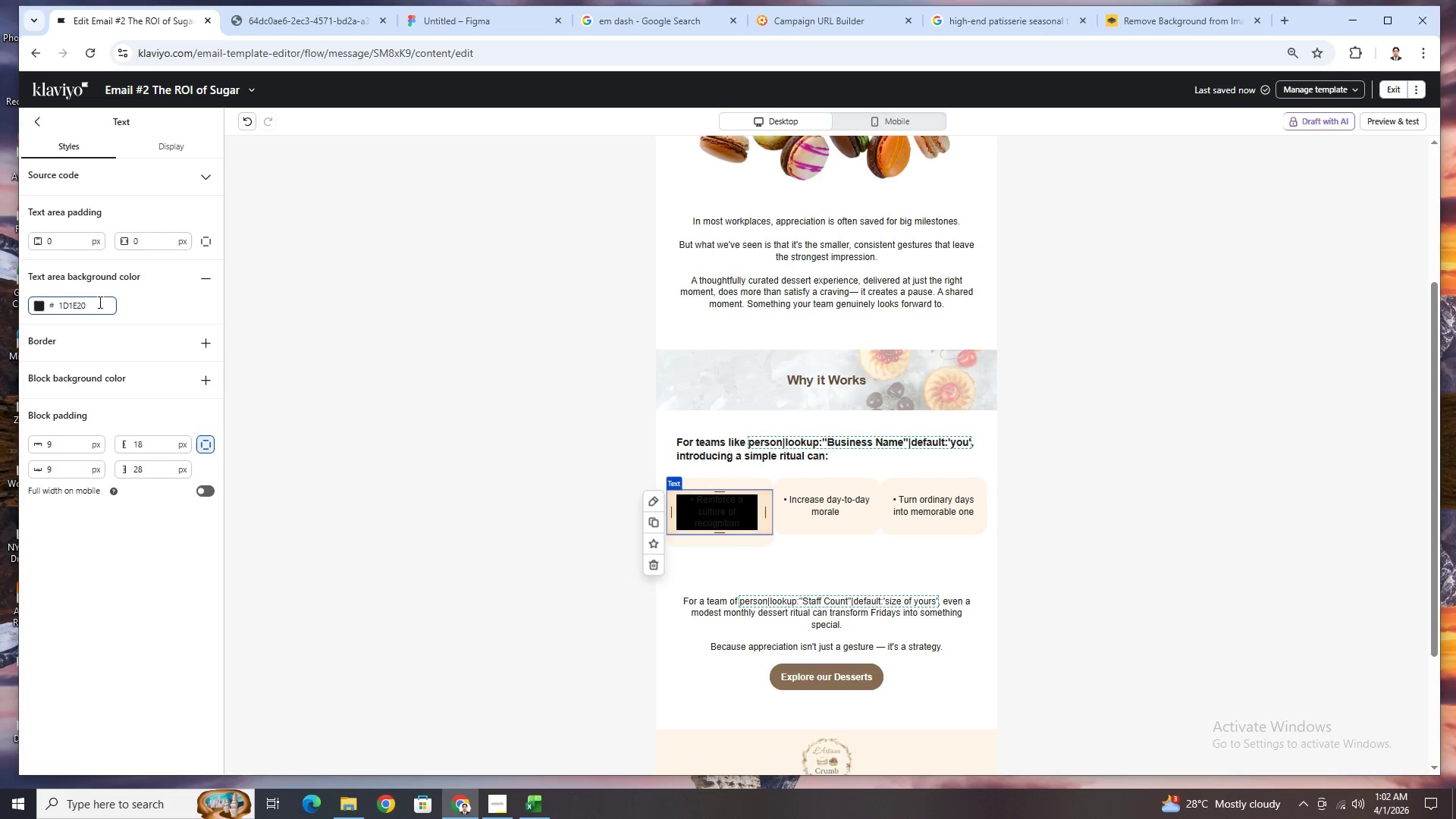 
double_click([97, 306])
 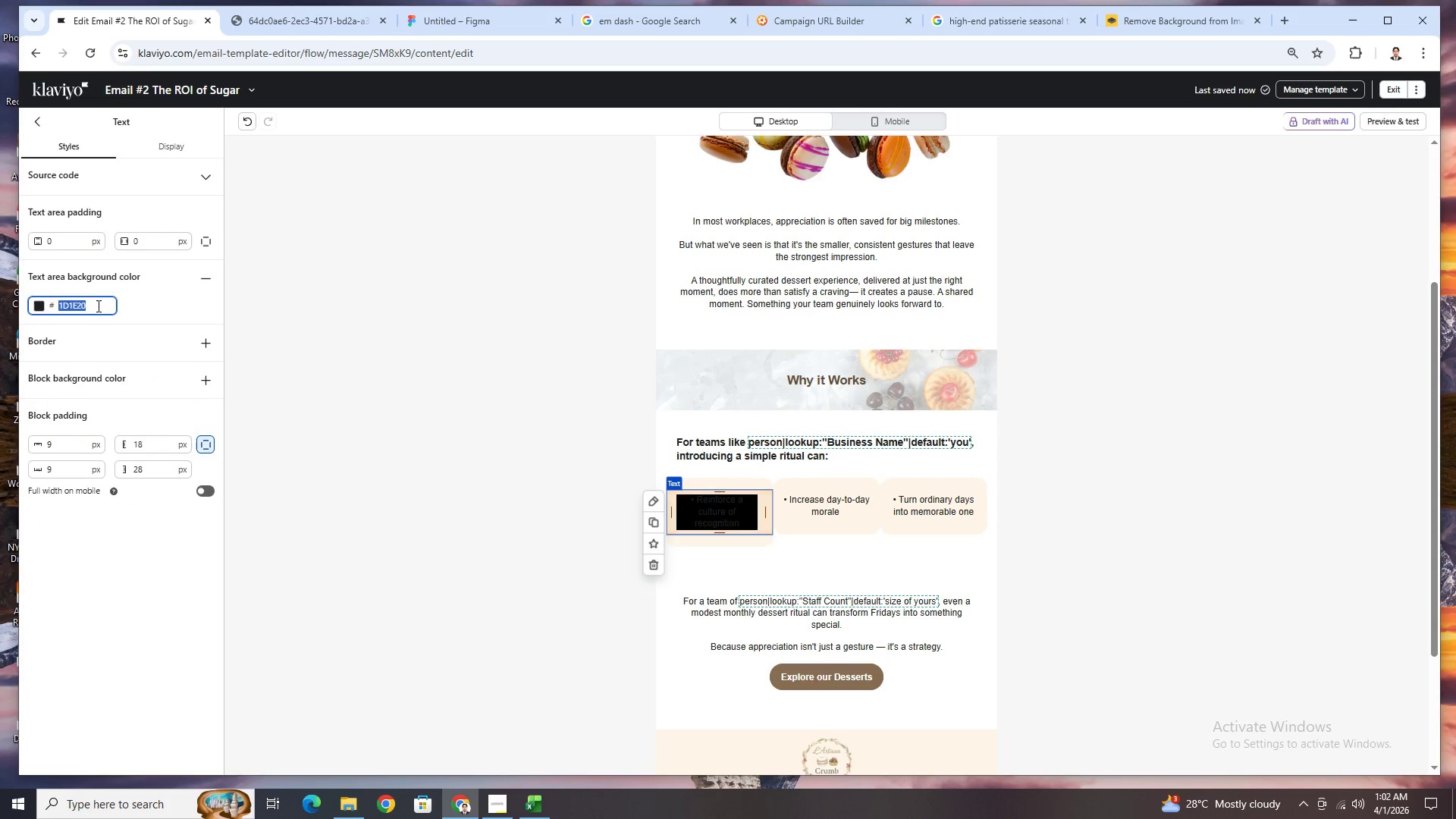 
key(Control+V)
 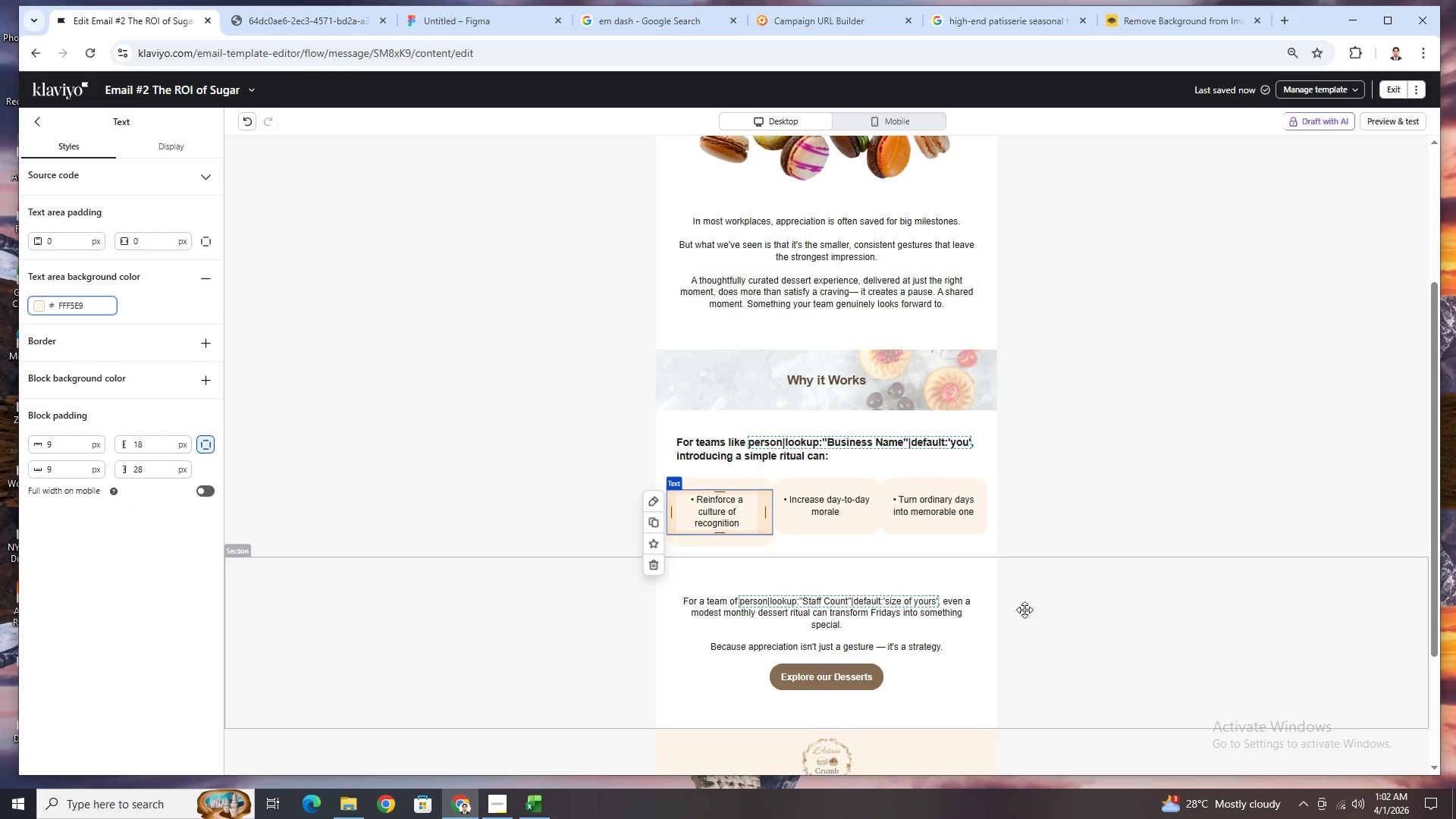 
left_click([865, 555])
 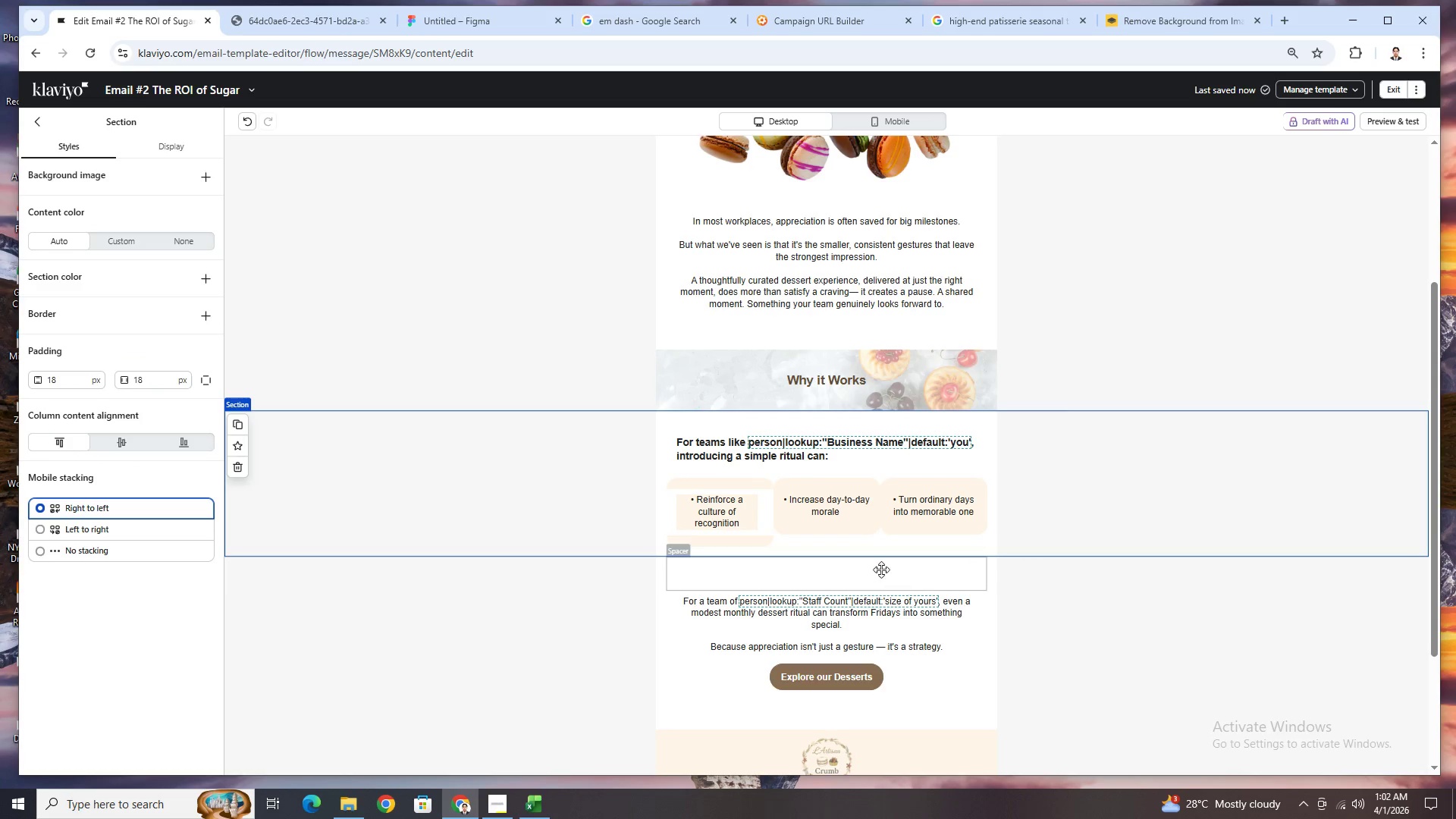 
left_click([752, 484])
 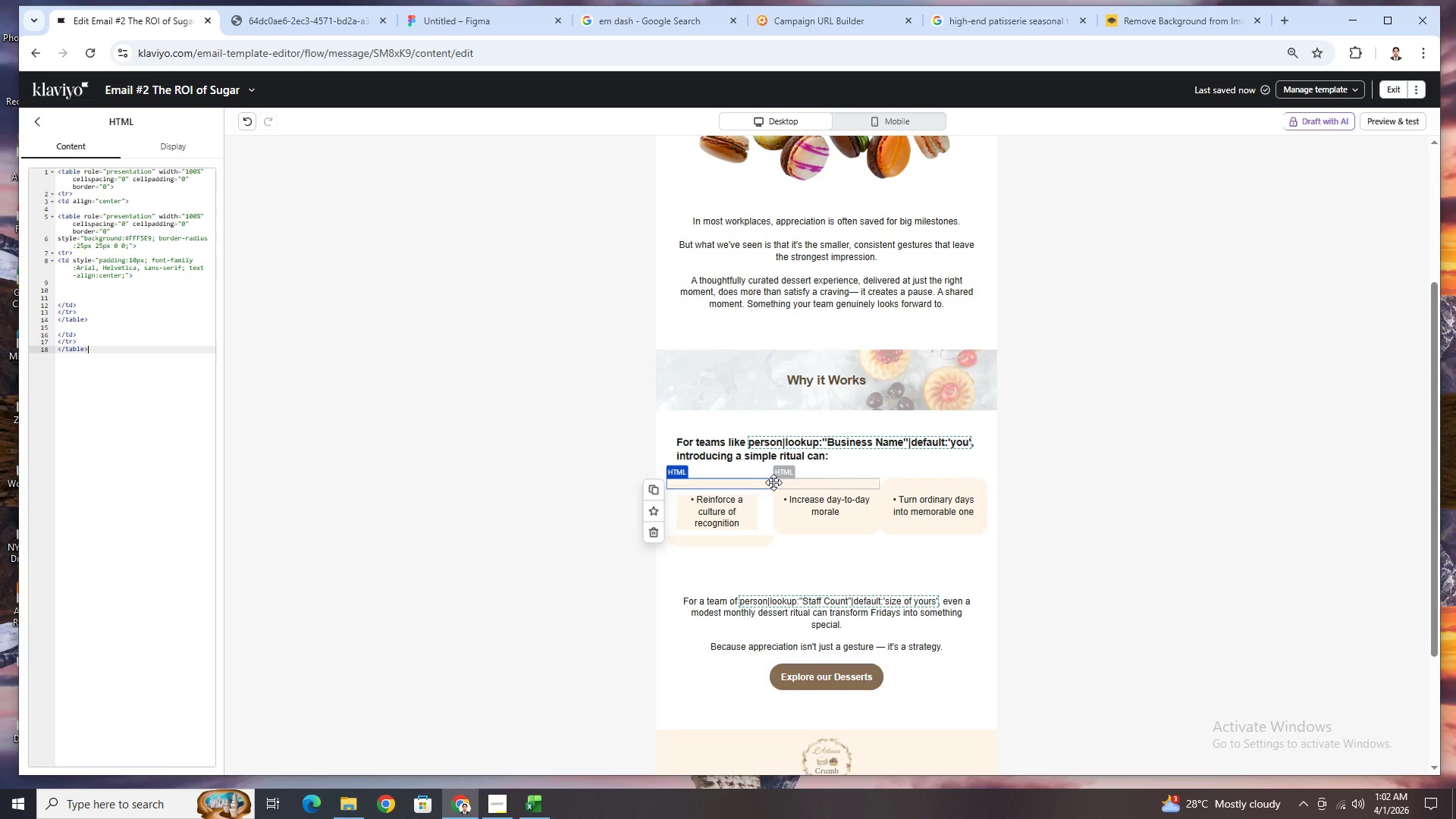 
left_click_drag(start_coordinate=[773, 482], to_coordinate=[760, 516])
 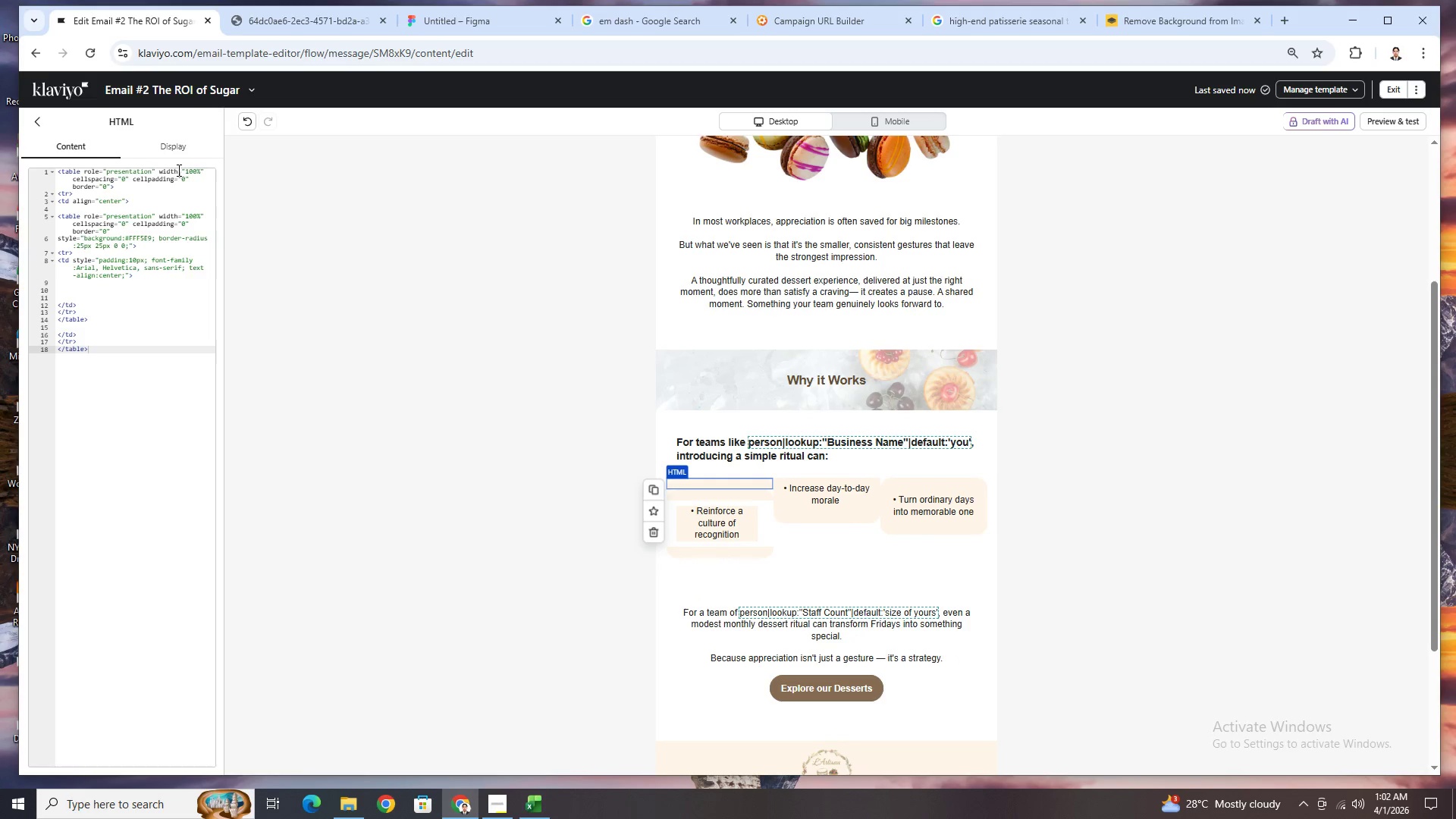 
left_click([246, 129])
 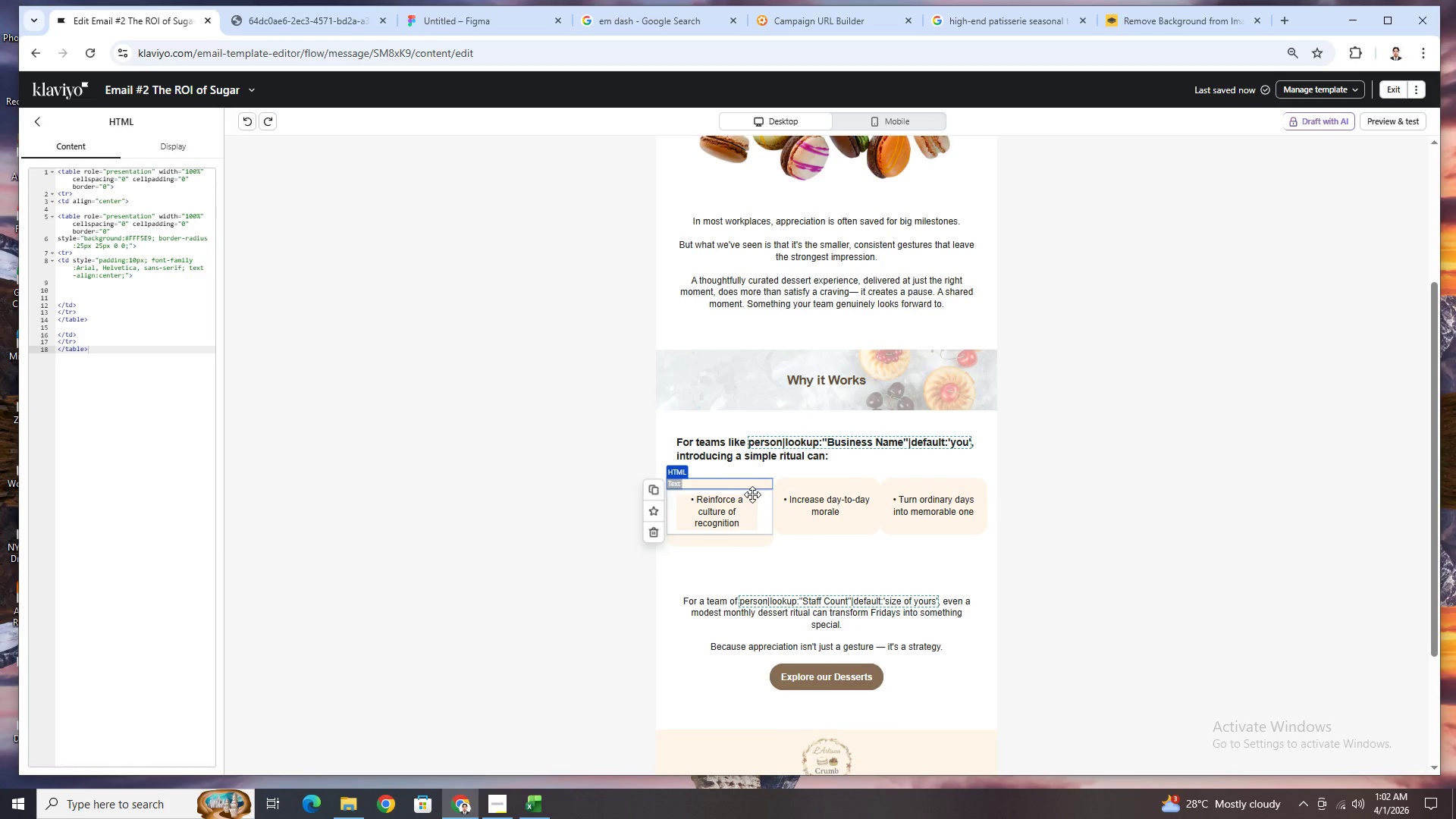 
left_click([752, 493])
 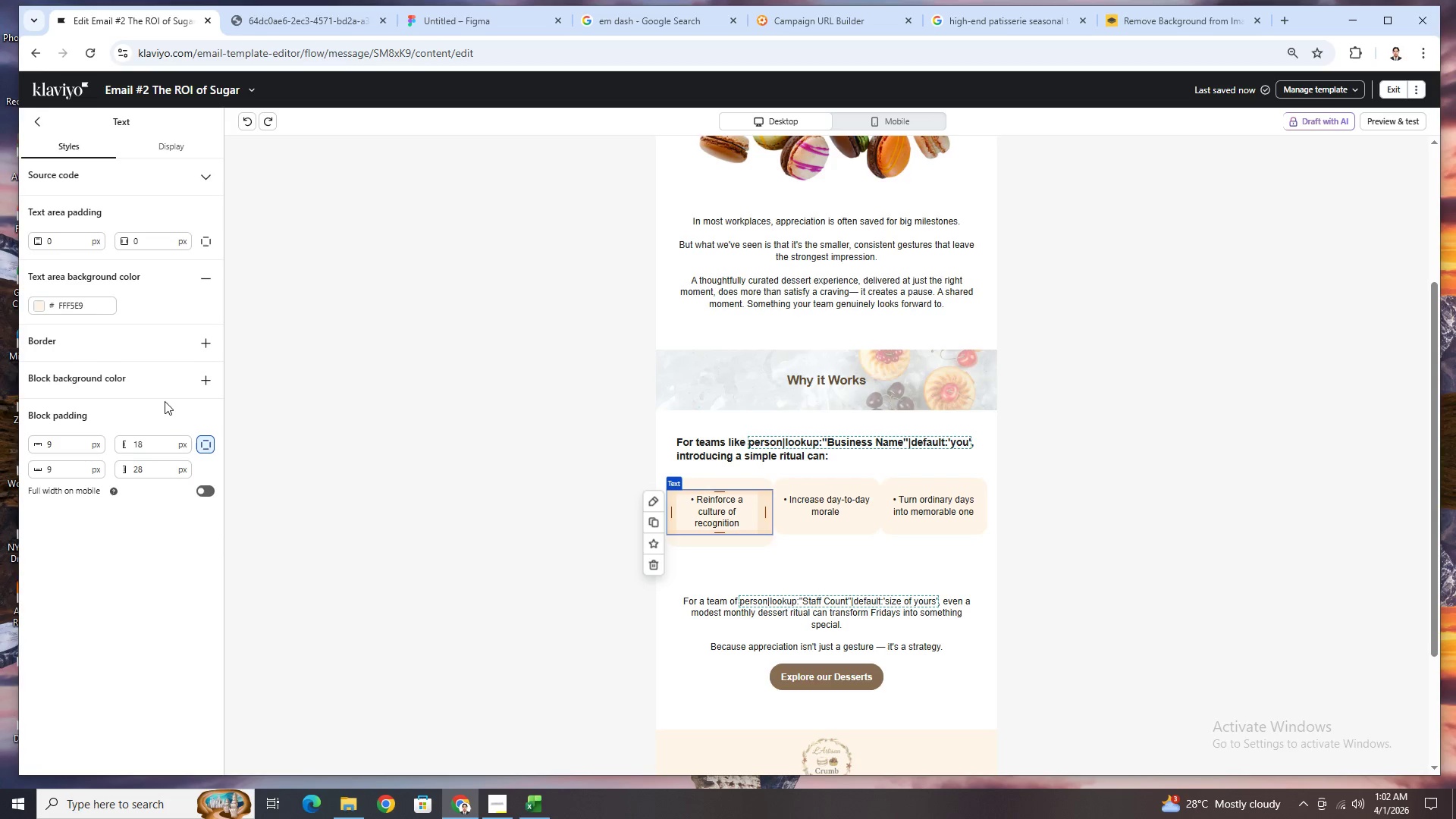 
double_click([75, 445])
 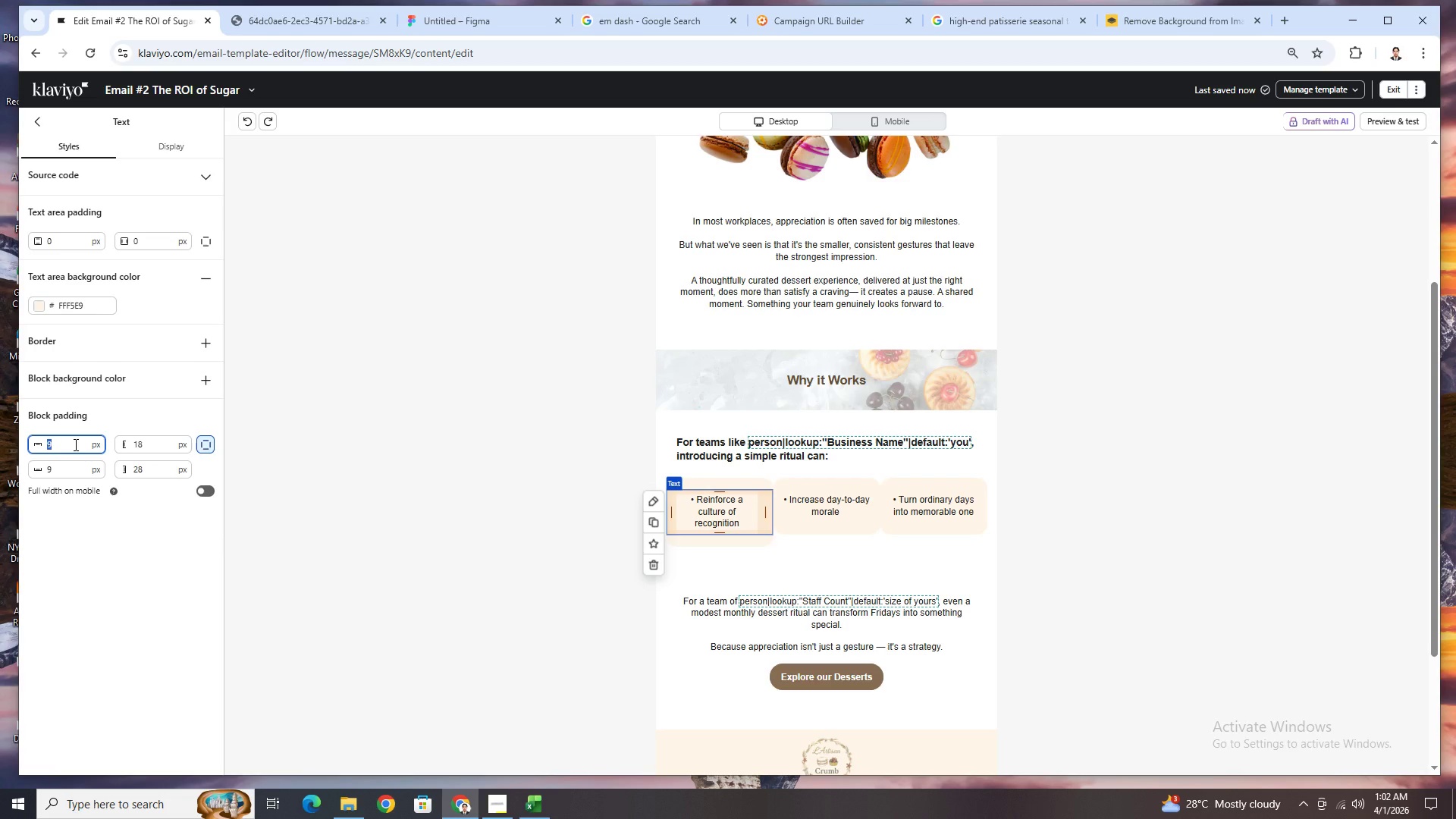 
key(Numpad0)
 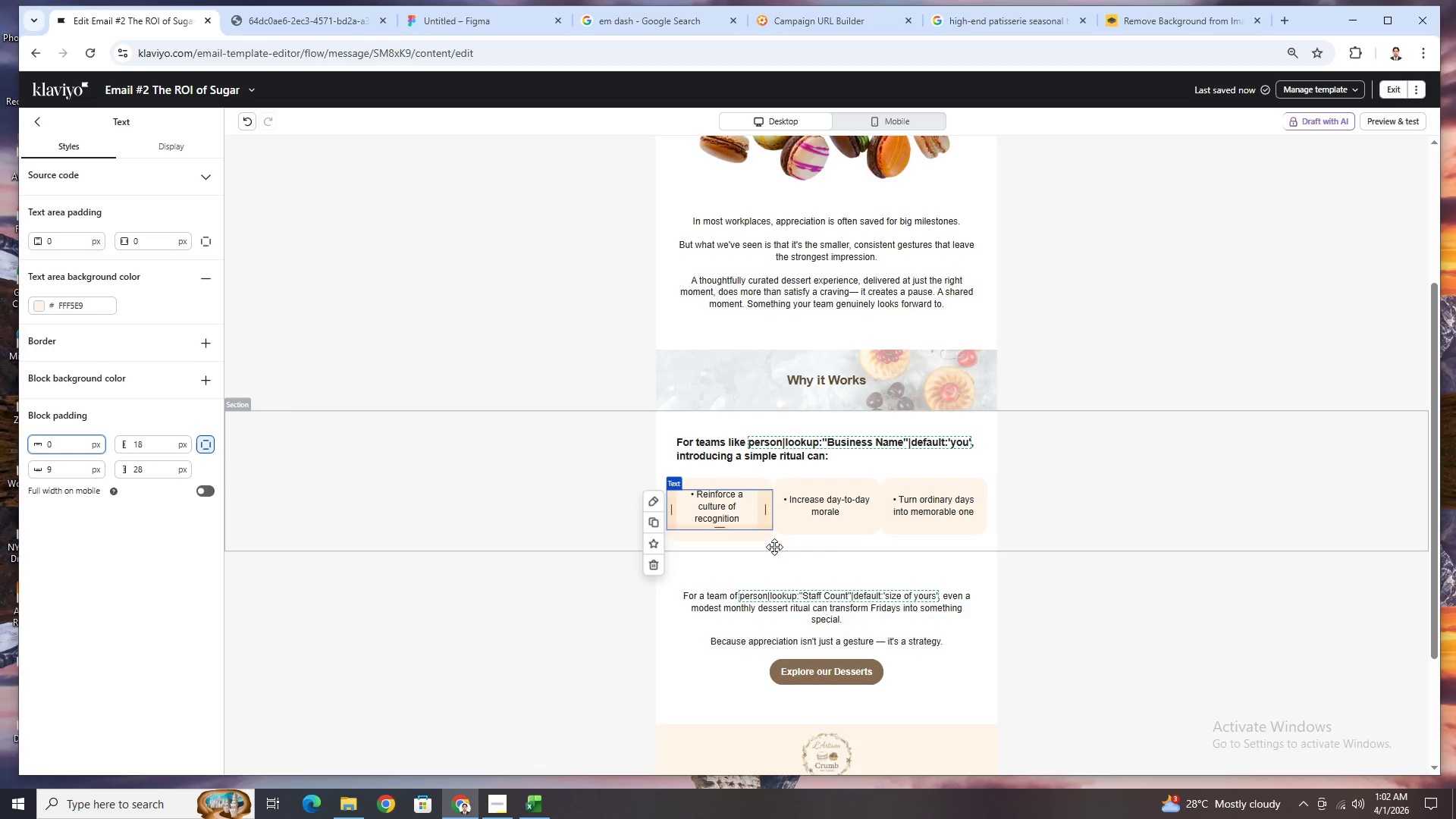 
left_click([832, 541])
 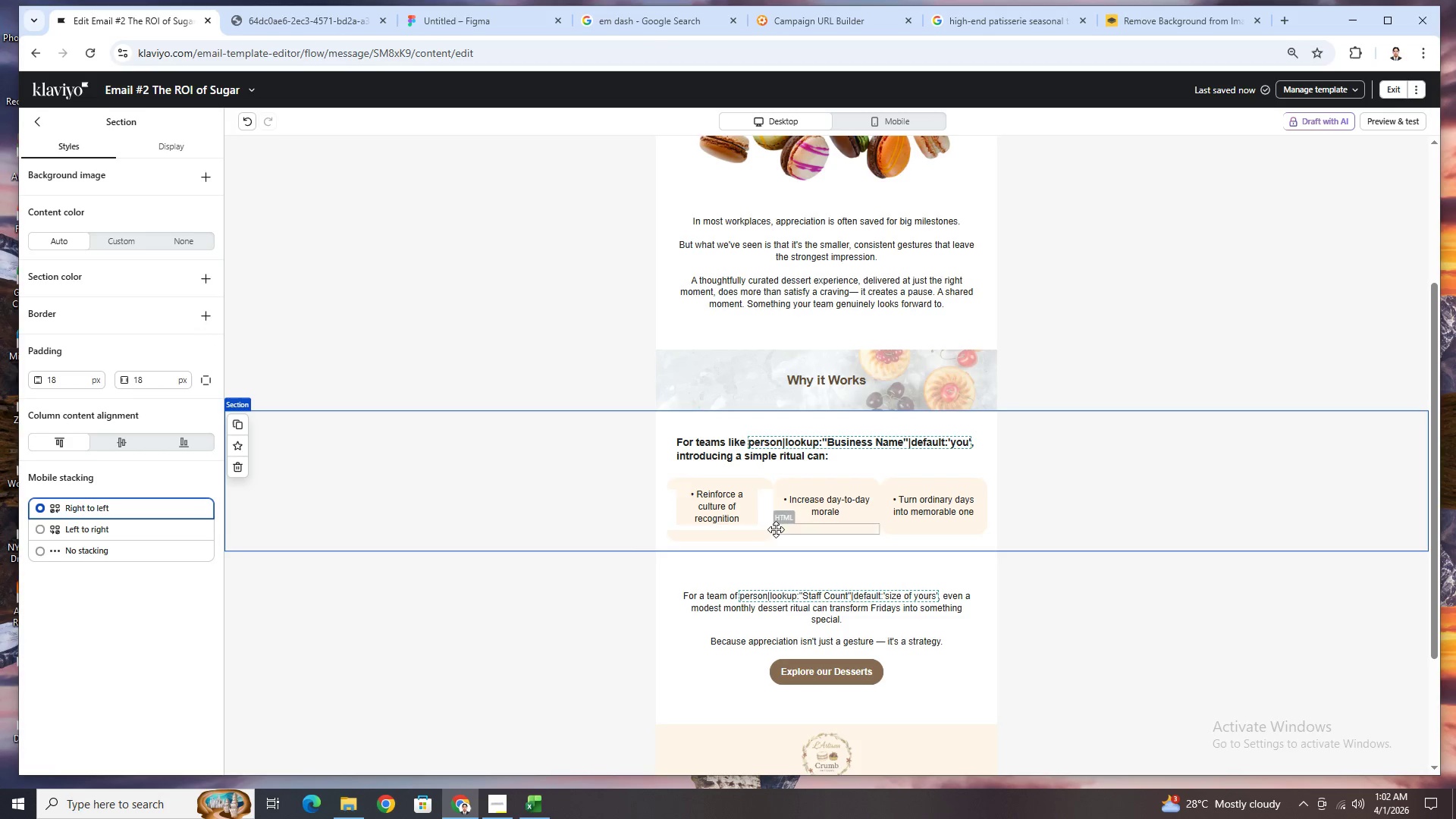 
left_click([748, 510])
 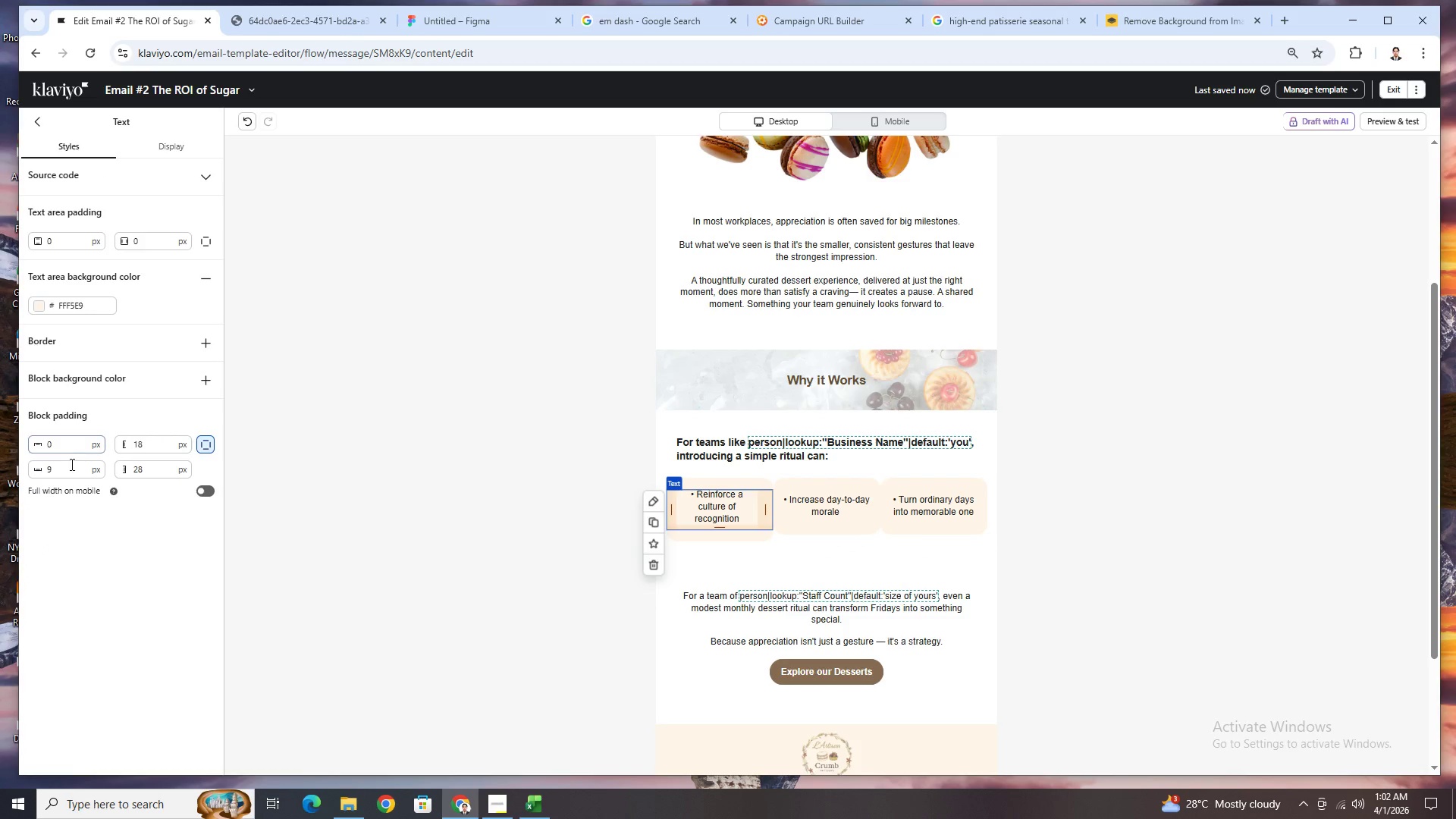 
double_click([71, 471])
 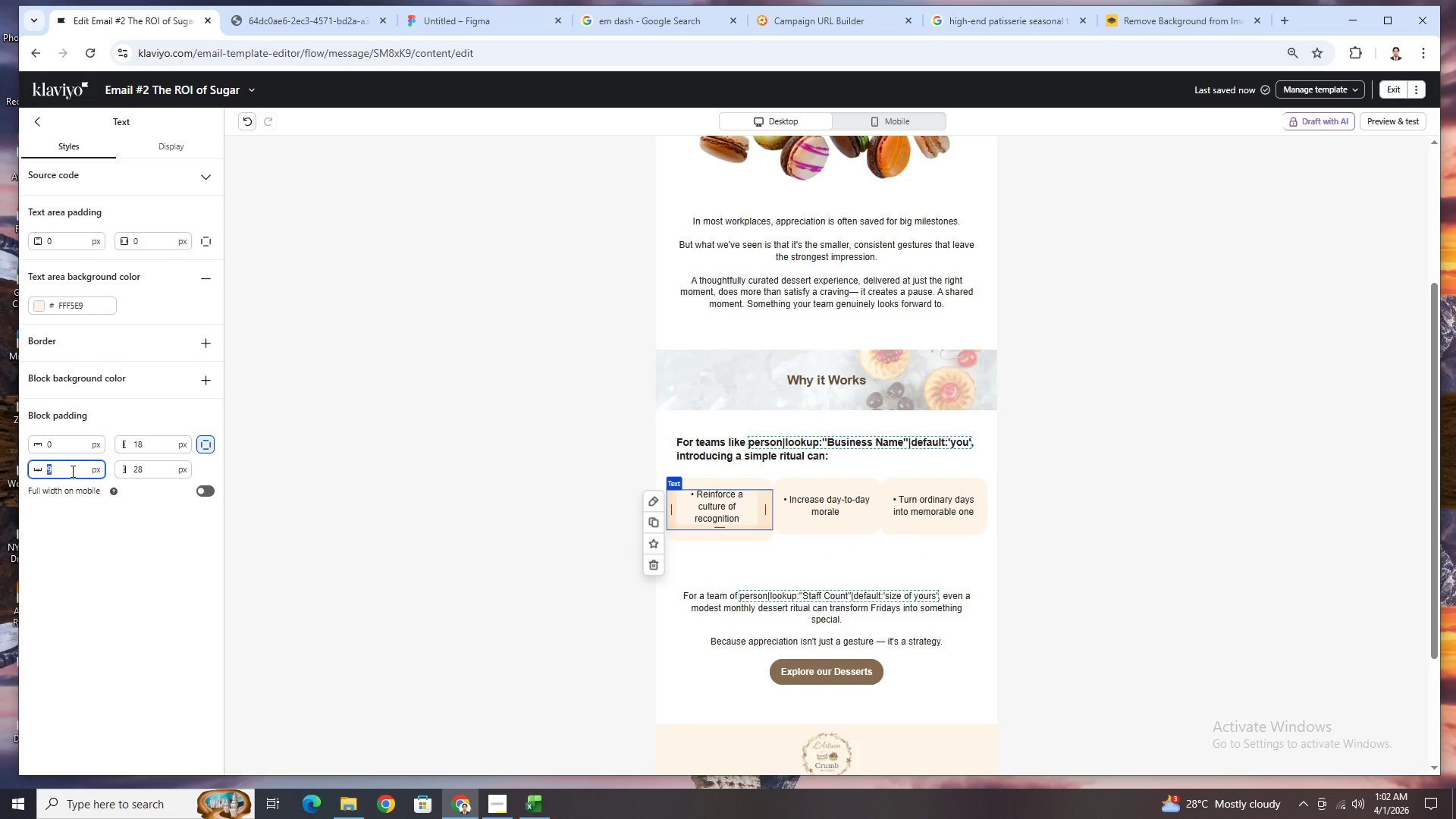 
key(Numpad0)
 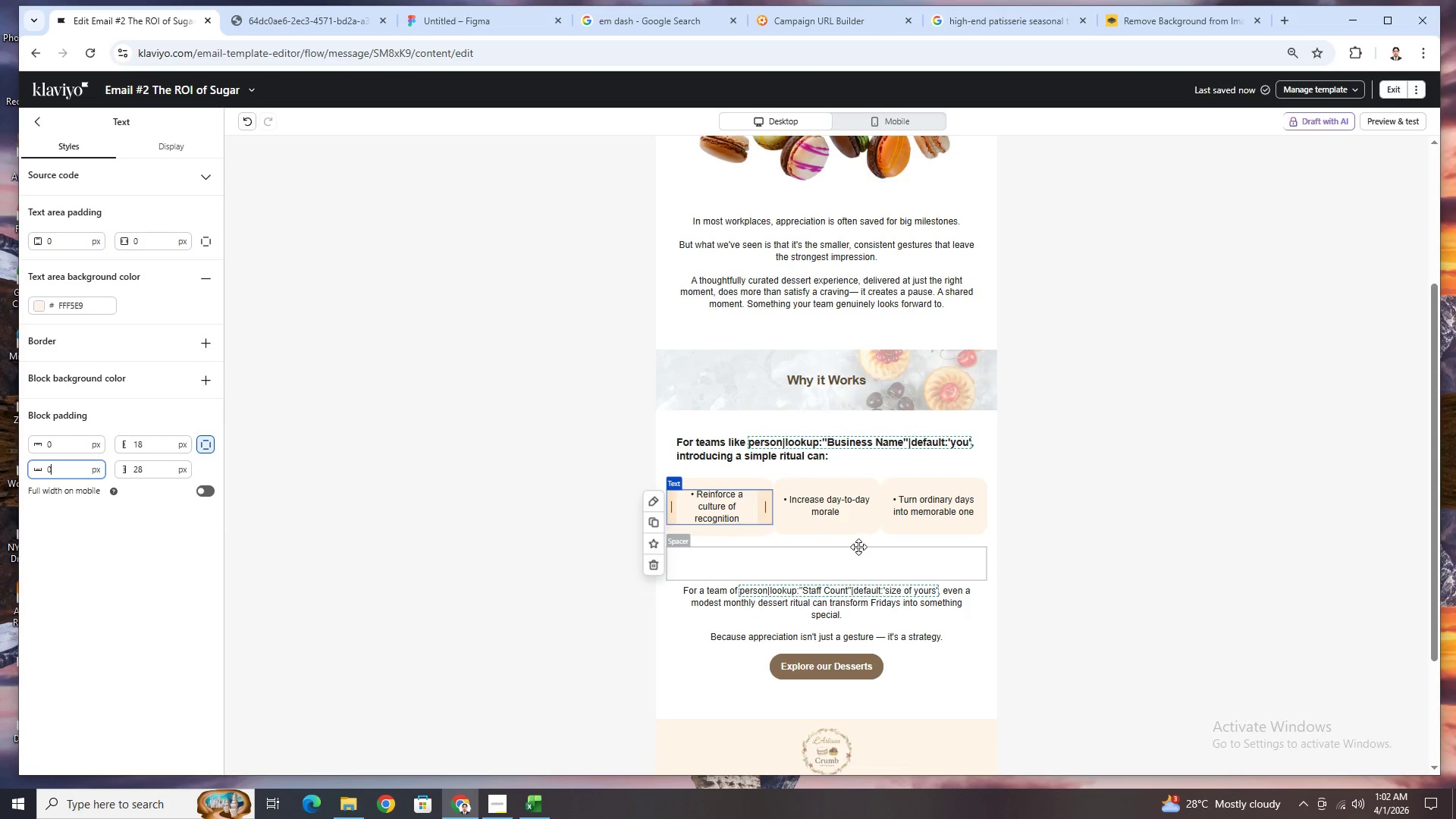 
left_click([858, 547])
 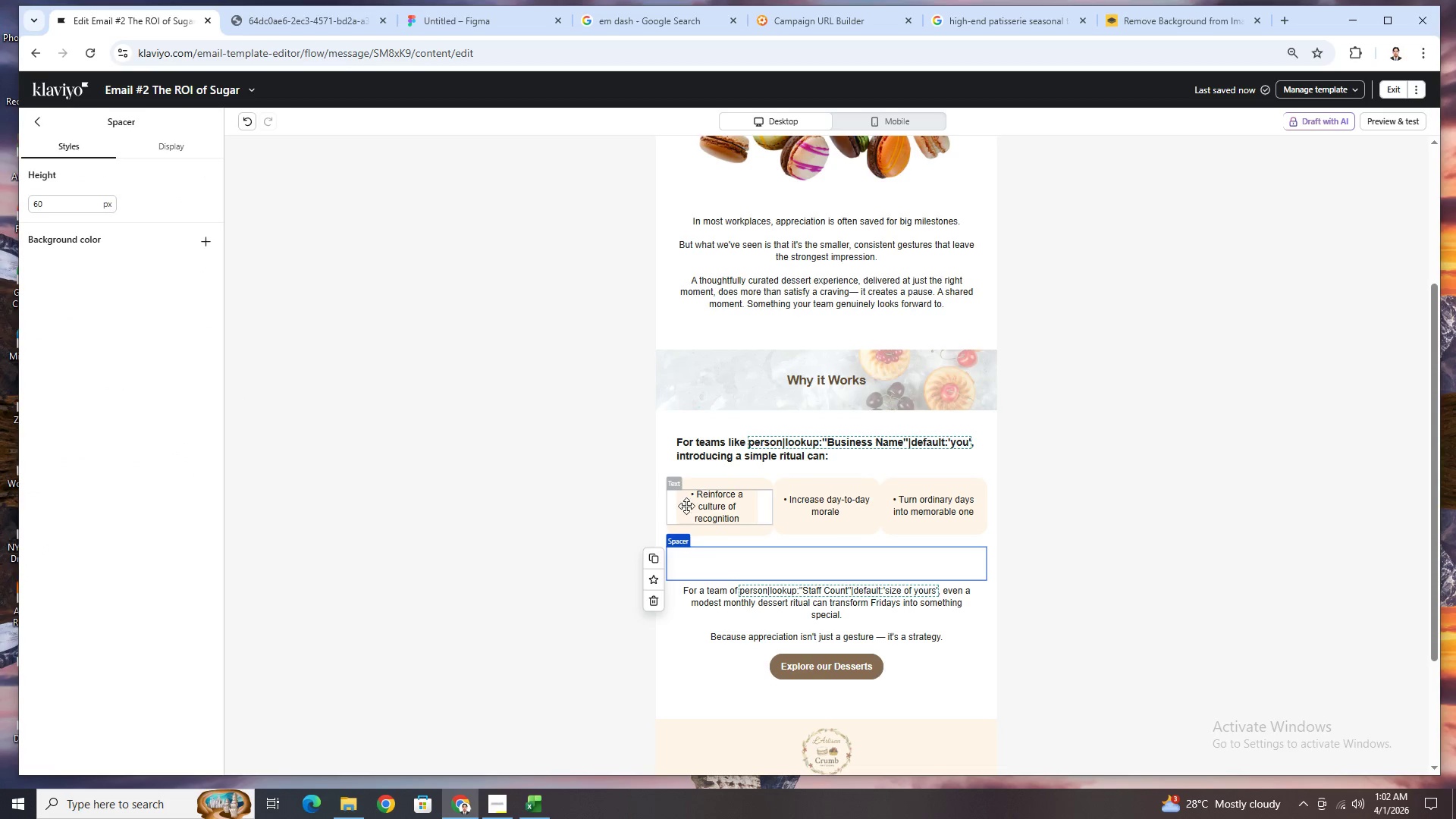 
left_click([692, 484])
 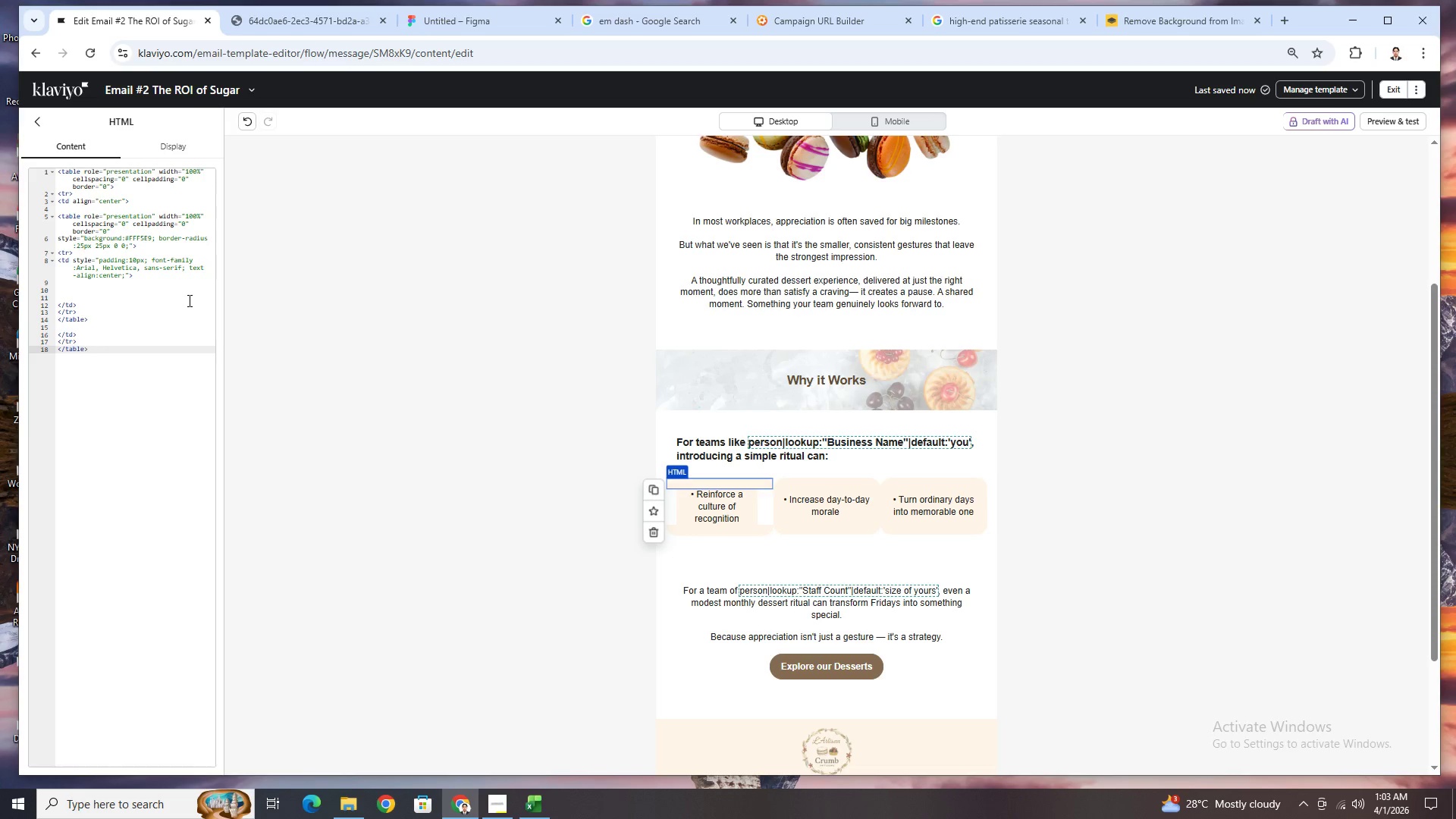 
wait(18.77)
 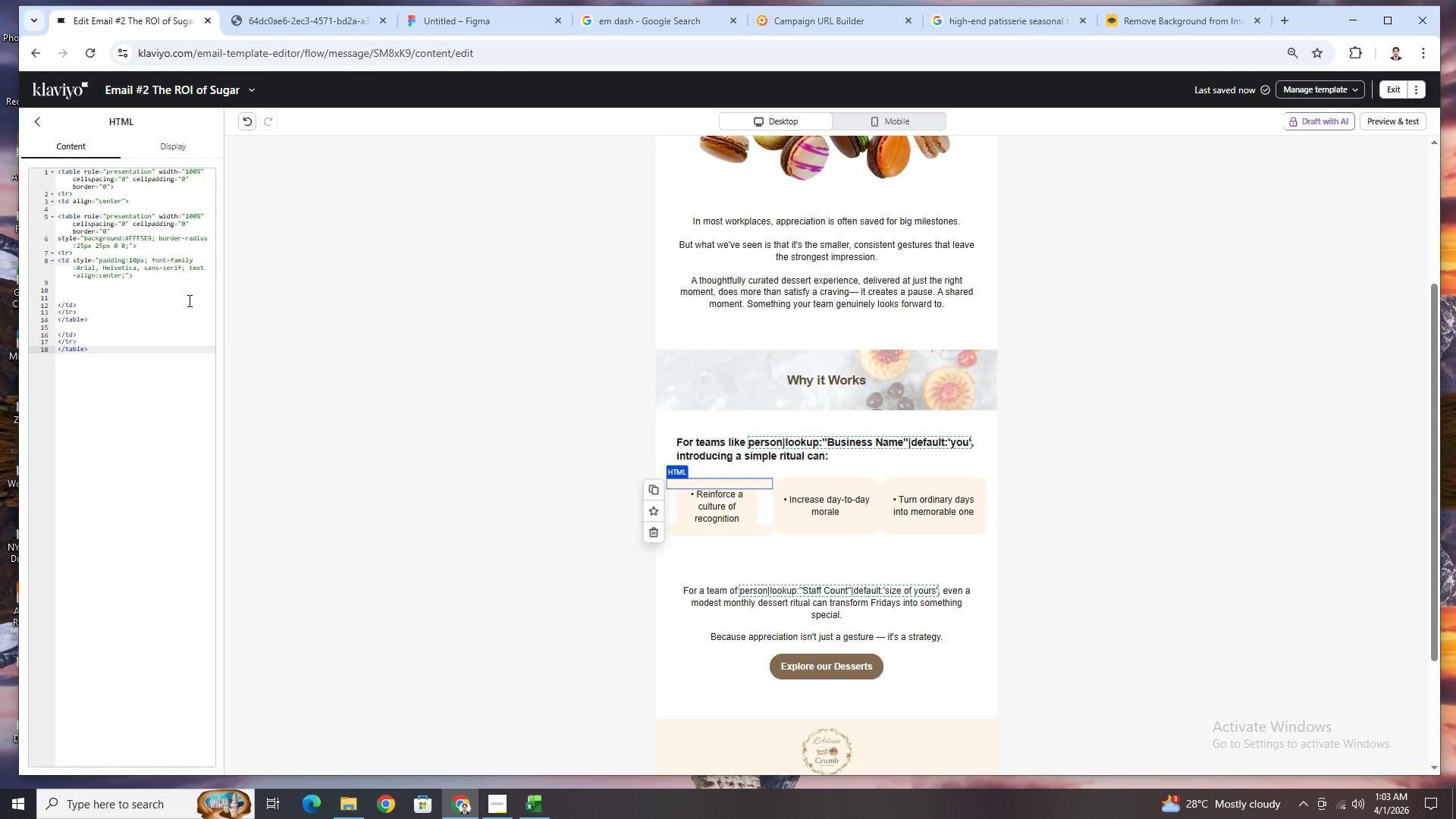 
left_click([187, 180])
 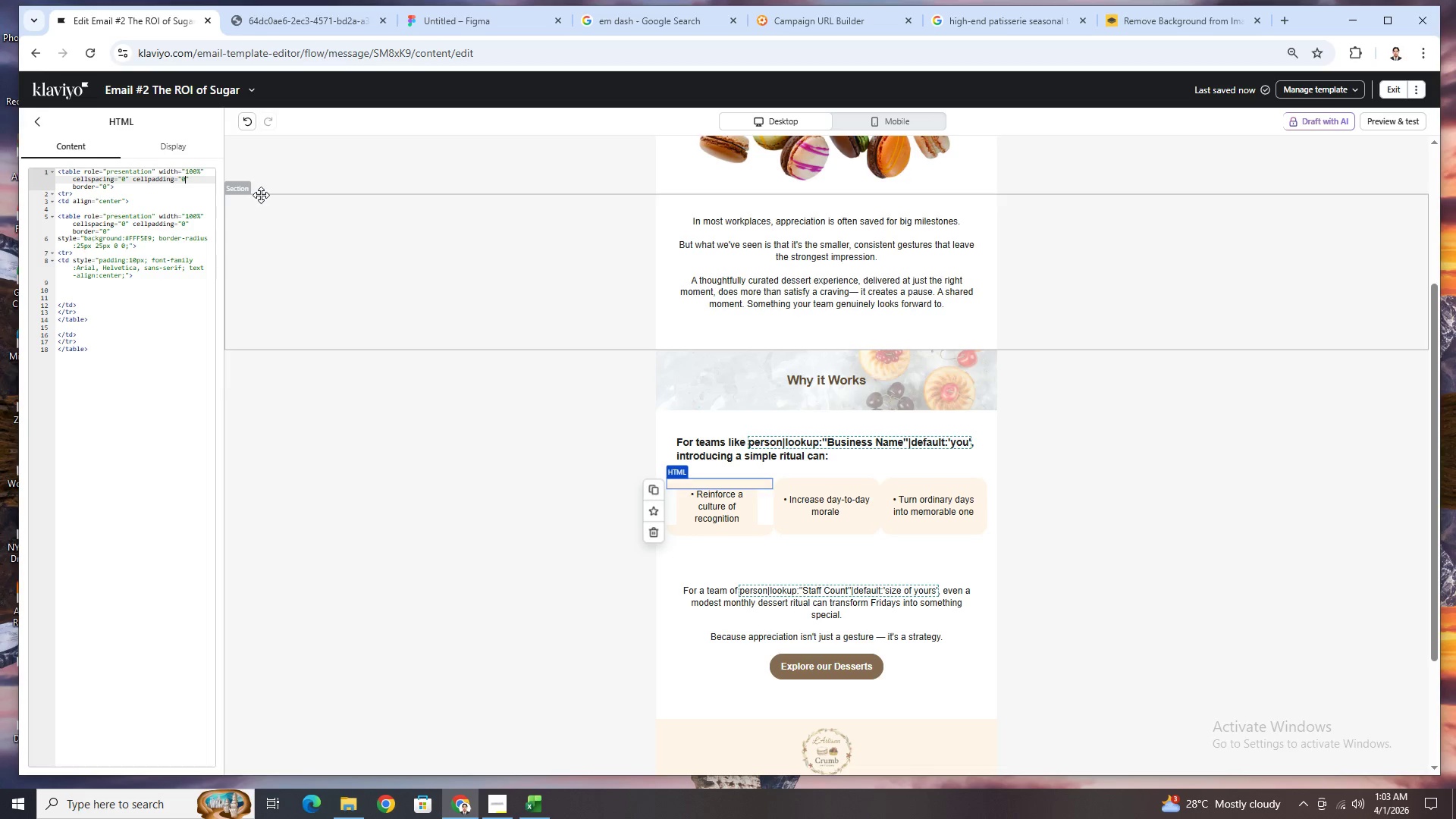 
wait(5.72)
 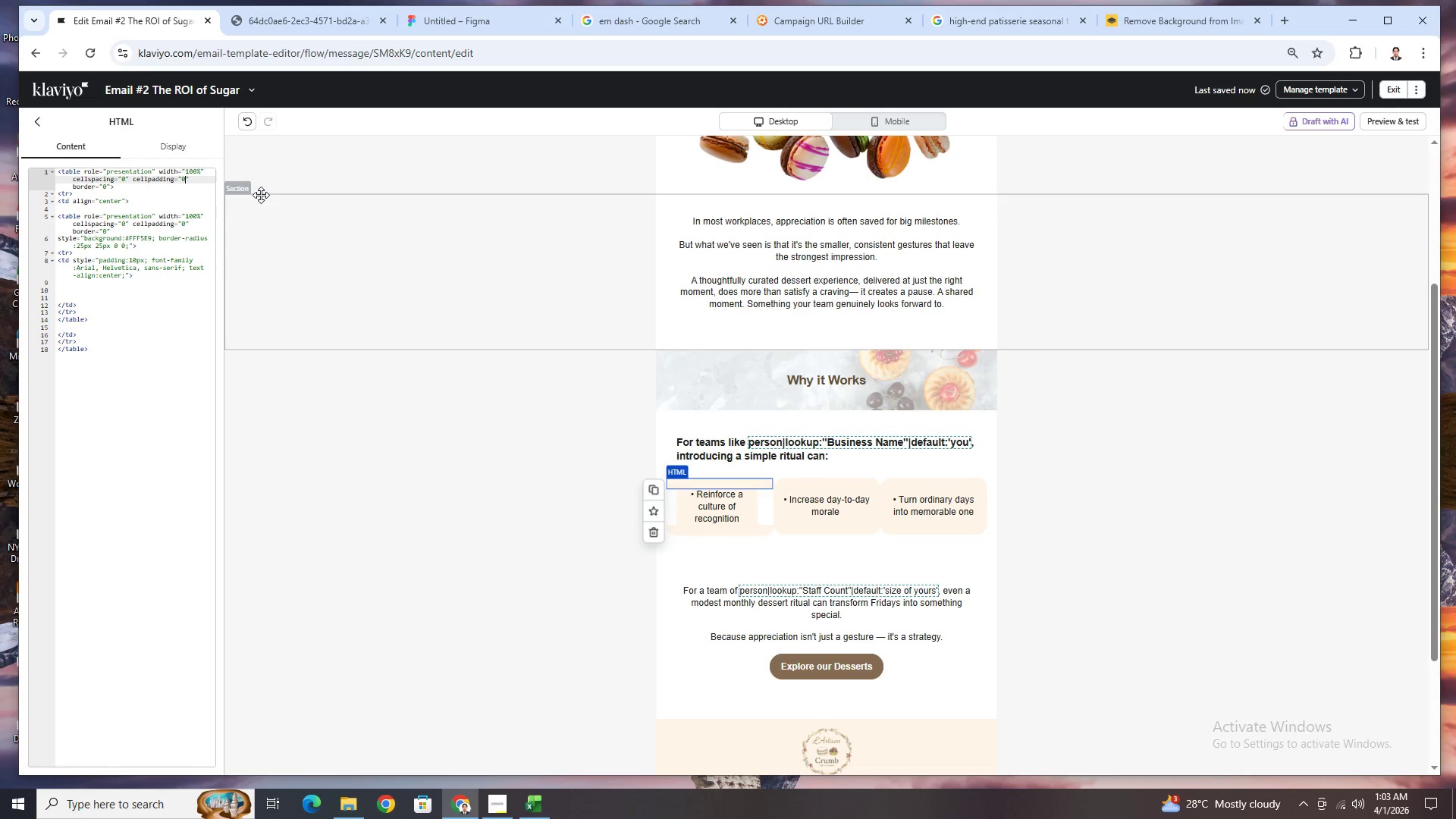 
key(Backspace)
type(20)
 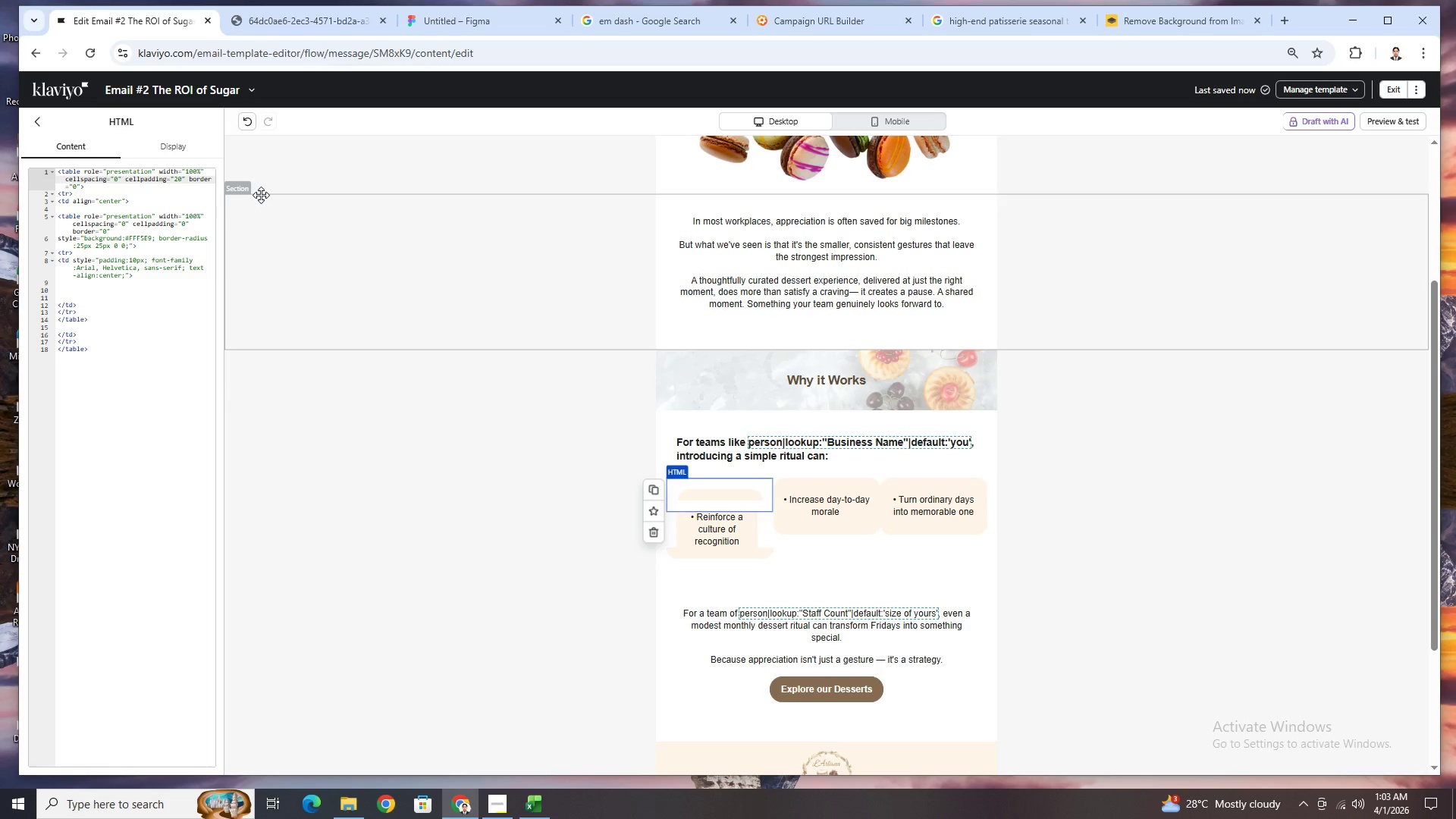 
wait(12.53)
 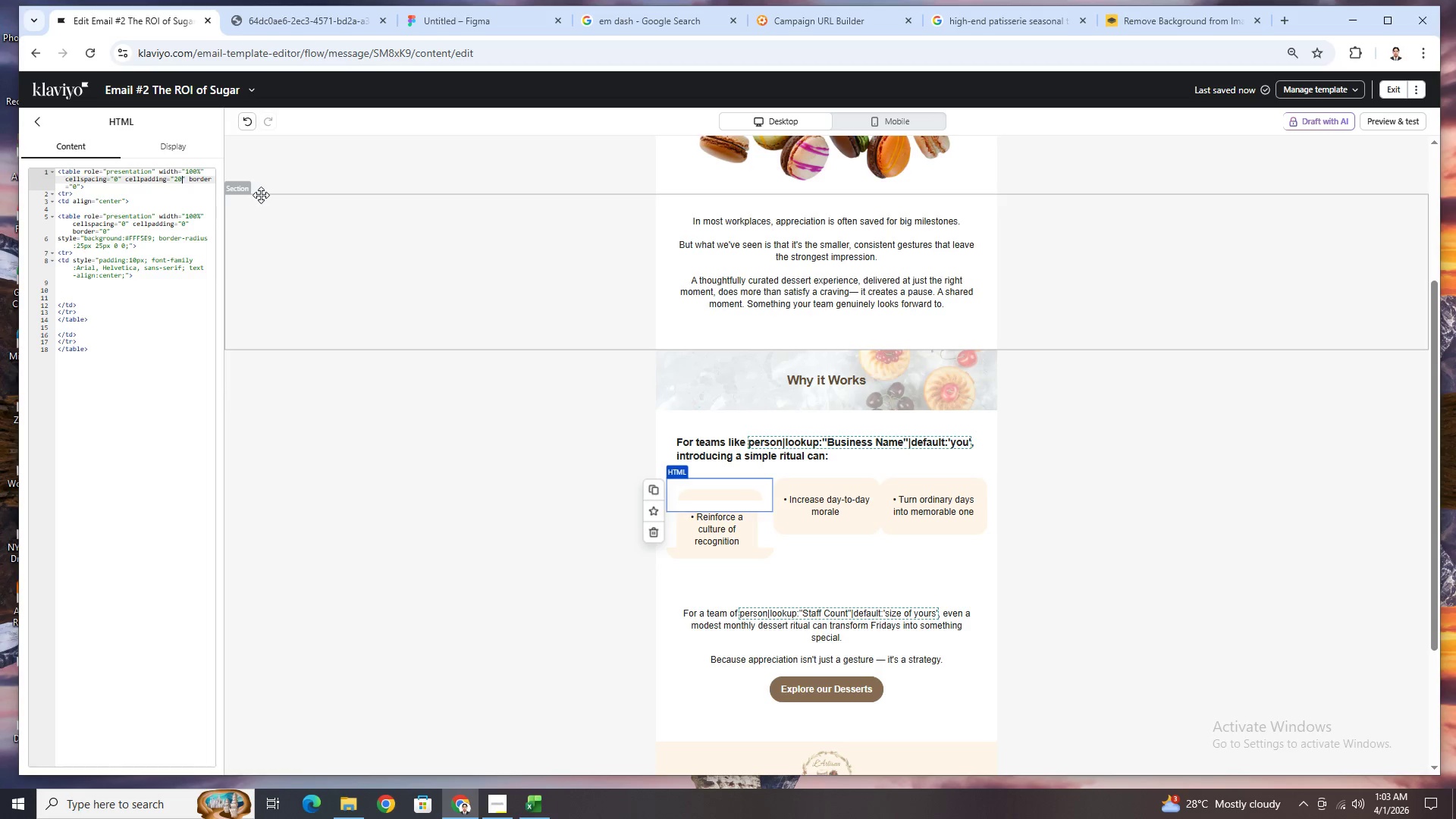 
key(Control+Z)
 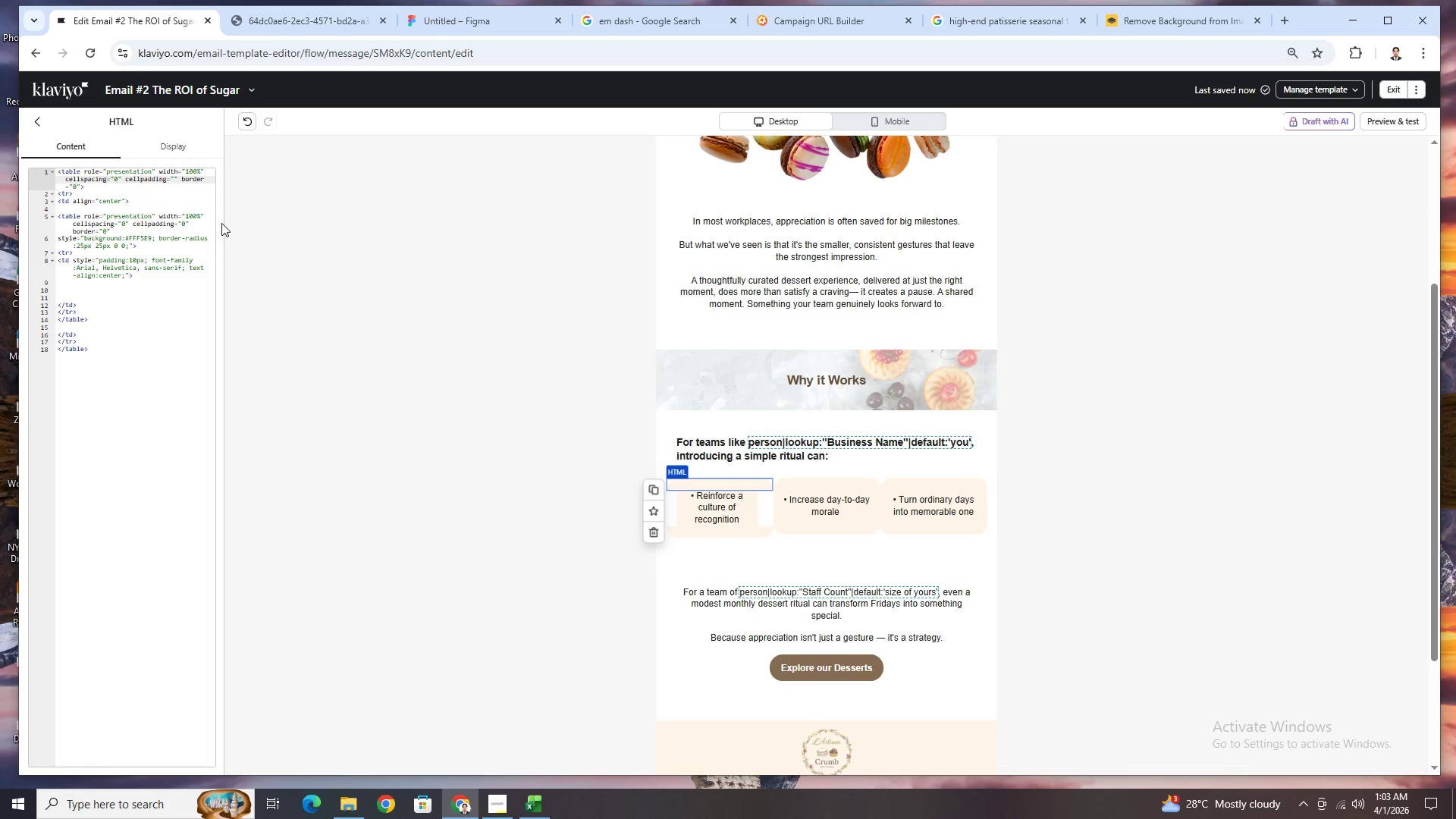 
wait(24.61)
 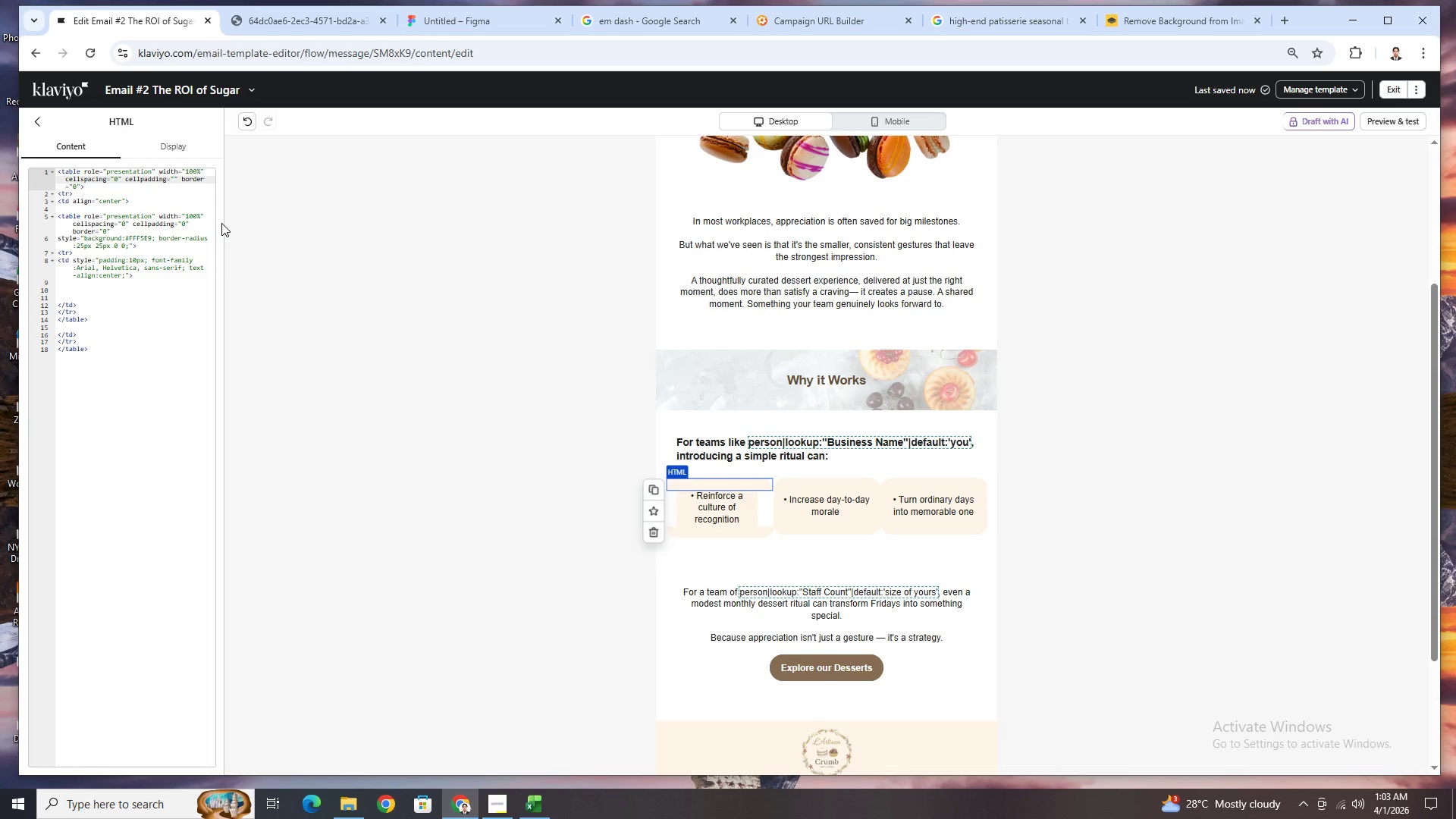 
left_click([1059, 526])
 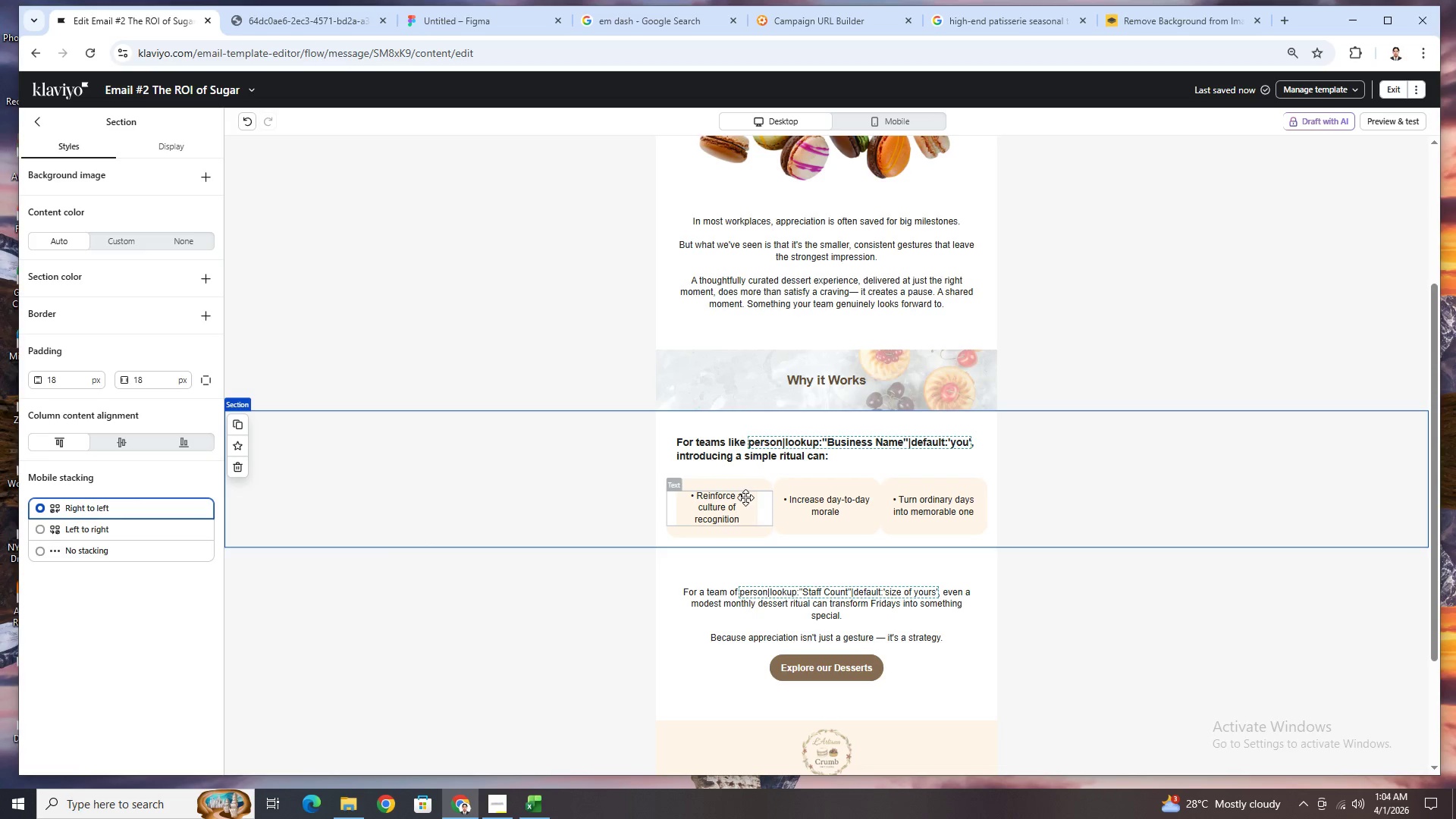 
wait(5.61)
 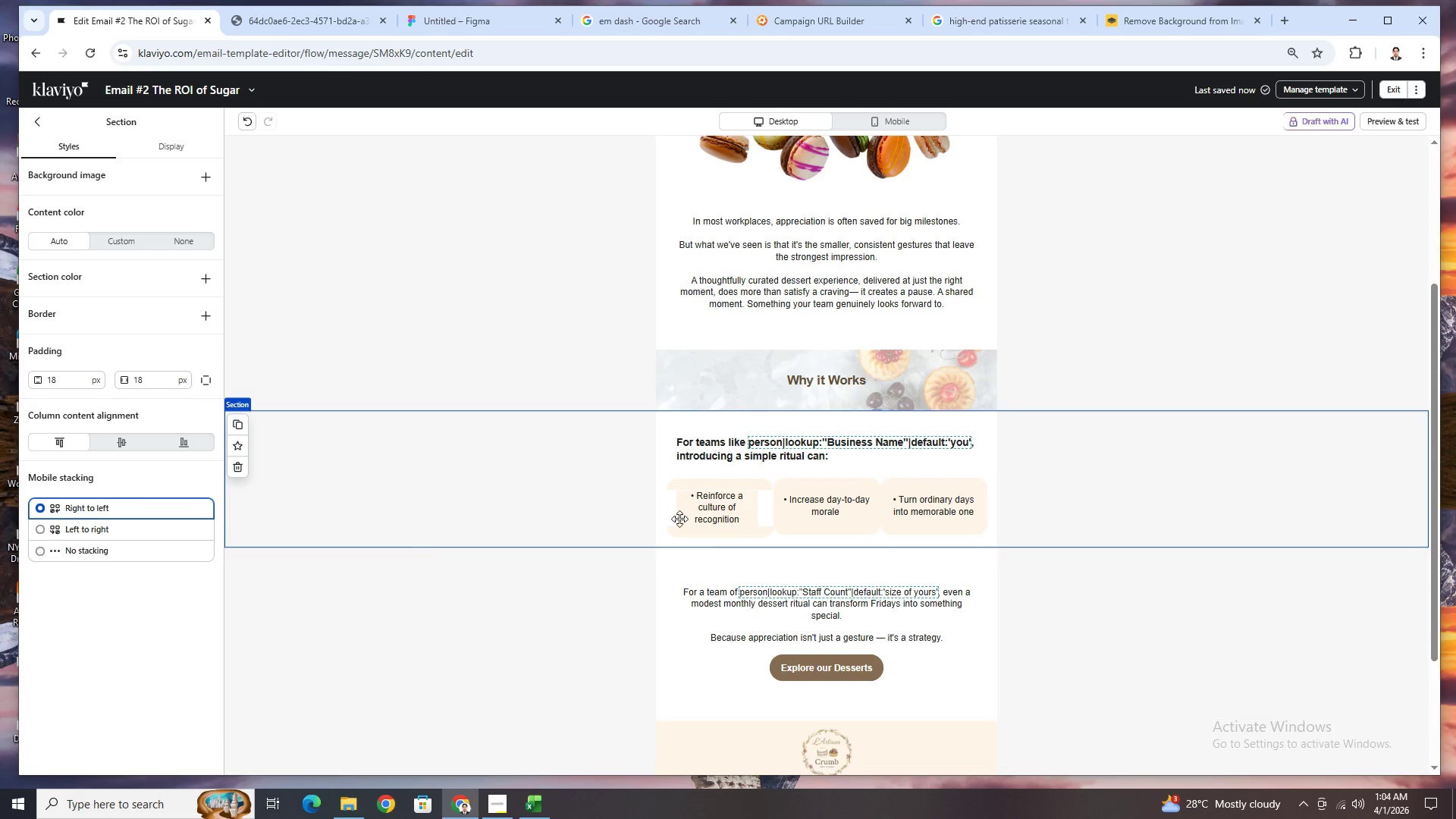 
left_click([244, 122])
 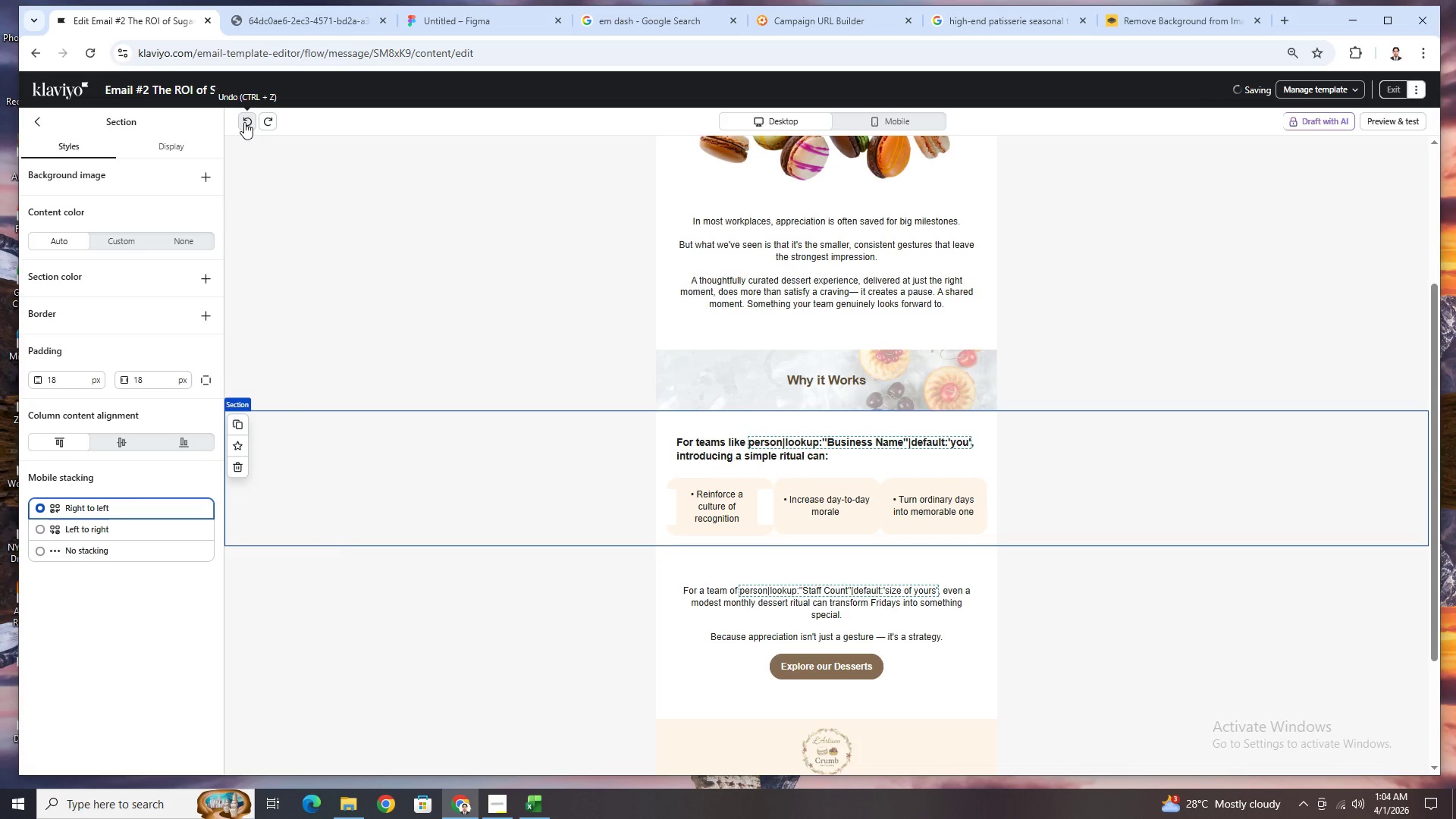 
left_click([244, 122])
 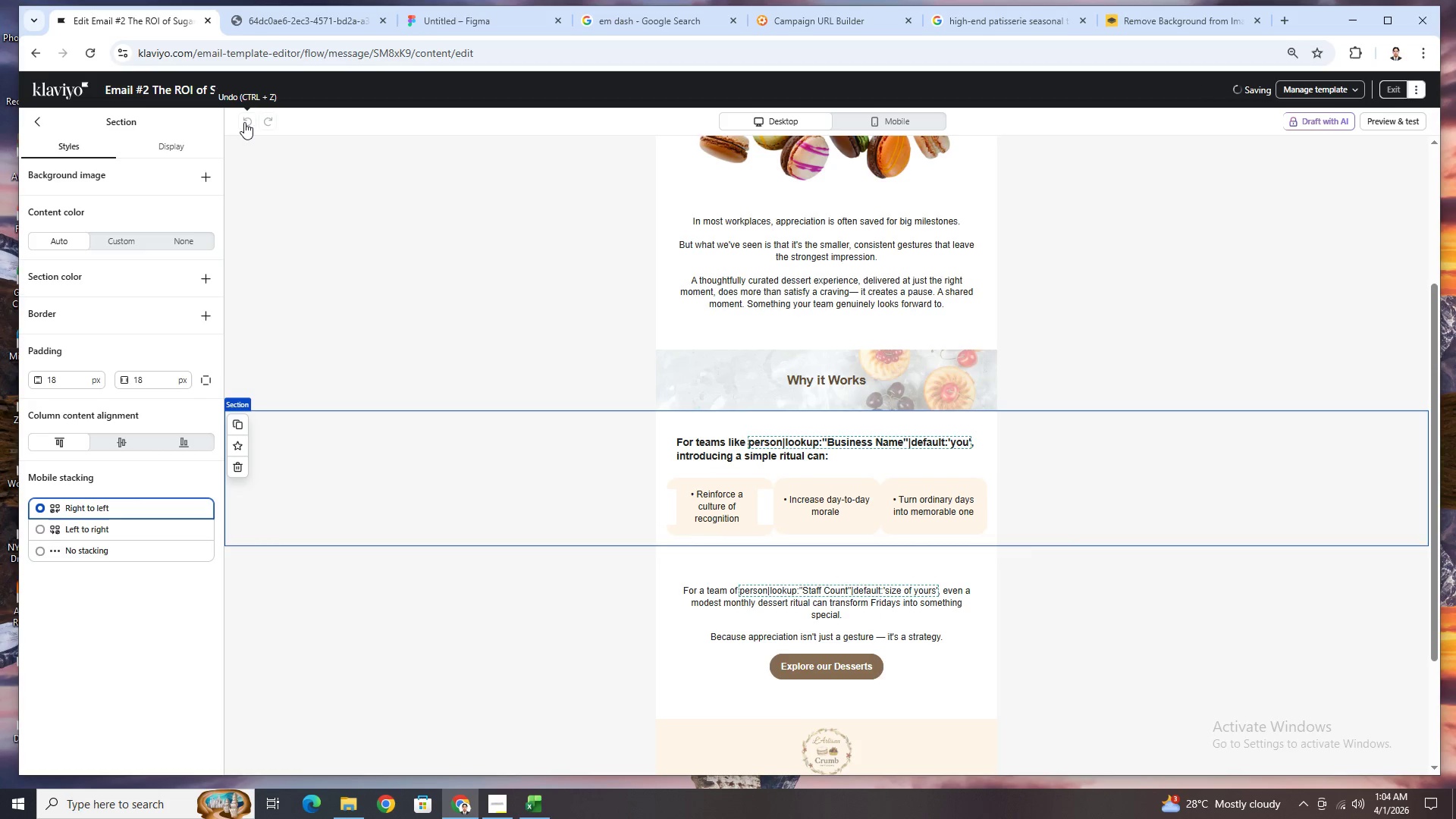 
left_click([244, 122])
 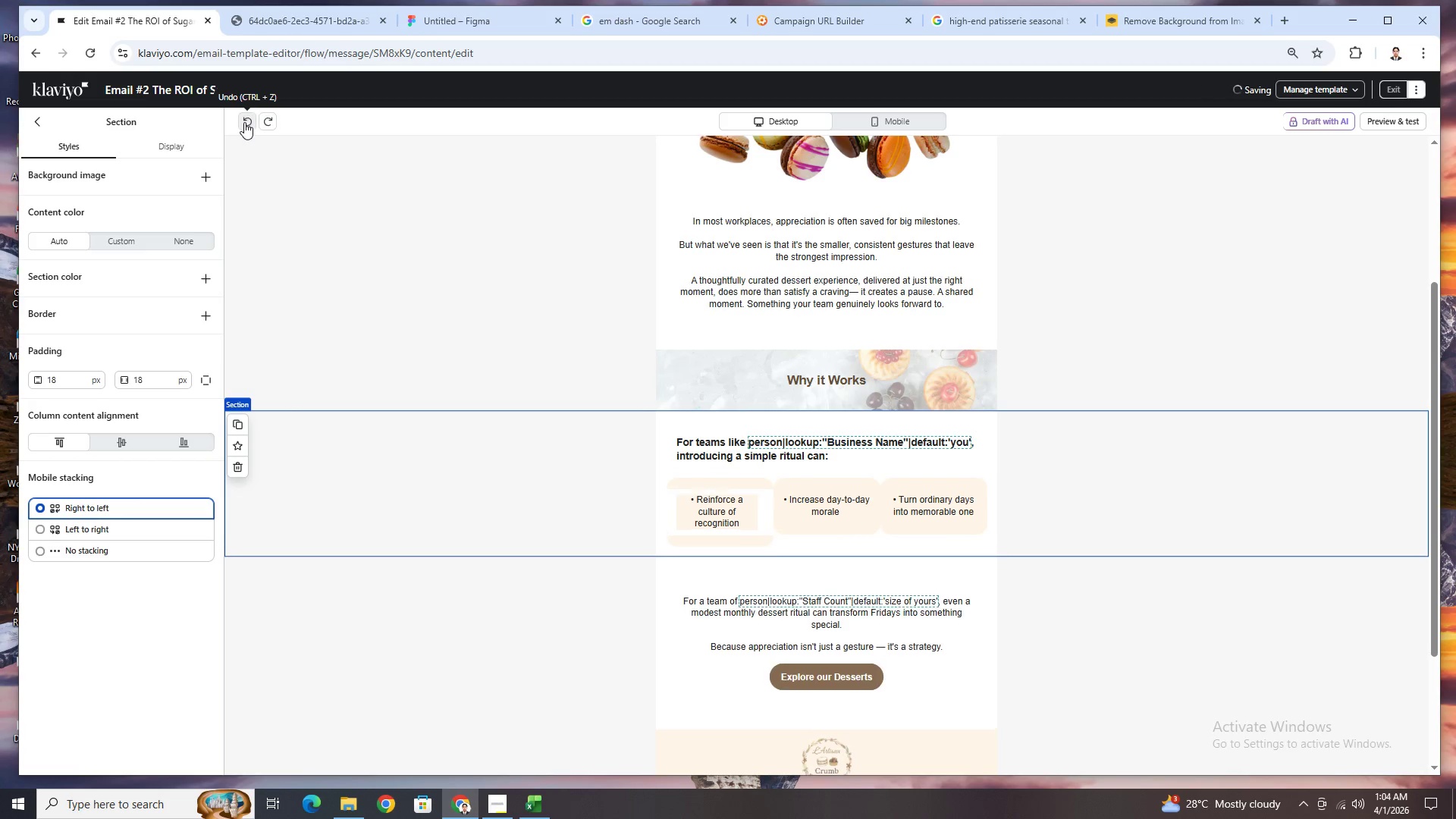 
left_click([244, 122])
 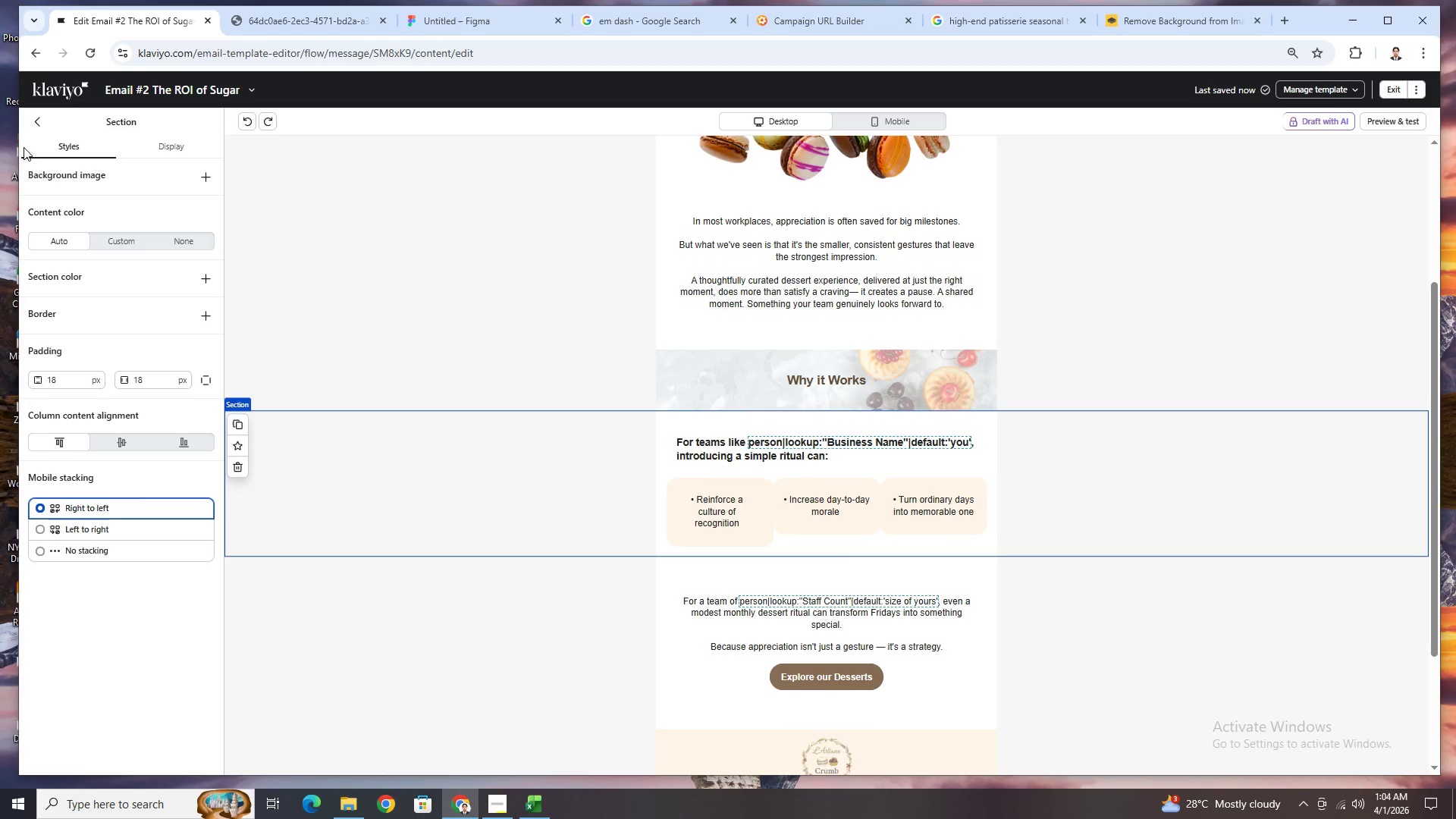 
left_click([38, 124])
 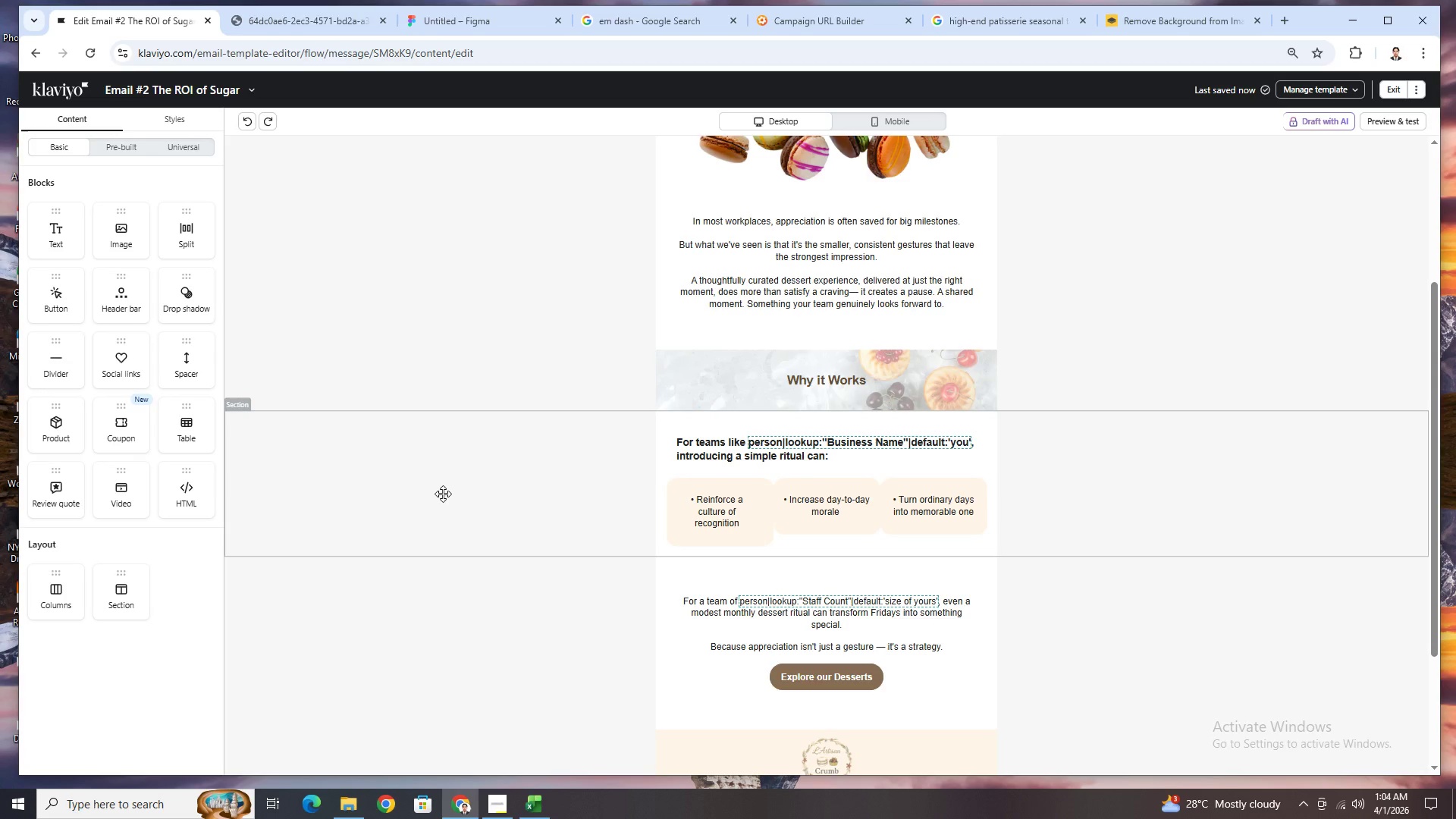 
left_click([443, 494])
 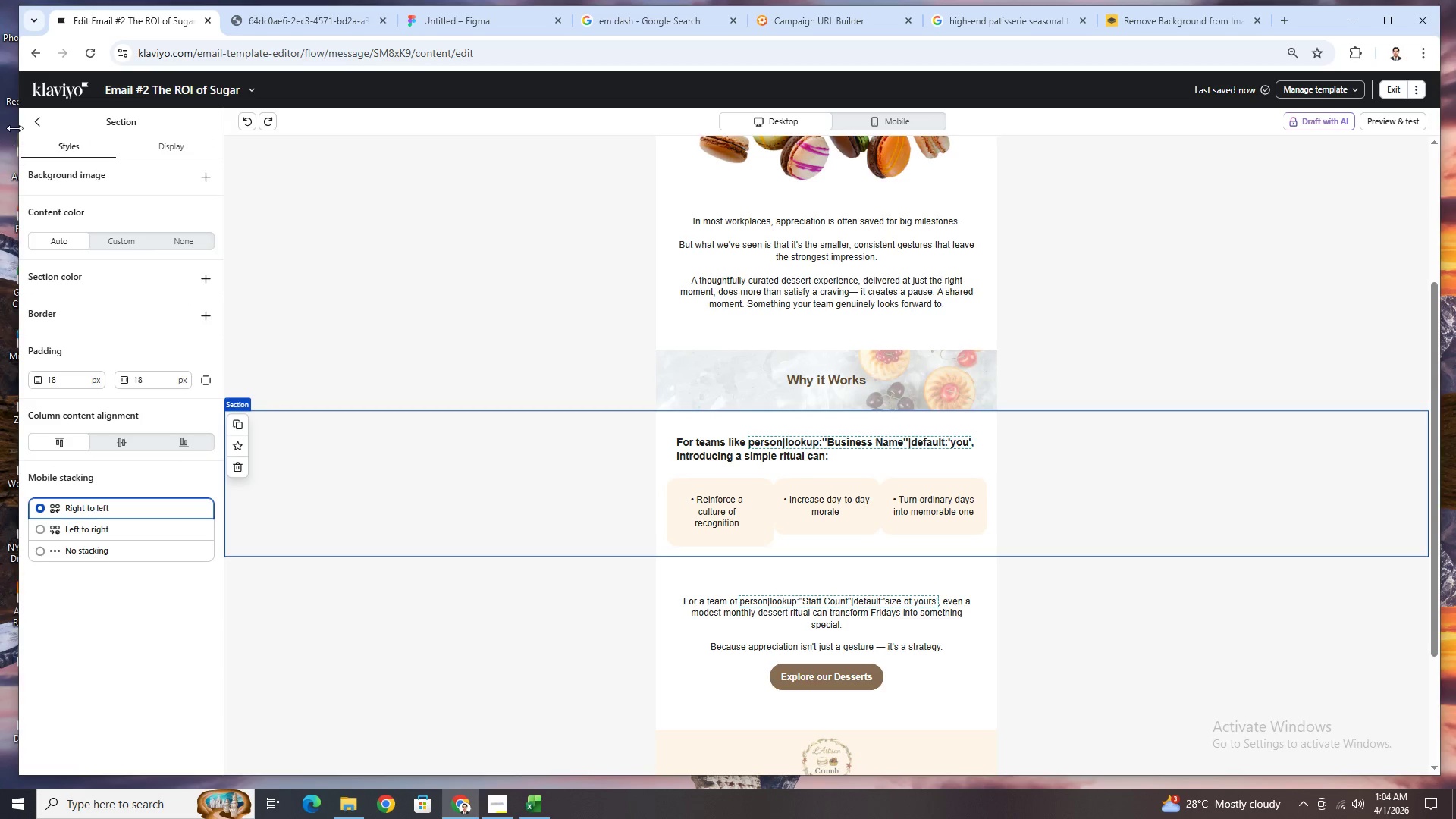 
left_click([38, 121])
 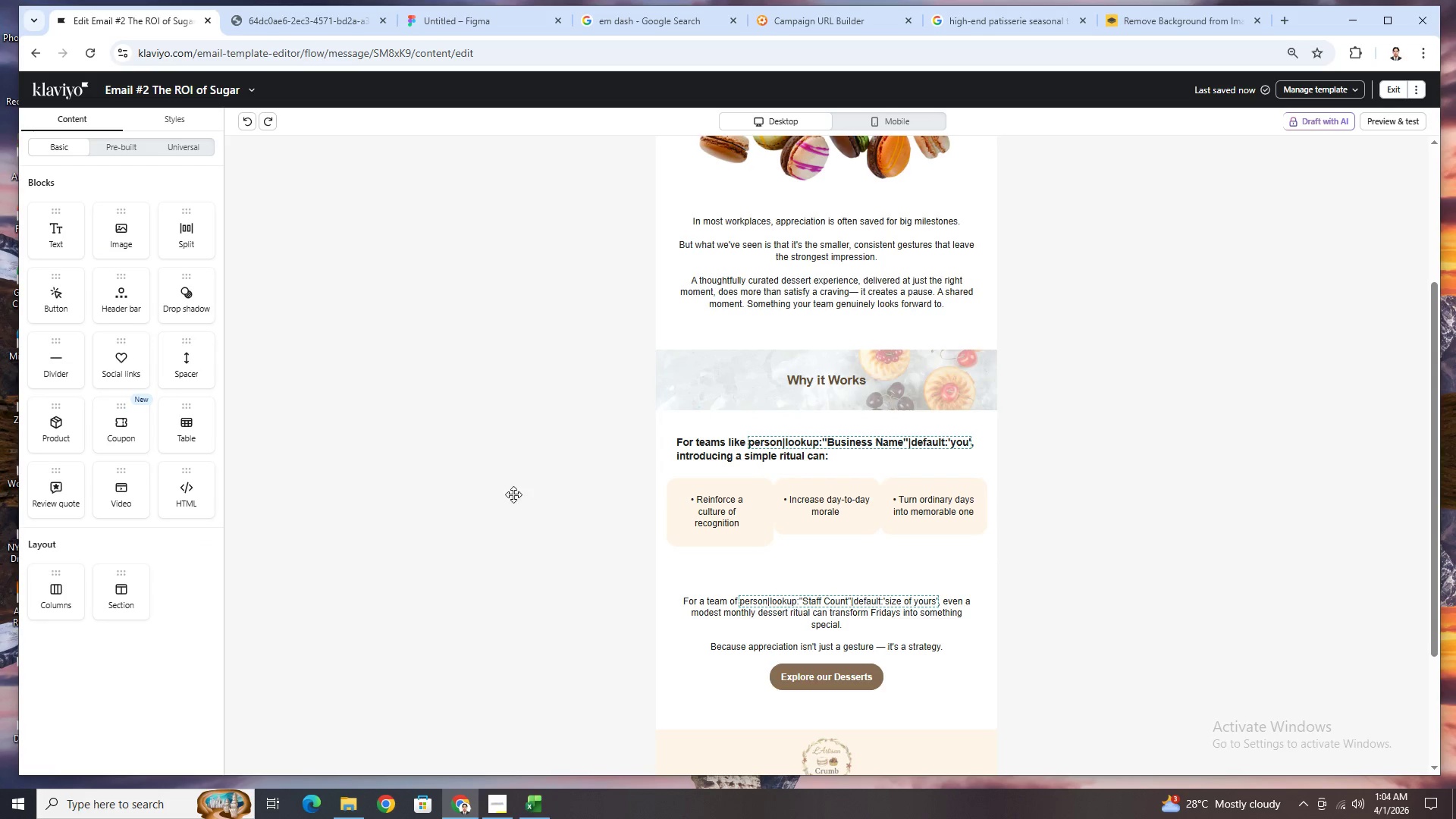 
left_click([613, 471])
 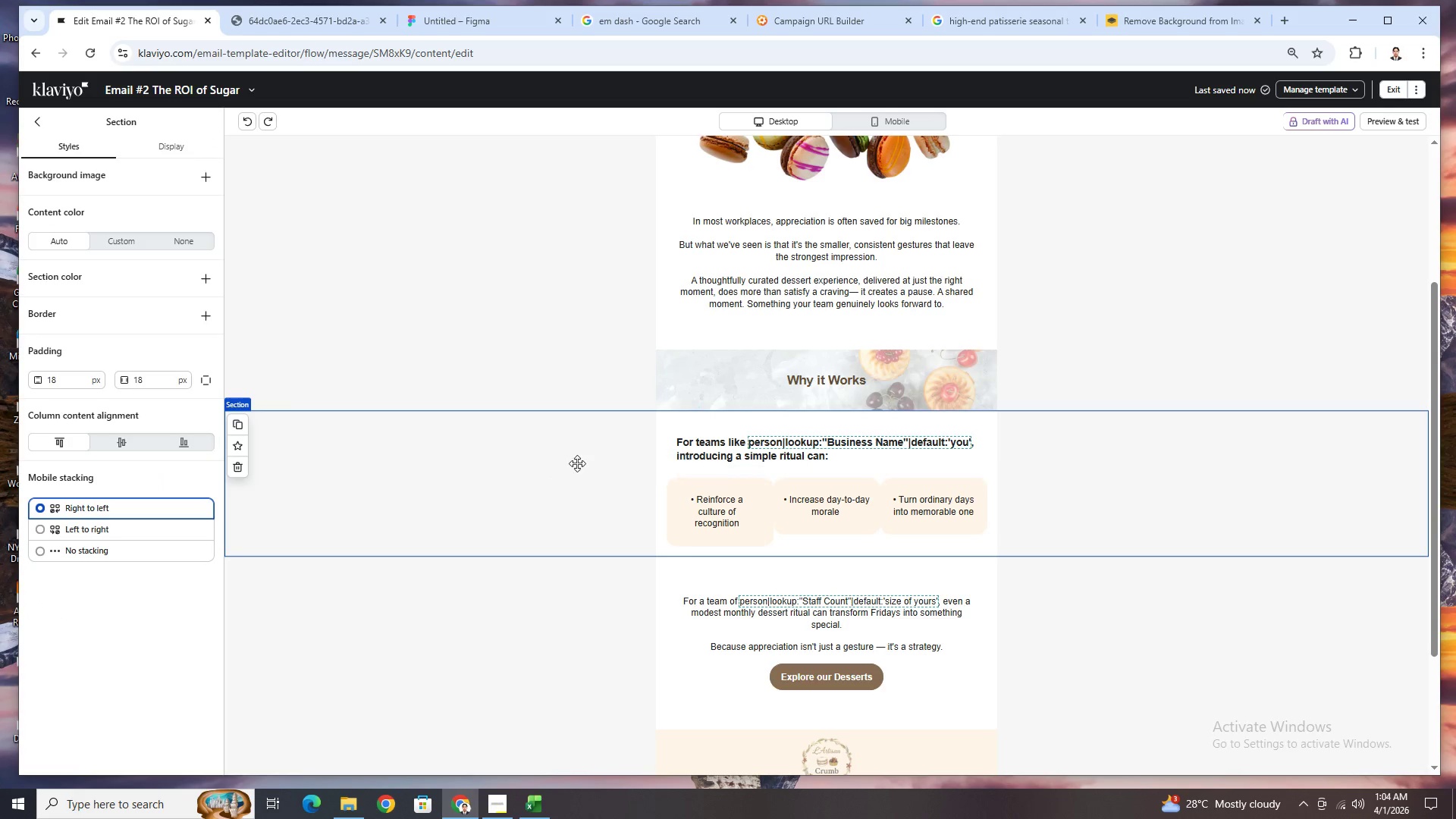 
left_click([574, 463])
 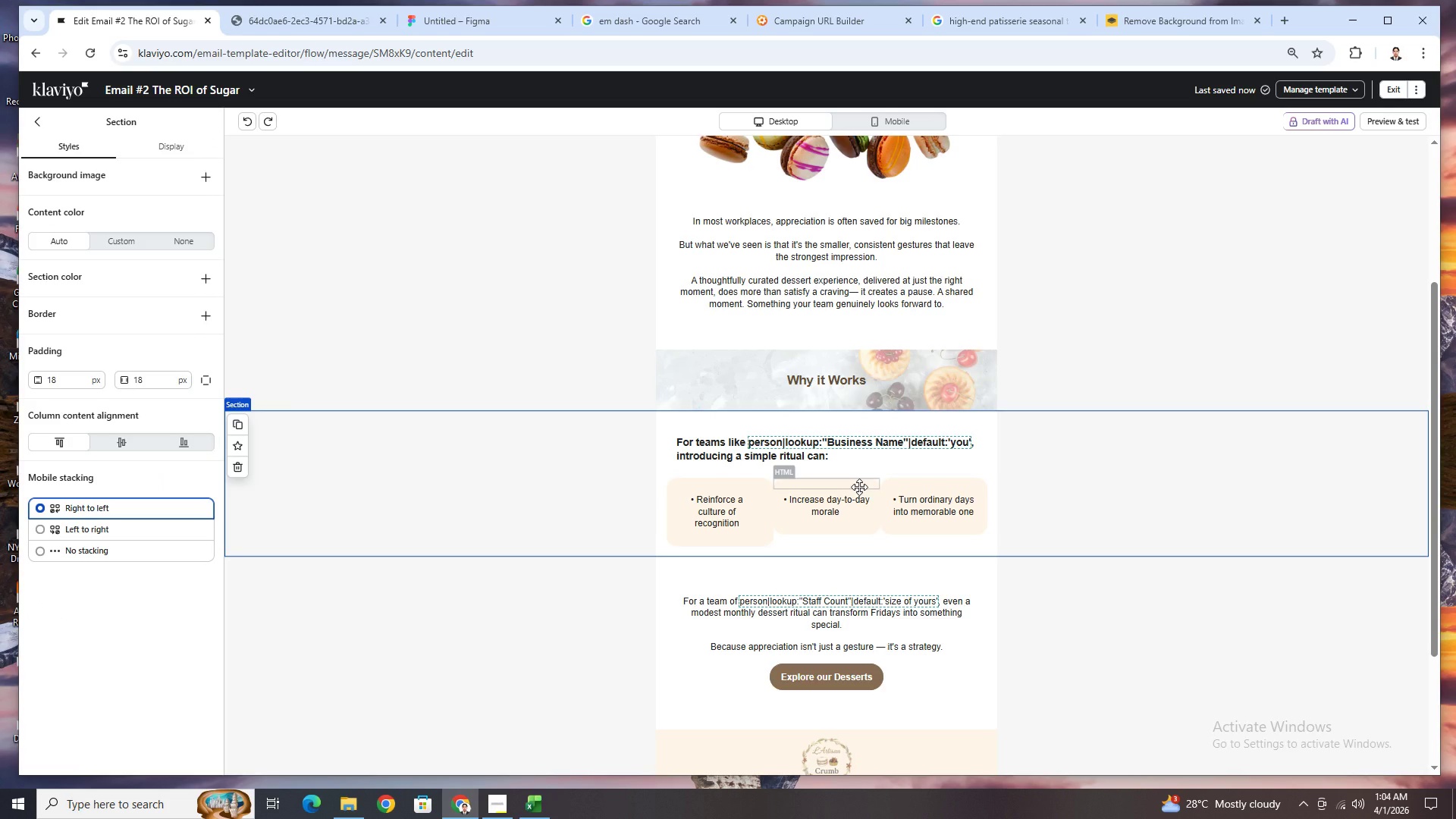 
left_click([856, 500])
 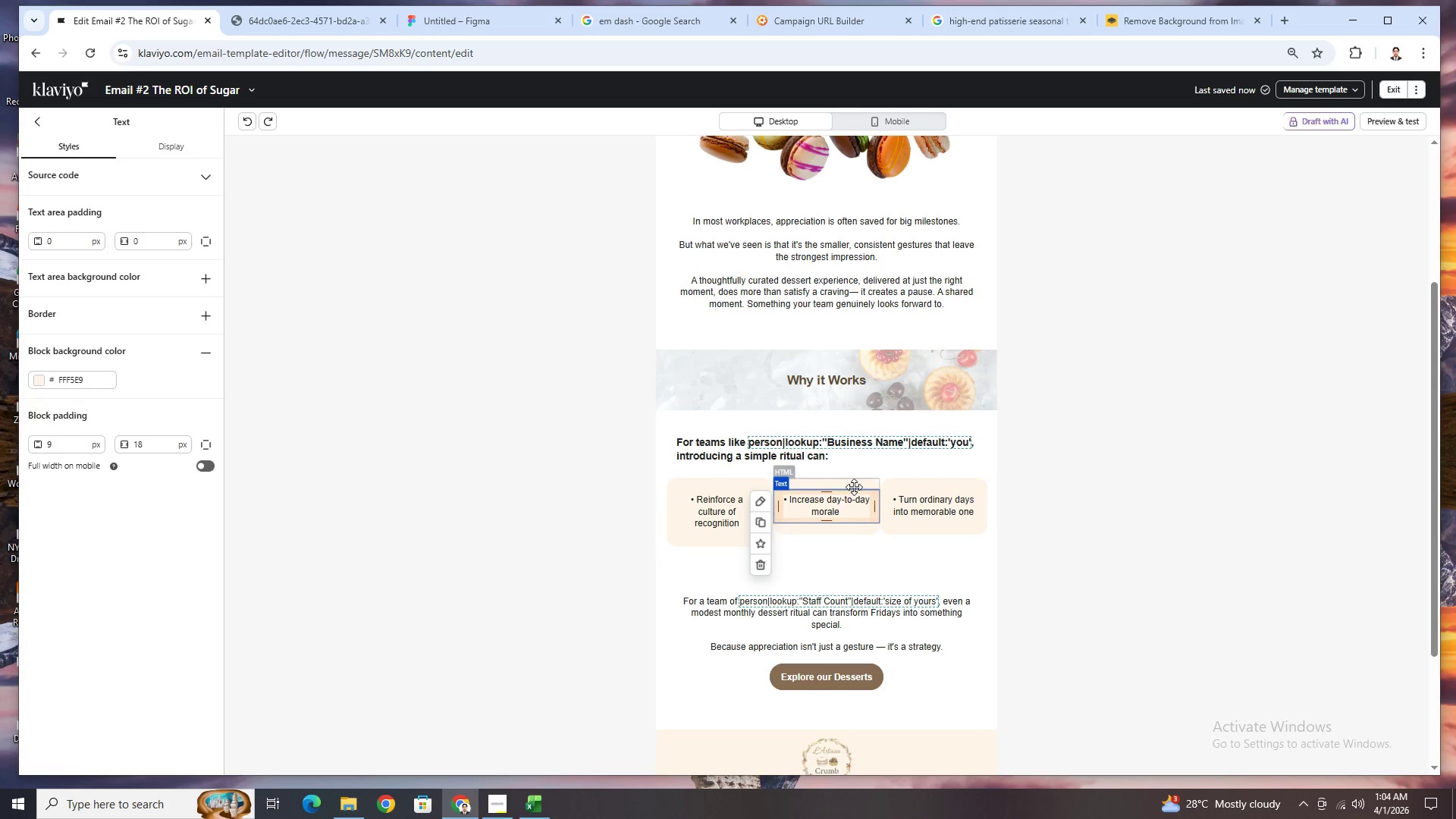 
left_click([854, 487])
 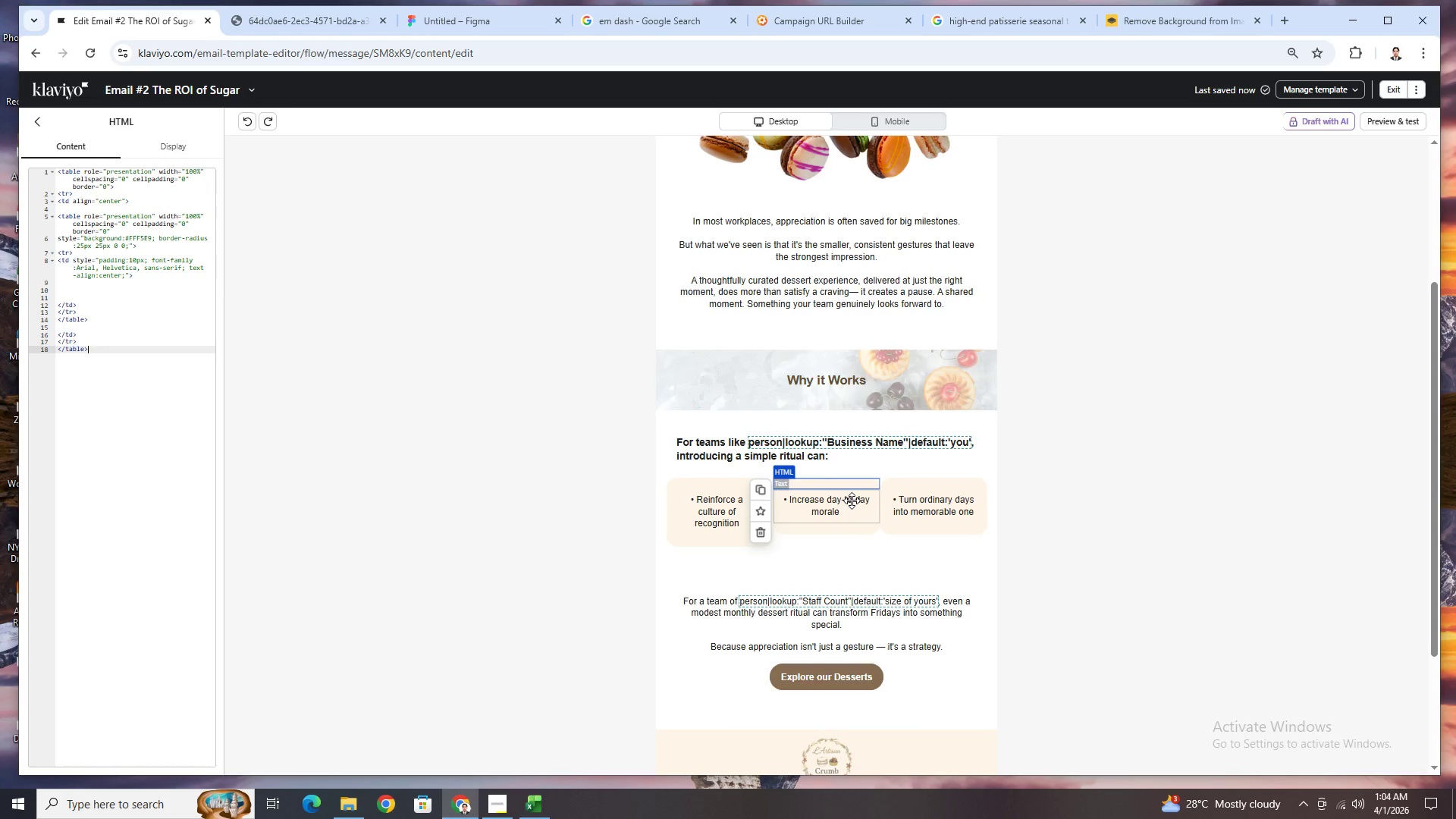 
left_click([852, 500])
 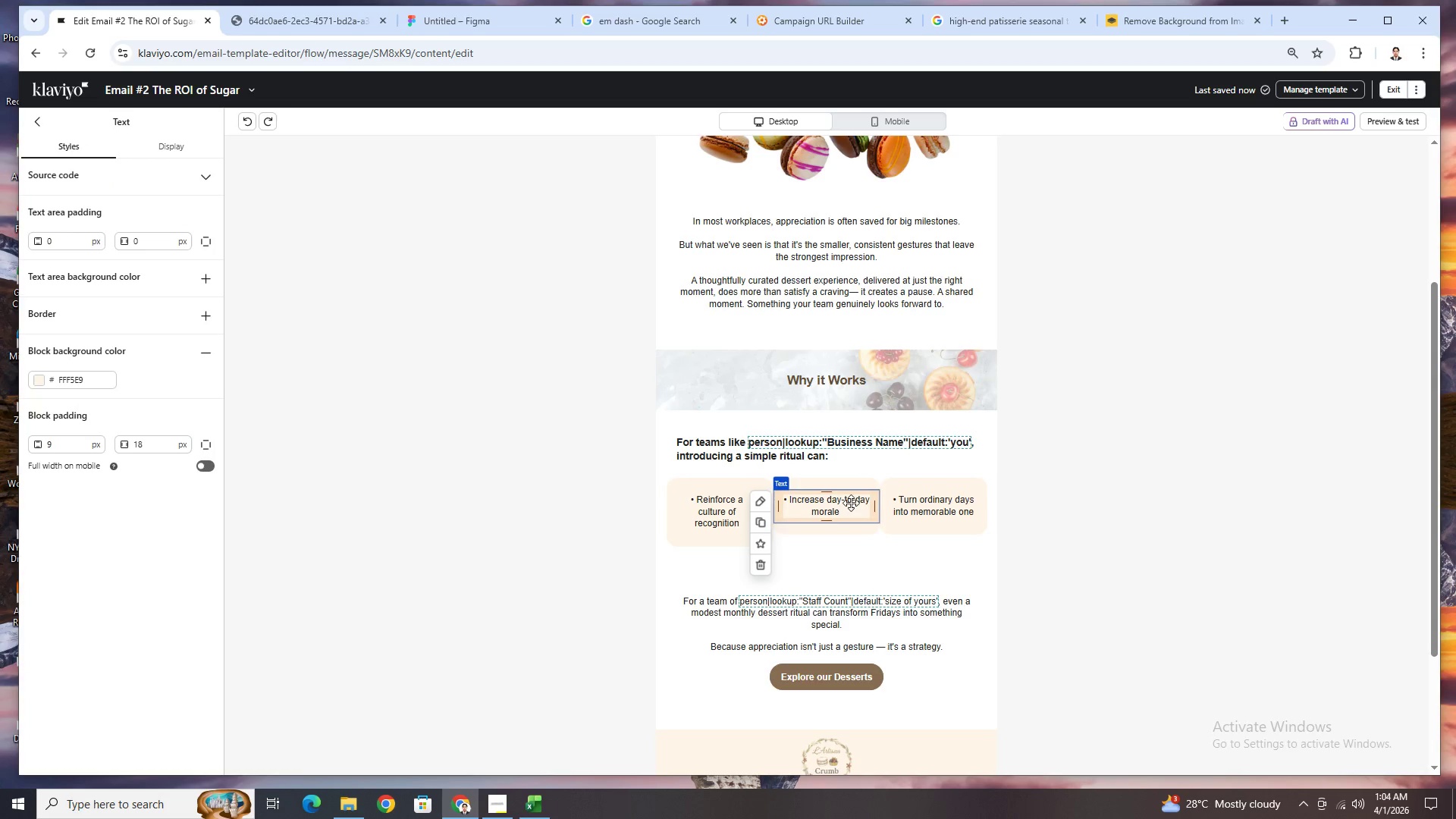 
left_click_drag(start_coordinate=[850, 503], to_coordinate=[739, 576])
 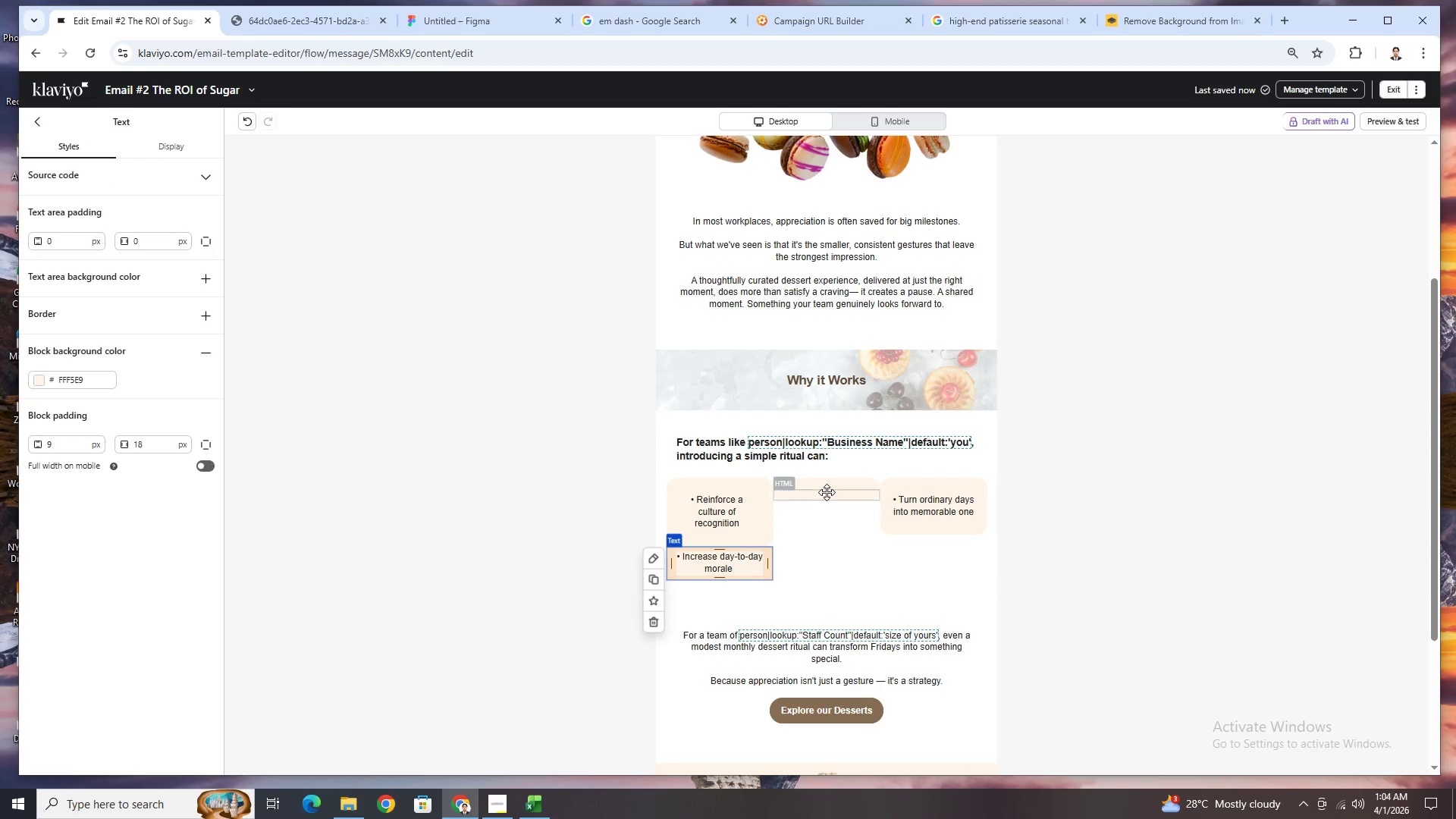 
left_click([827, 492])
 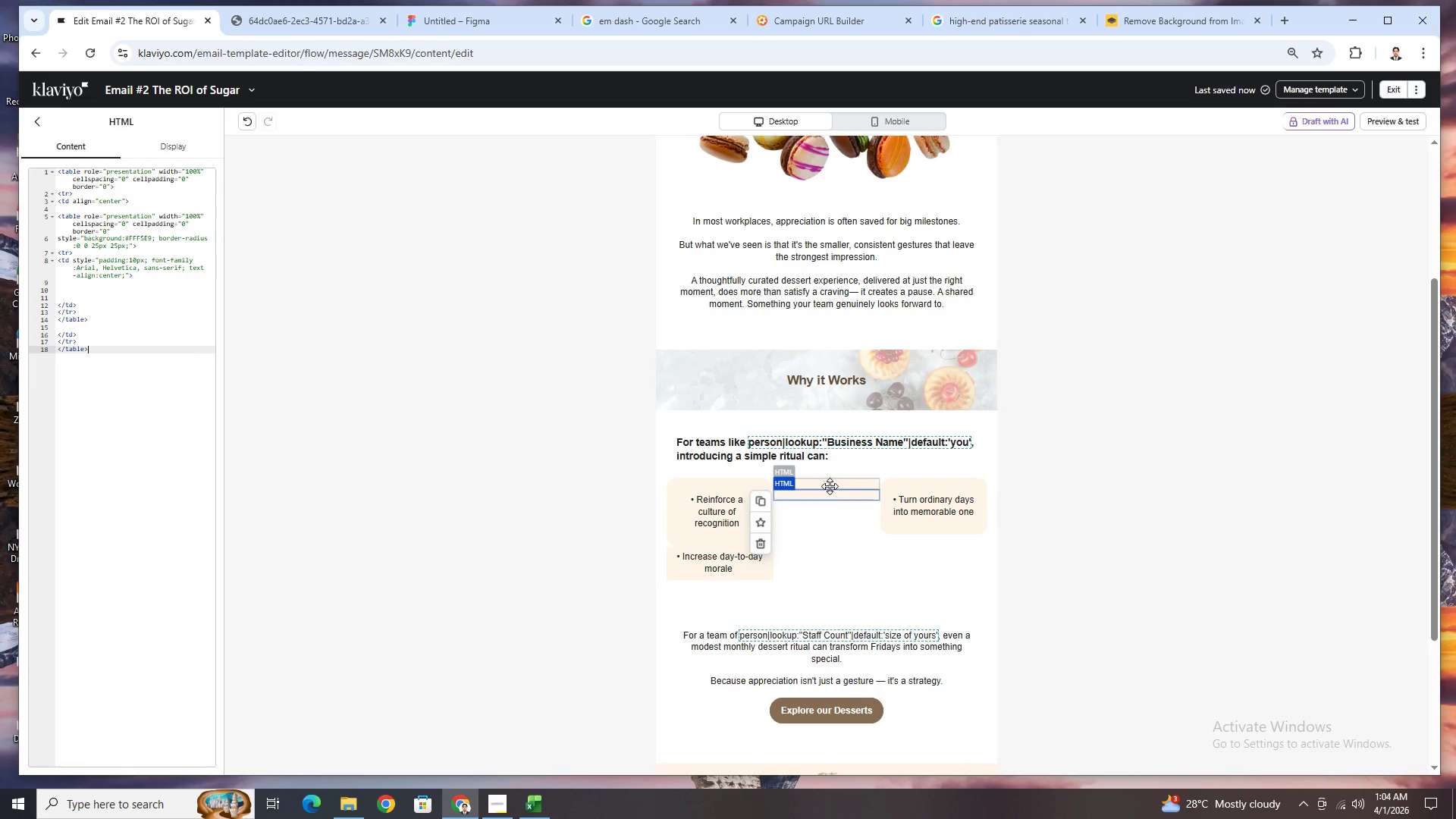 
left_click([830, 485])
 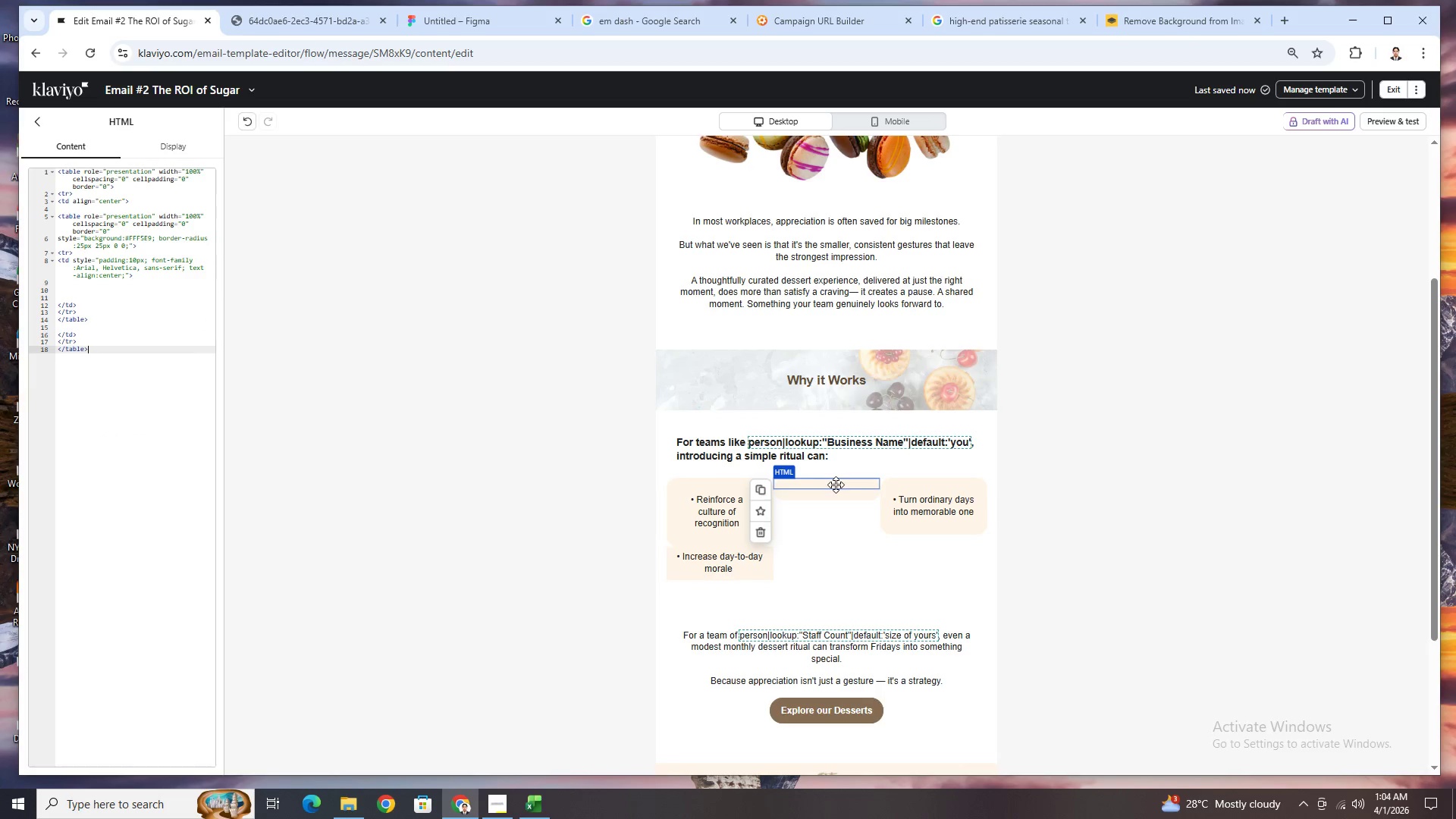 
left_click_drag(start_coordinate=[836, 485], to_coordinate=[736, 545])
 